 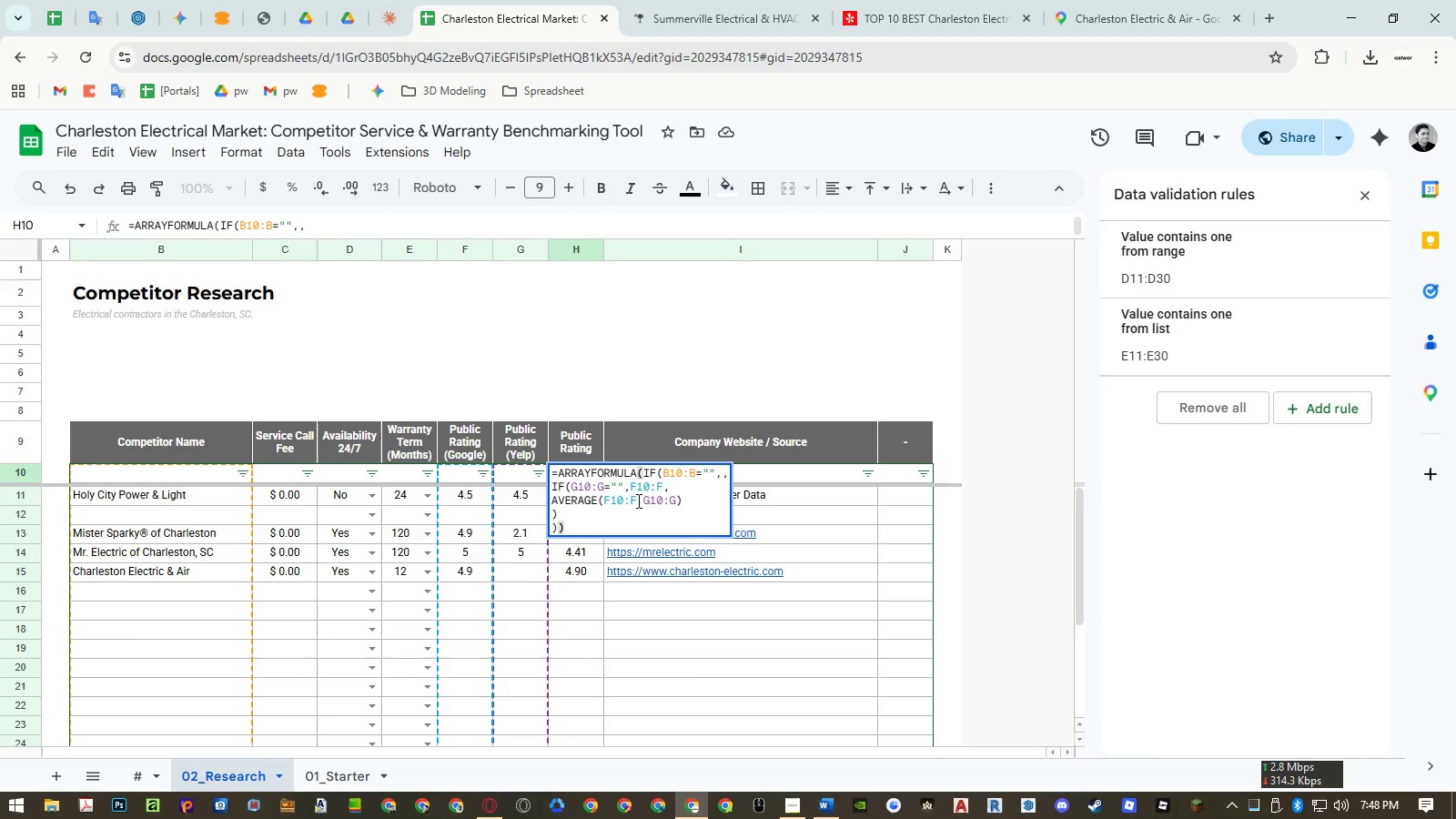 
left_click_drag(start_coordinate=[603, 502], to_coordinate=[552, 500])
 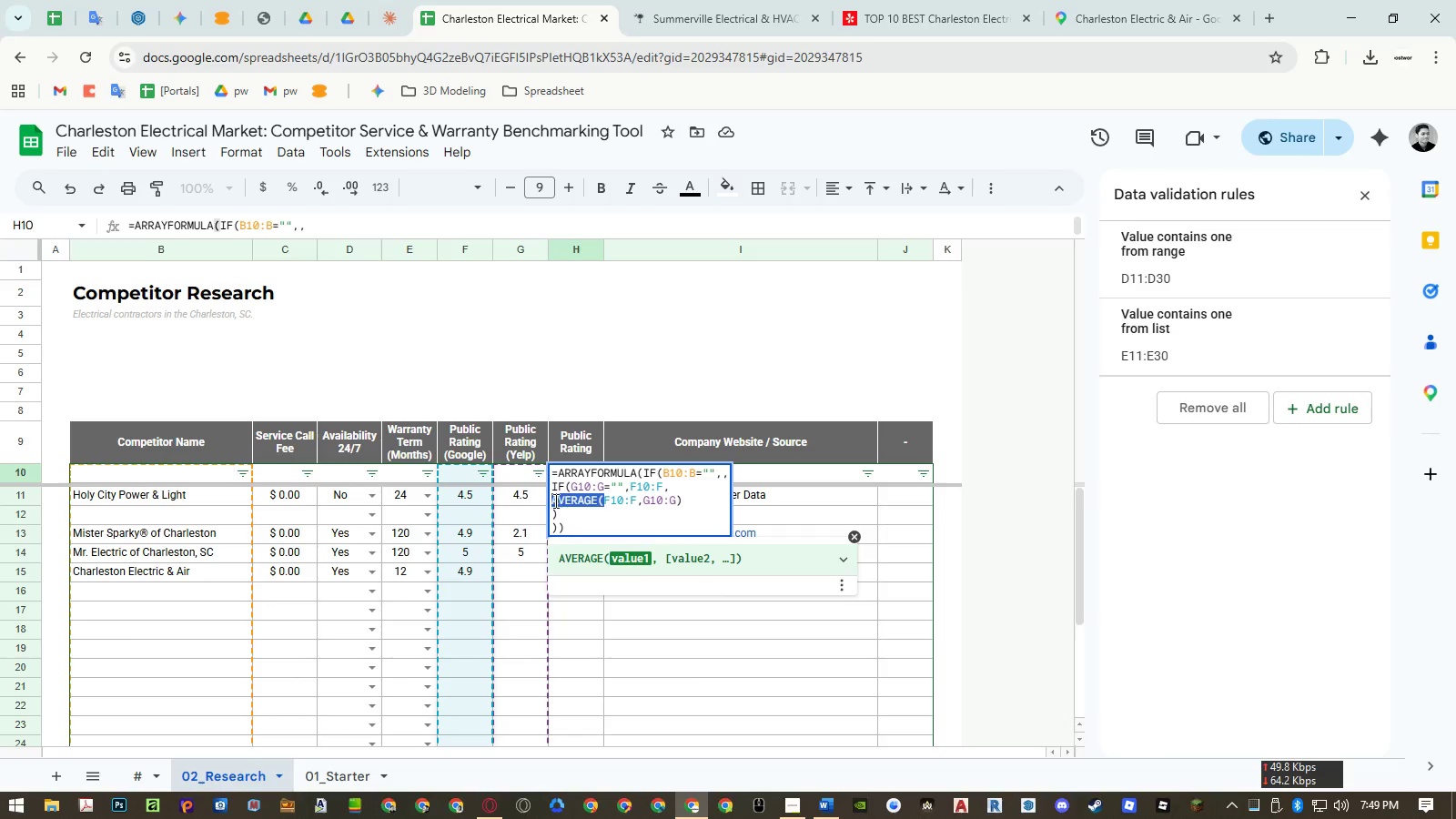 
key(Backspace)
 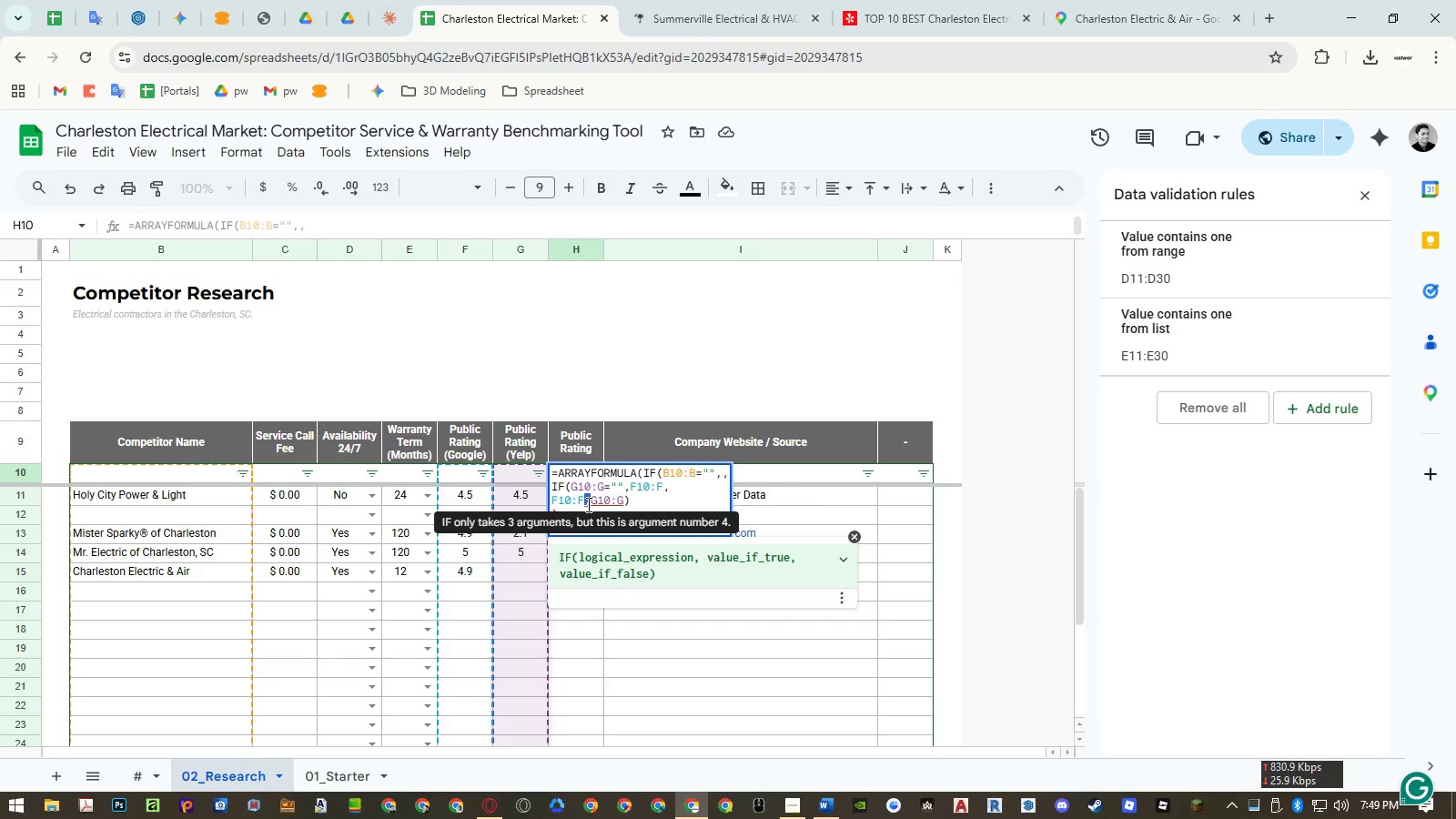 
key(Control+Z)
 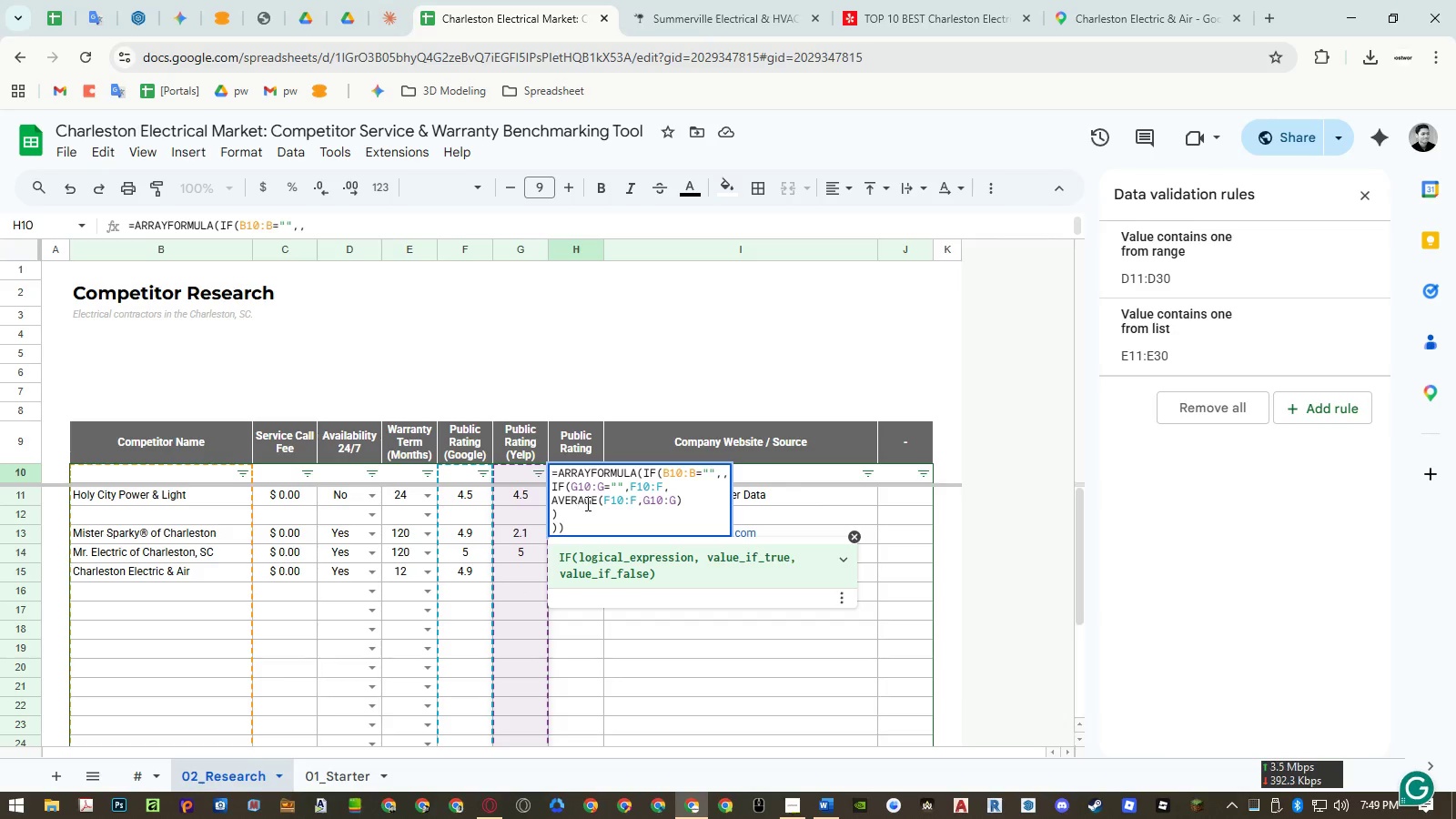 
double_click([586, 503])
 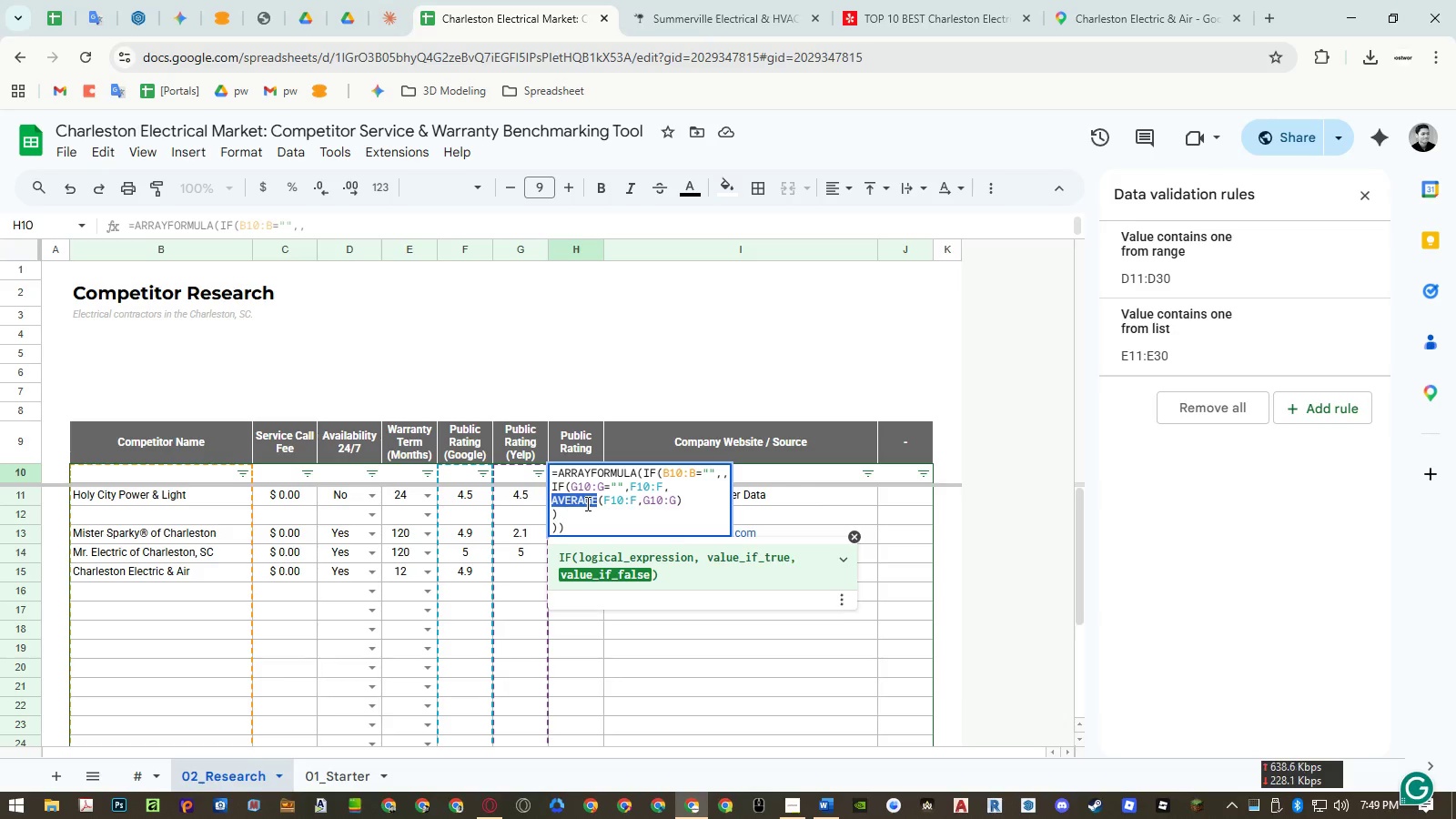 
key(Backspace)
 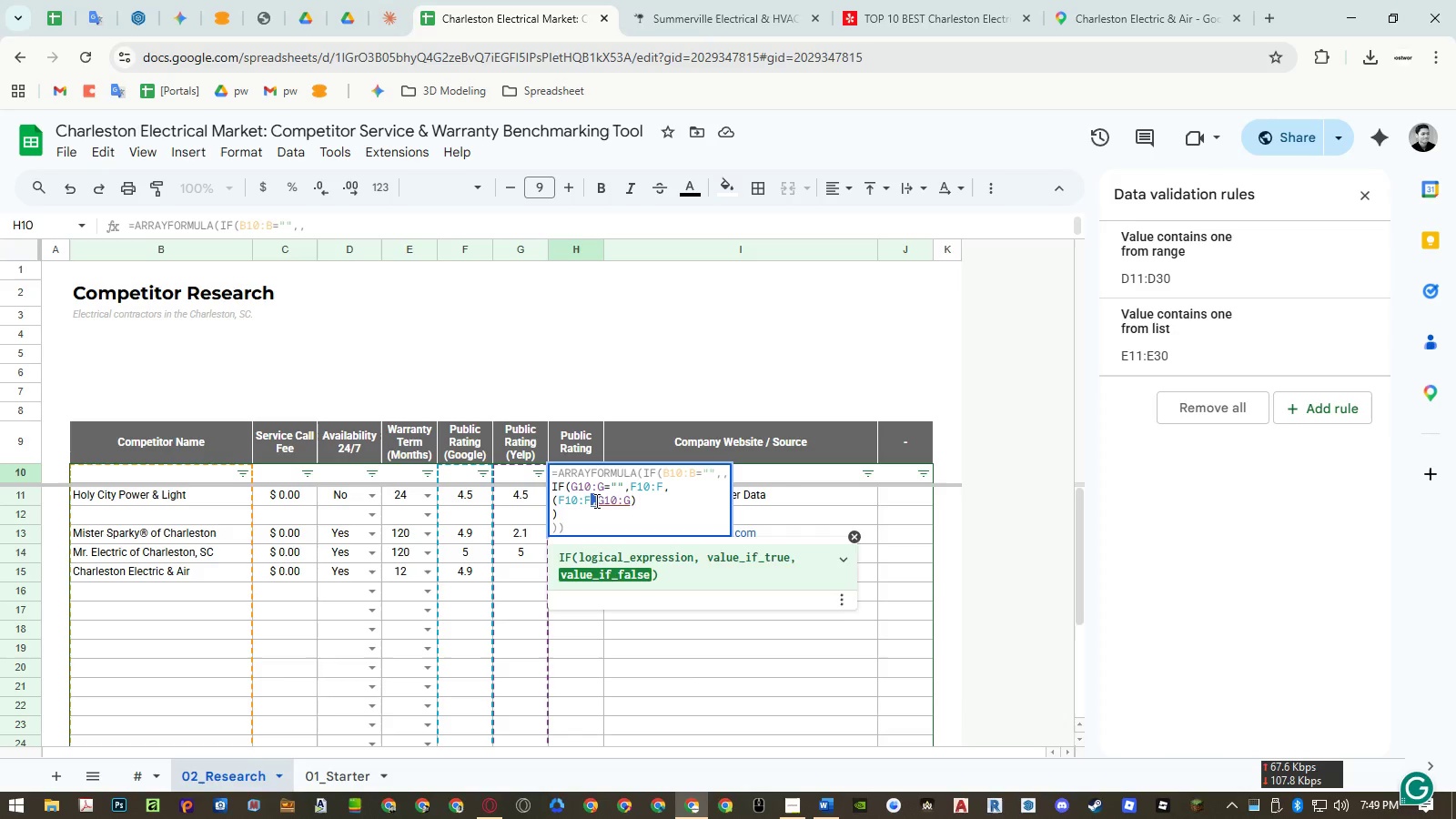 
key(NumpadAdd)
 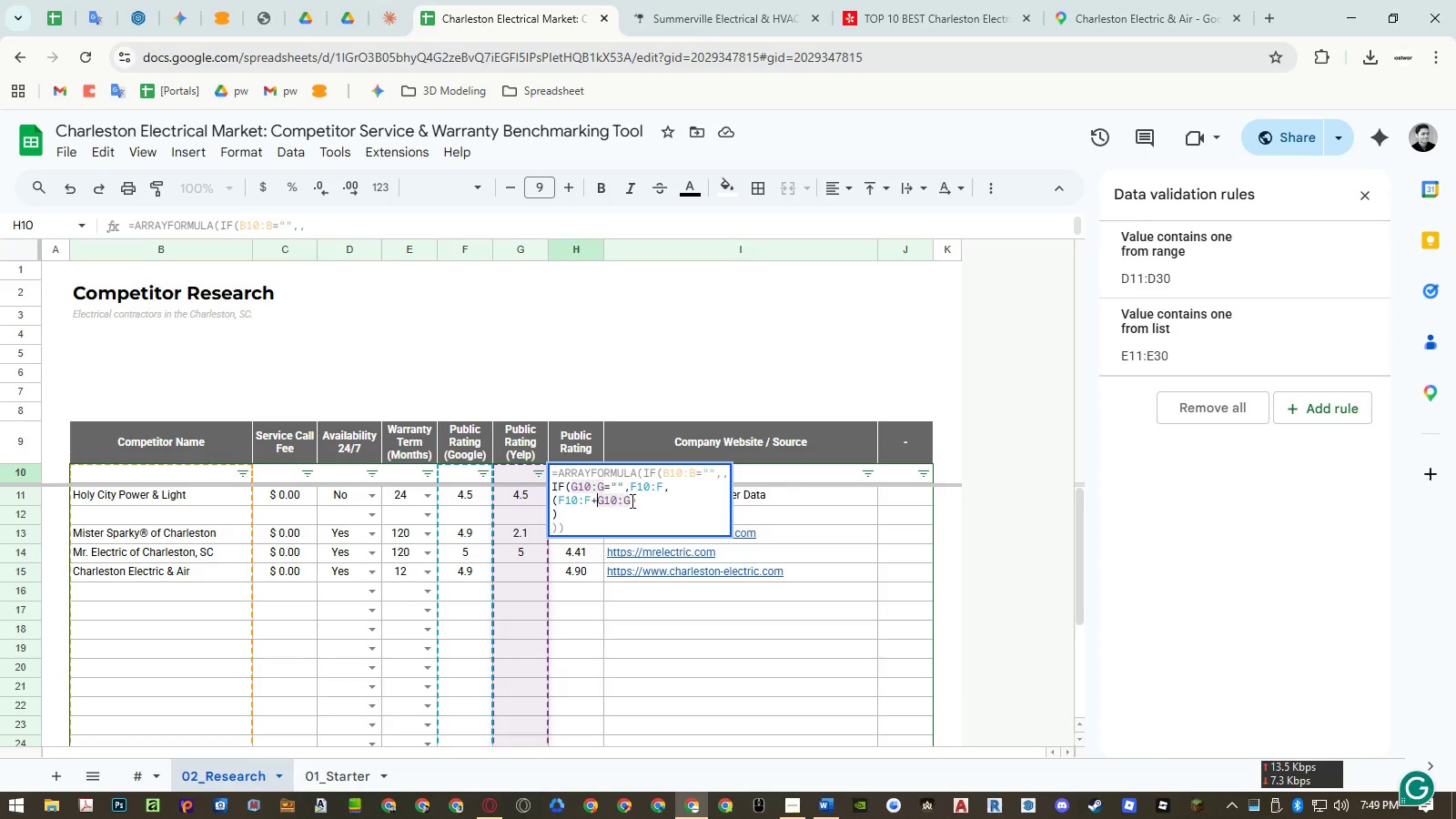 
left_click([642, 500])
 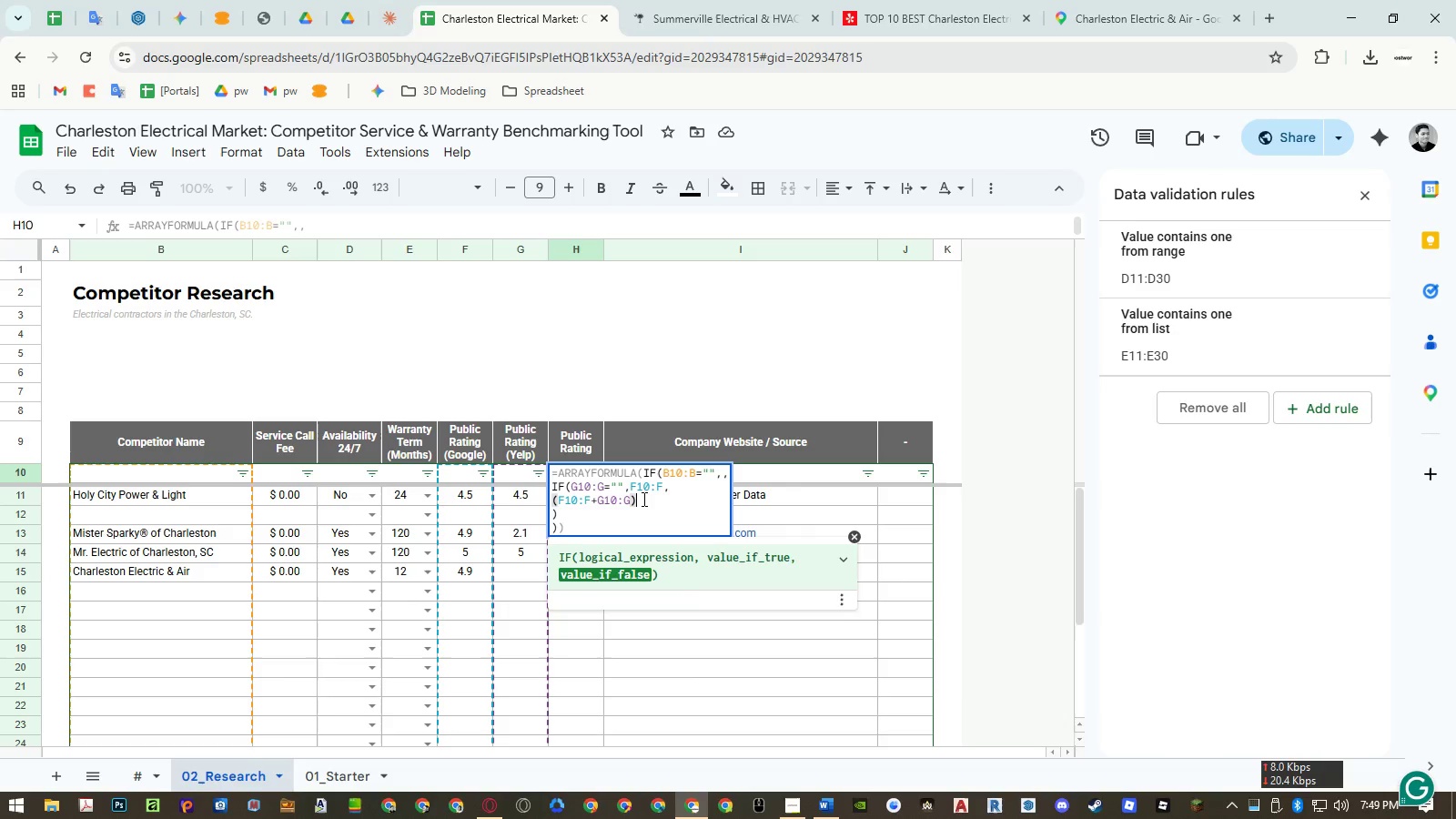 
key(NumpadDivide)
 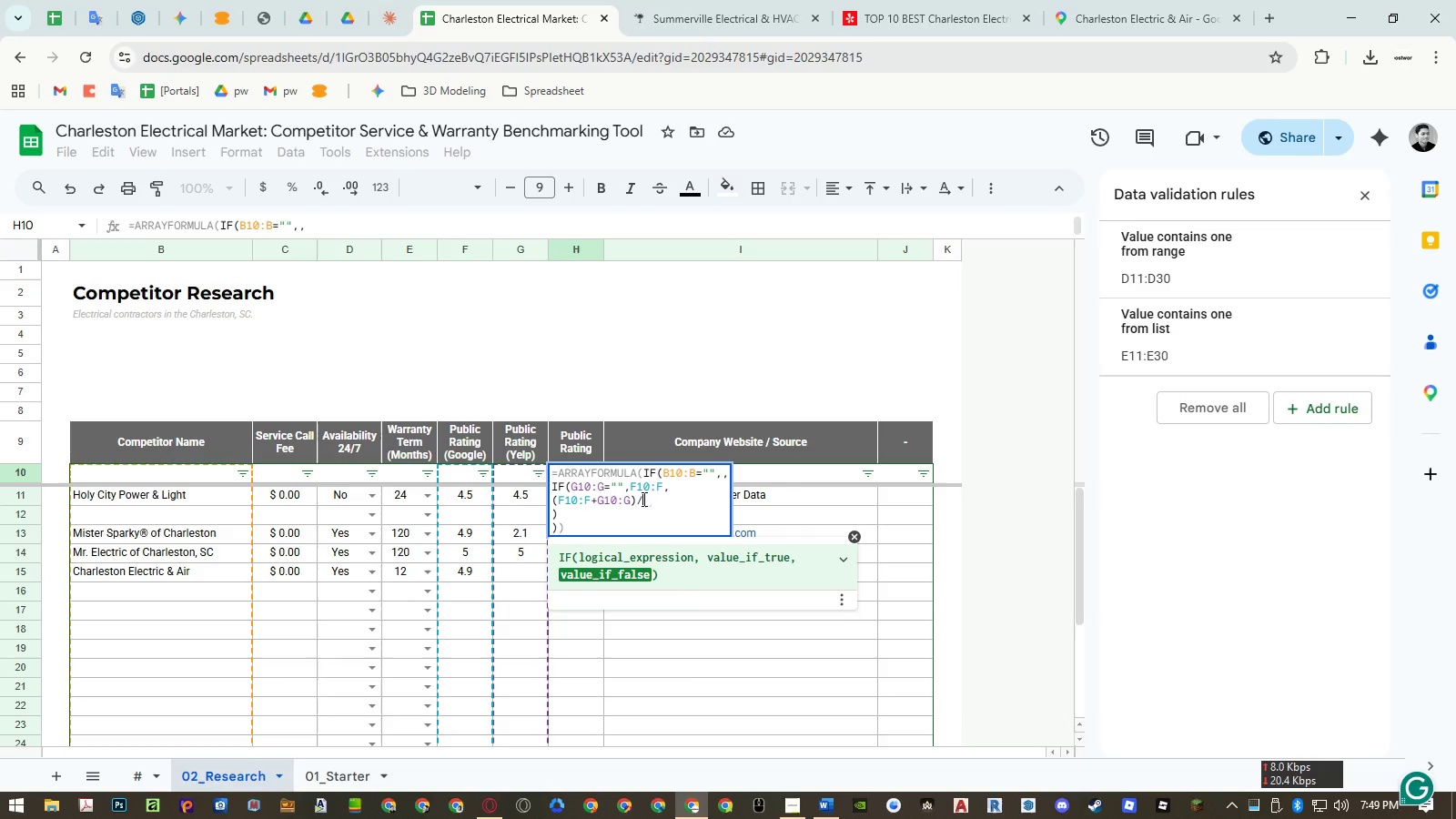 
key(Numpad2)
 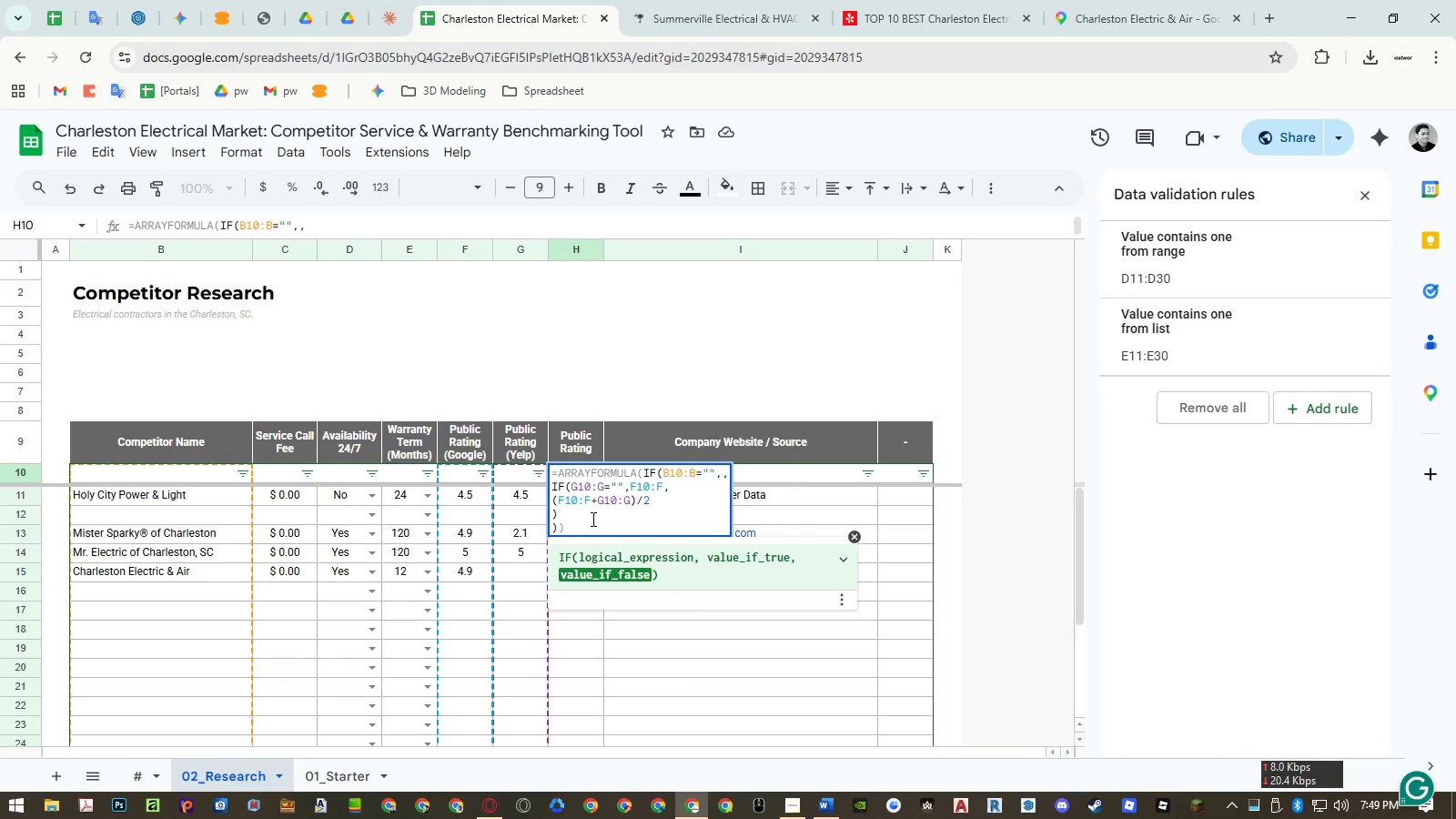 
left_click([588, 527])
 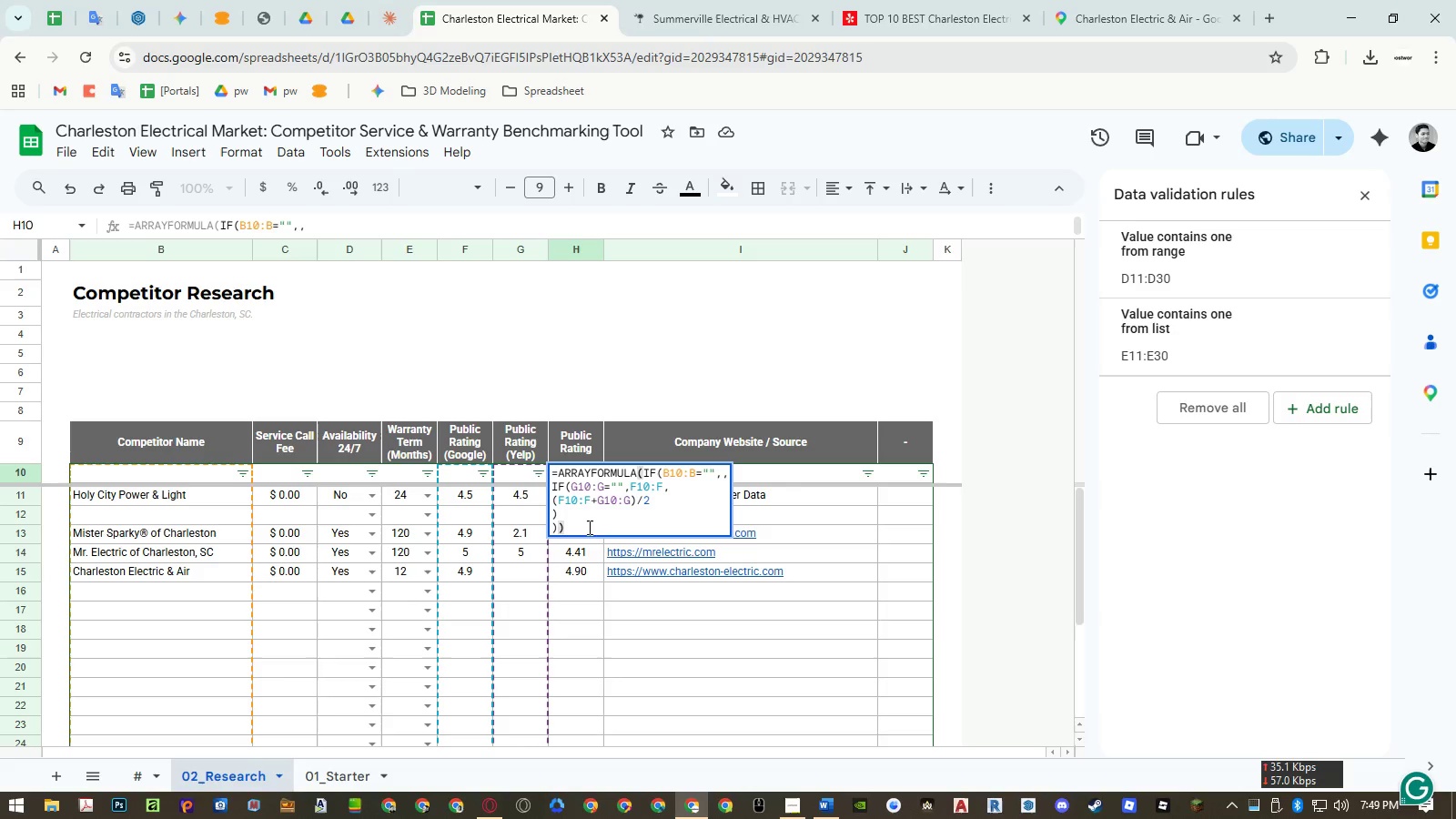 
key(Enter)
 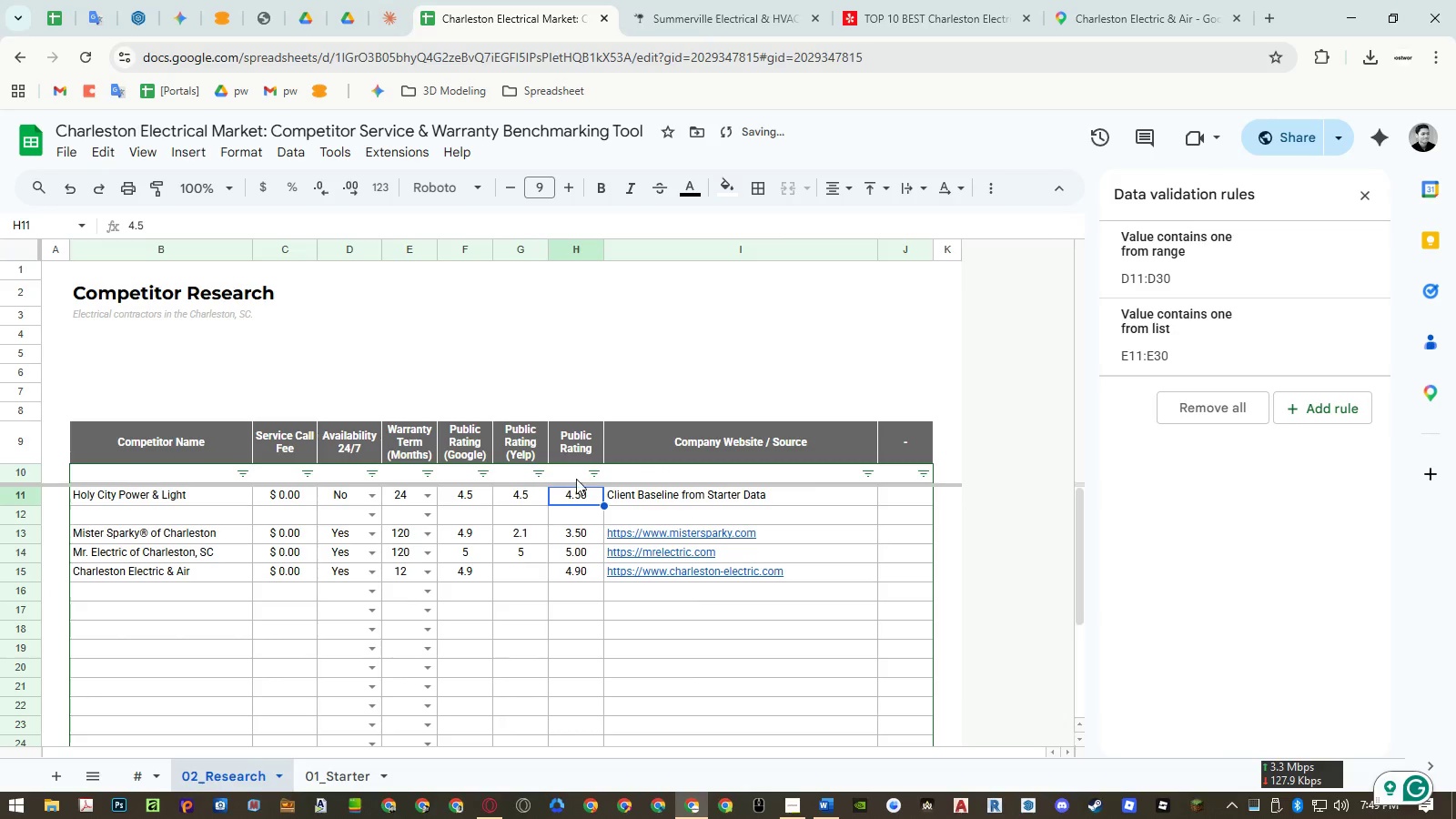 
left_click([576, 477])
 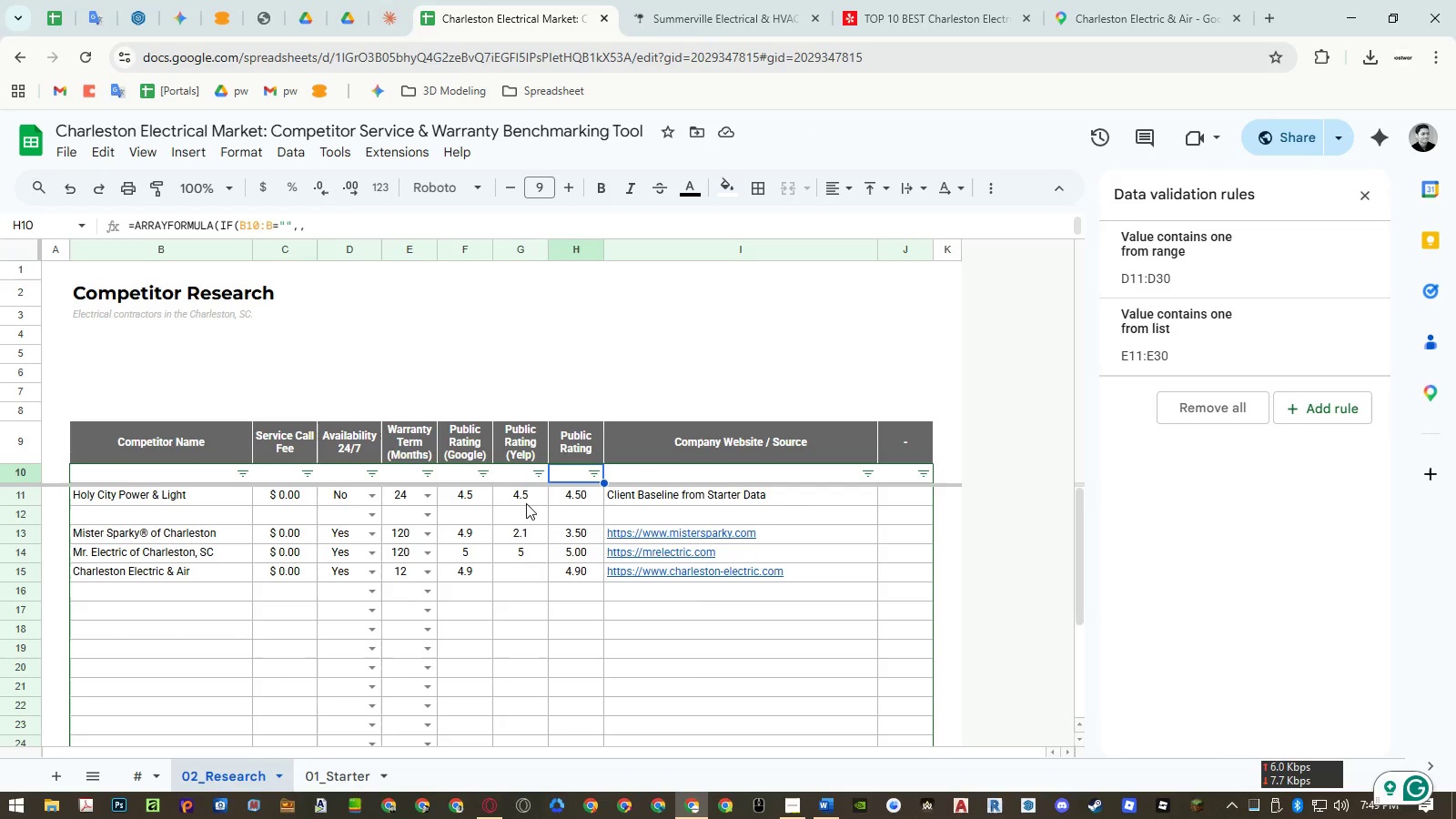 
wait(6.3)
 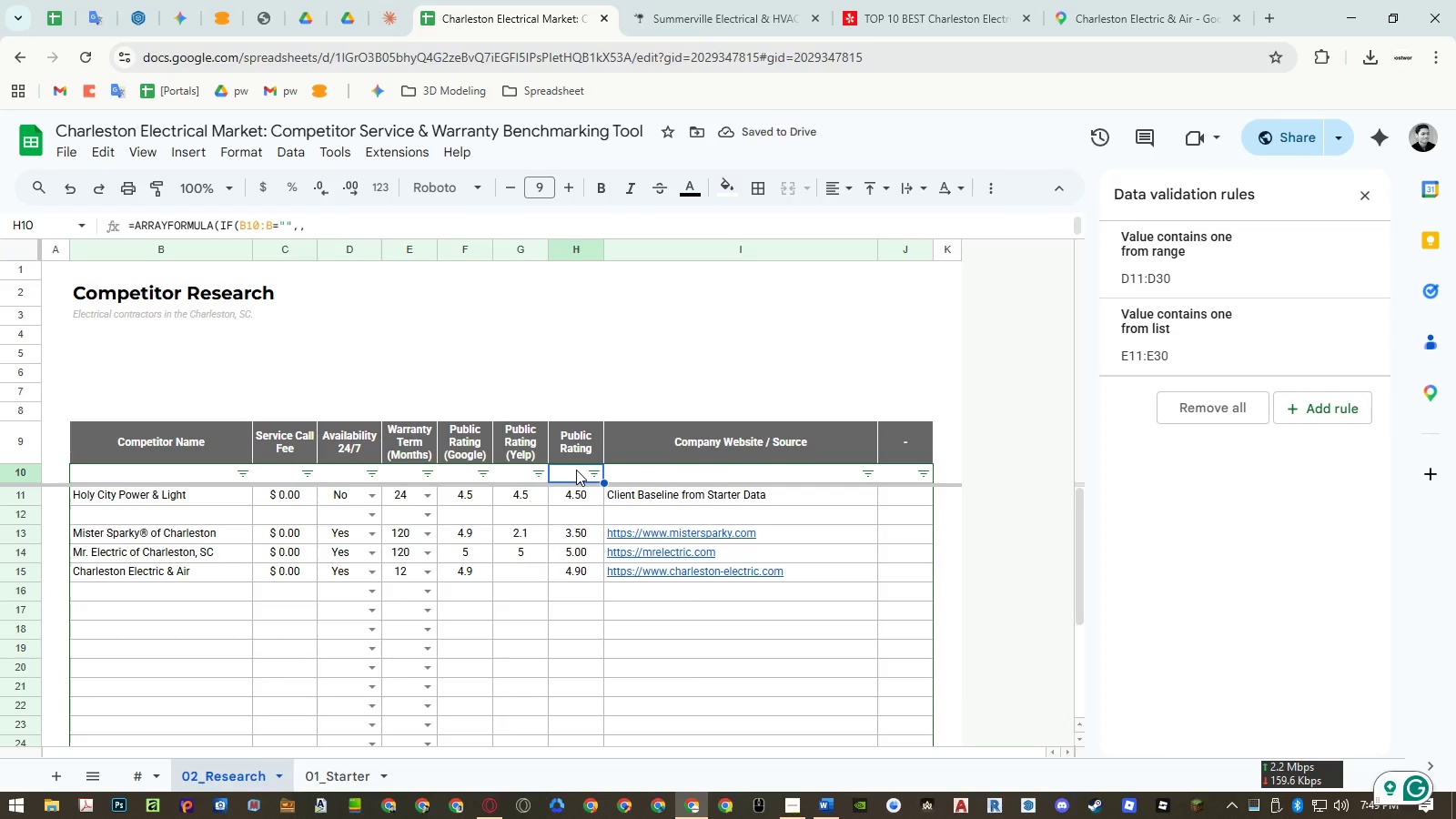 
left_click([512, 573])
 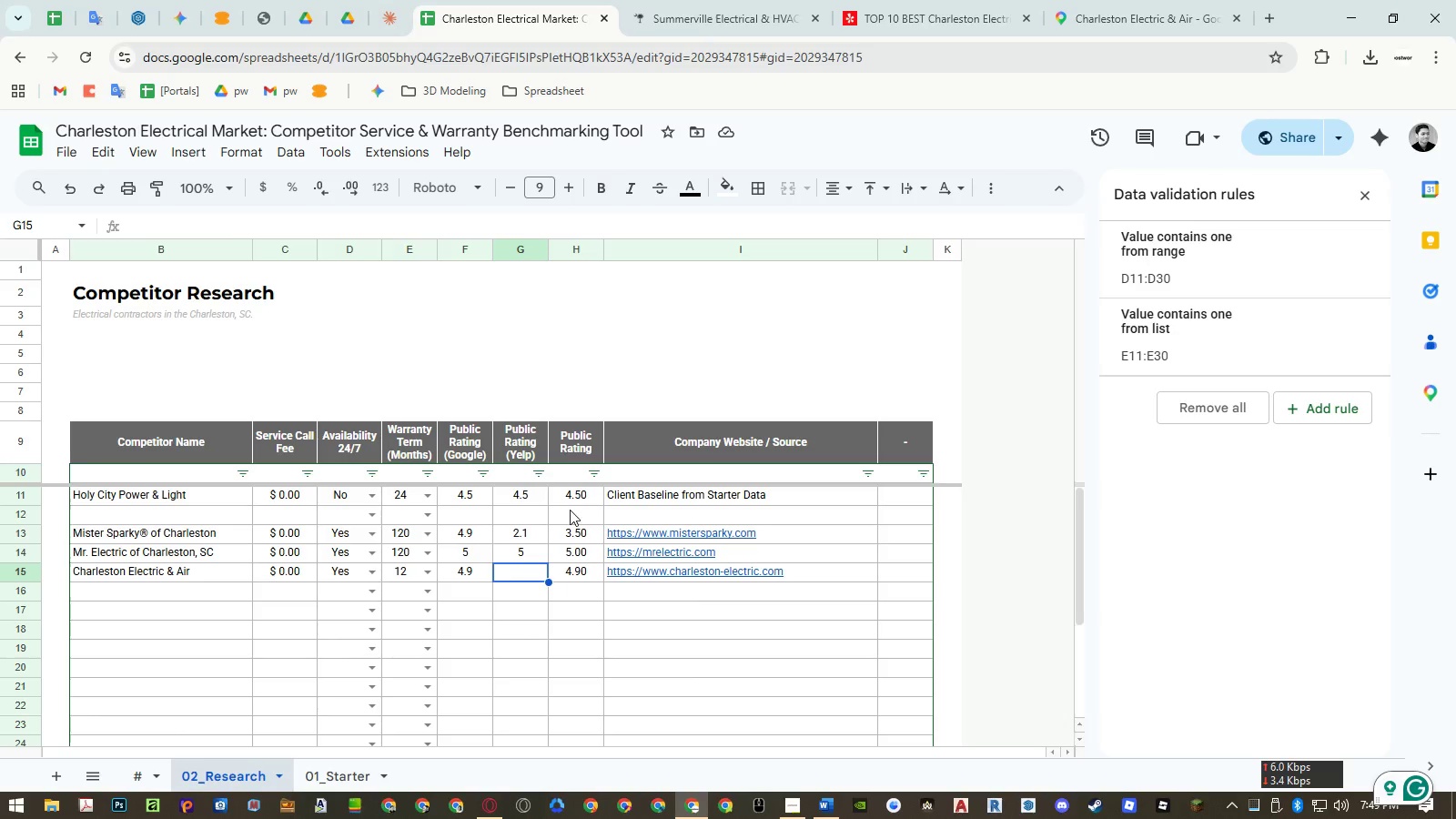 
left_click([534, 535])
 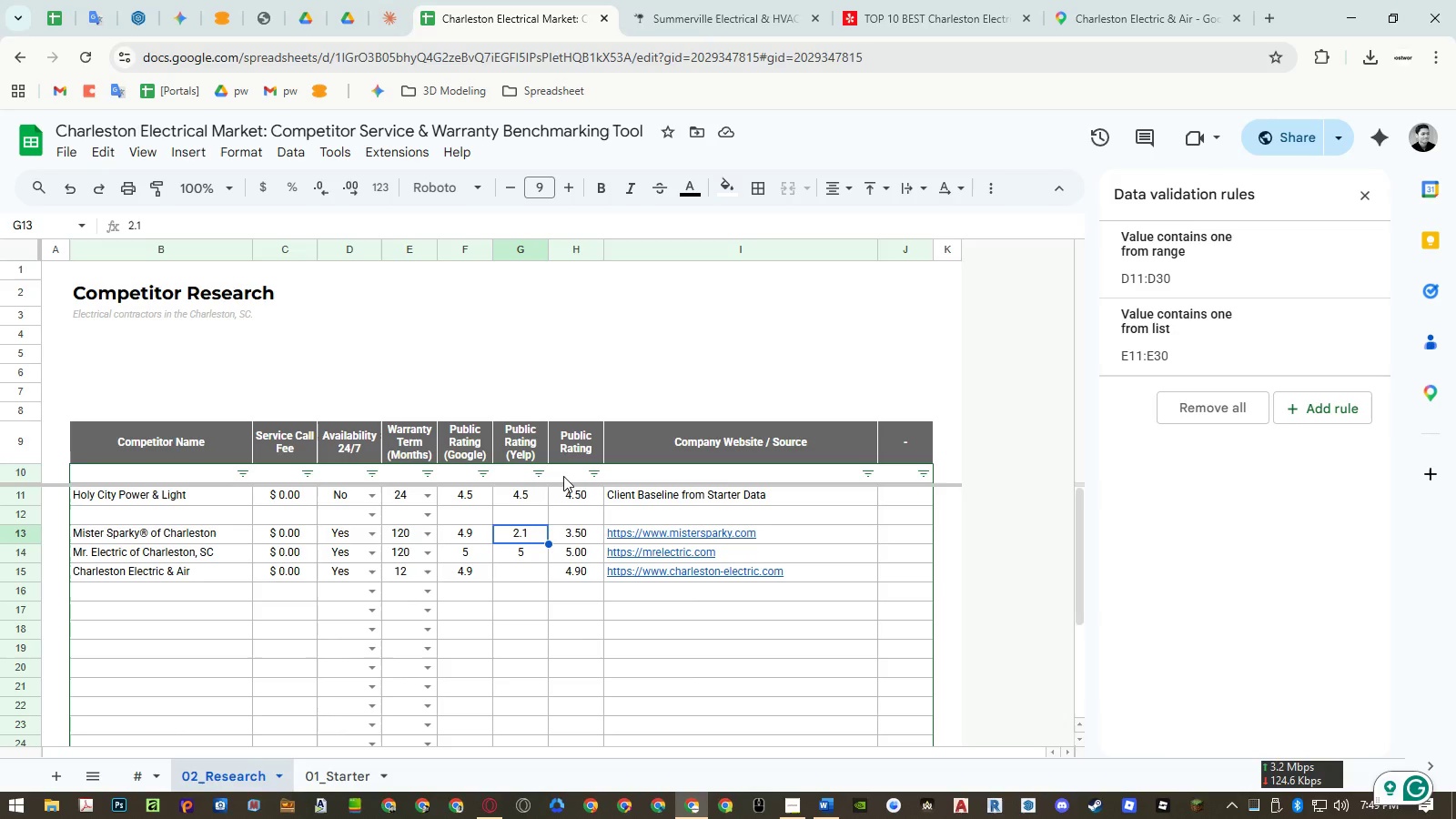 
left_click([563, 476])
 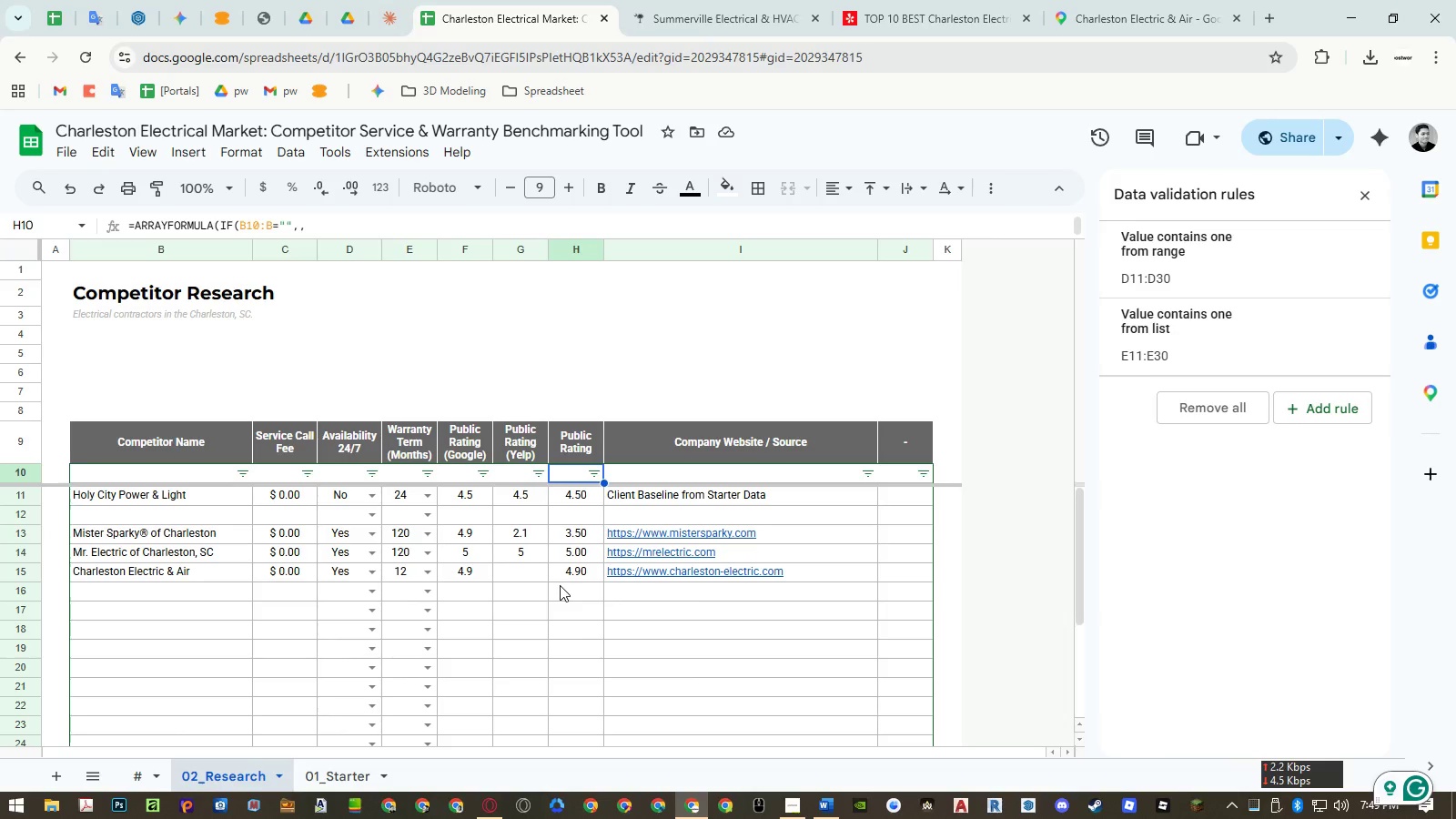 
wait(5.88)
 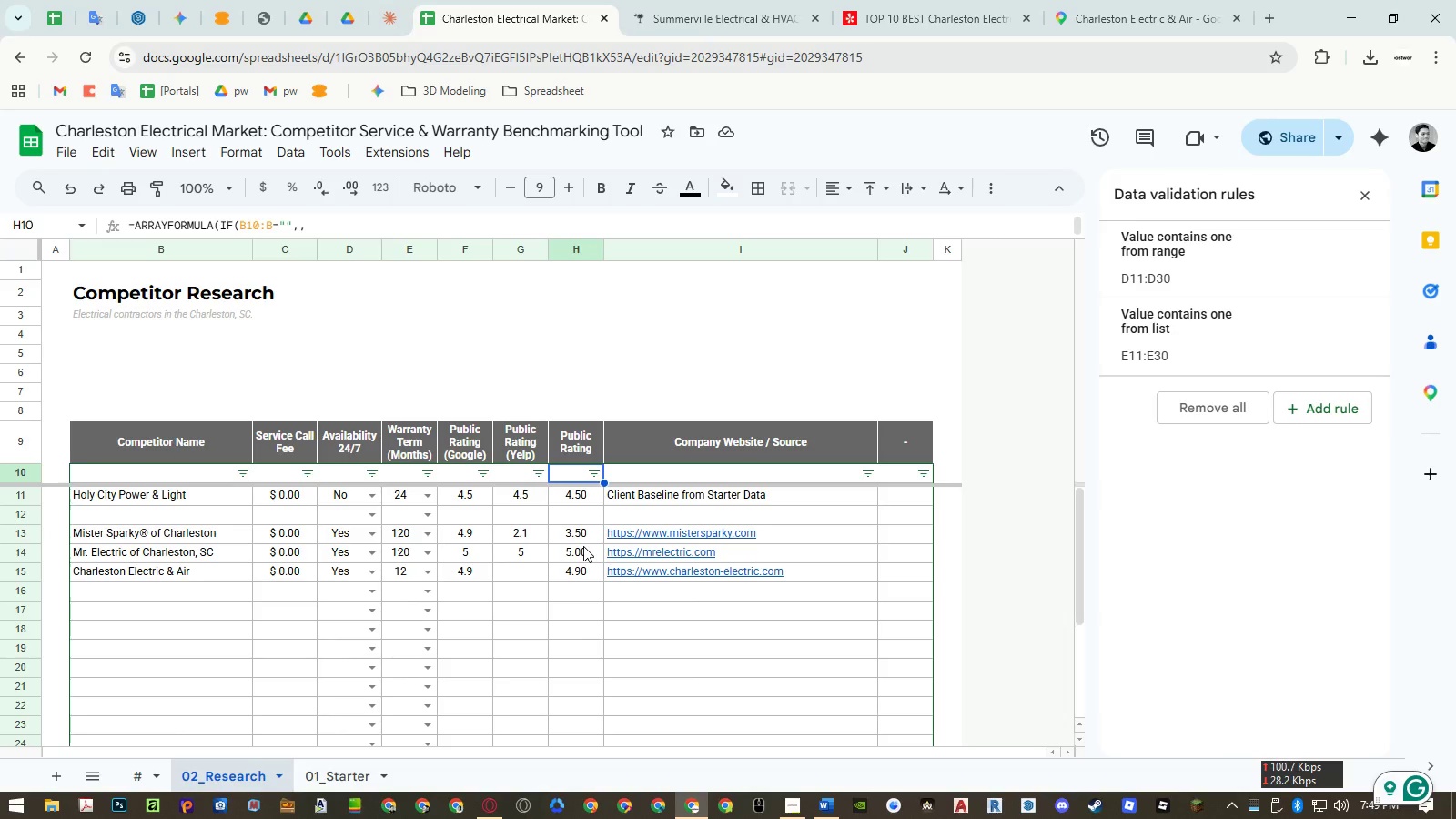 
double_click([576, 452])
 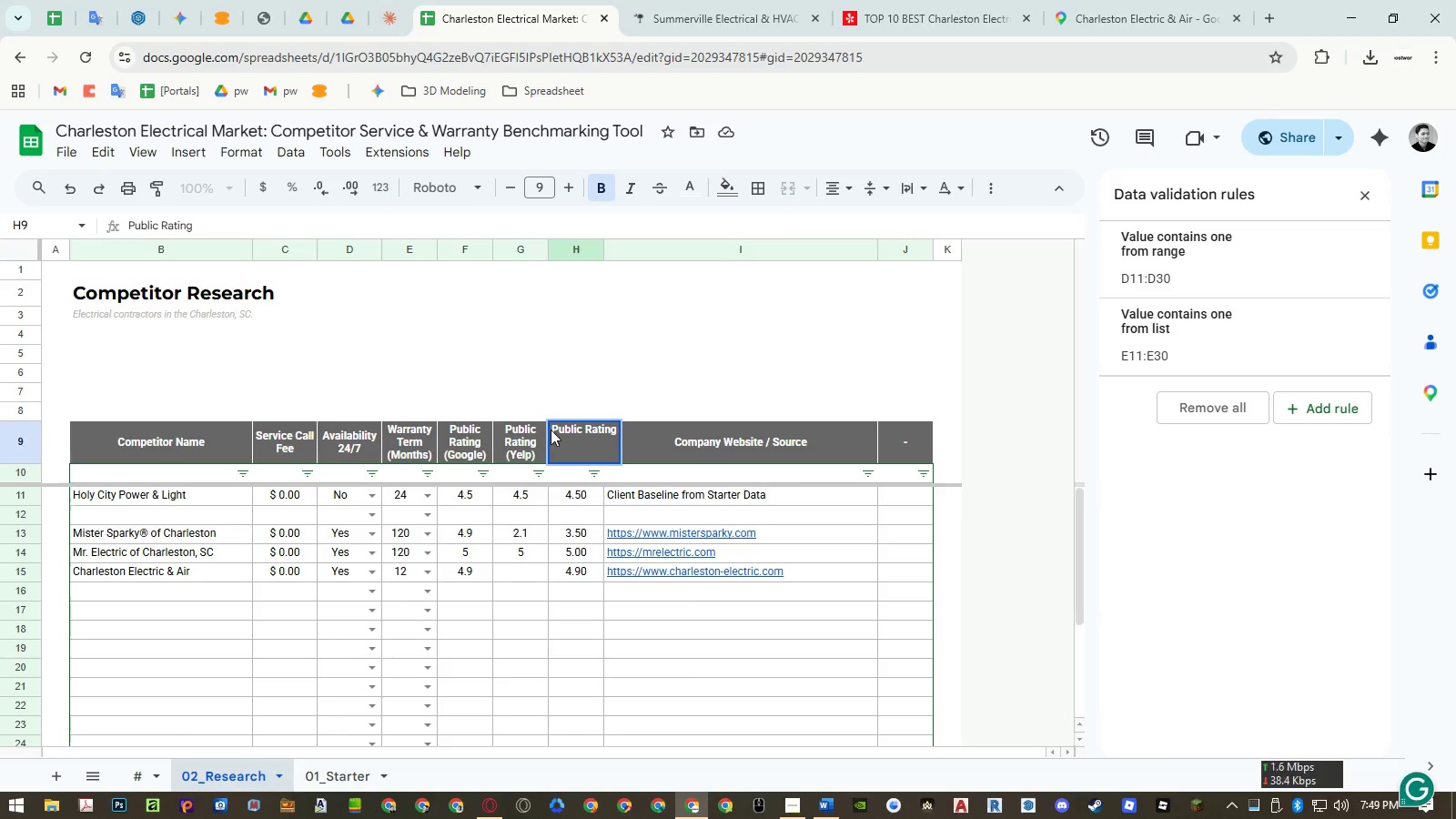 
left_click([552, 429])
 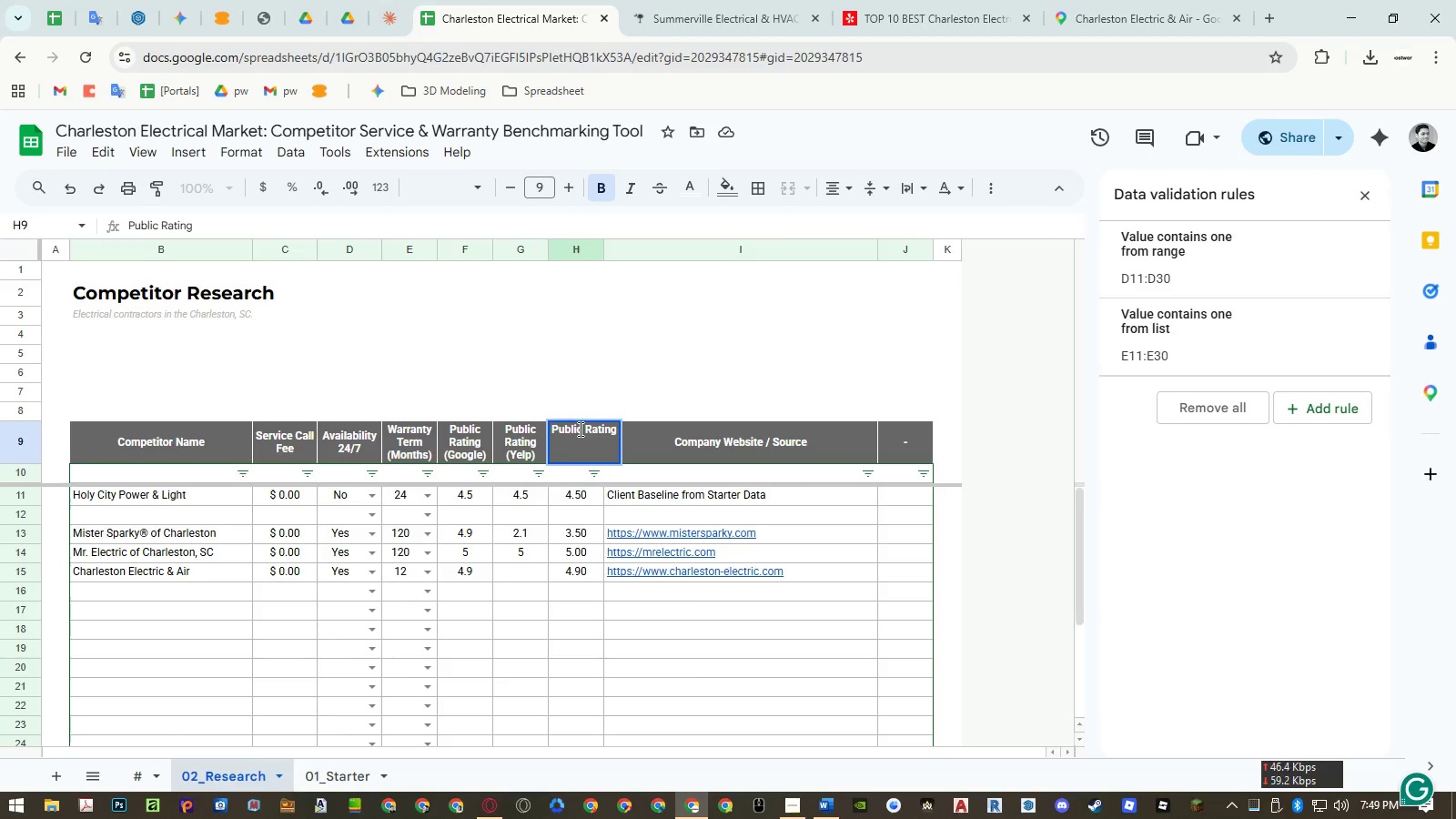 
wait(5.59)
 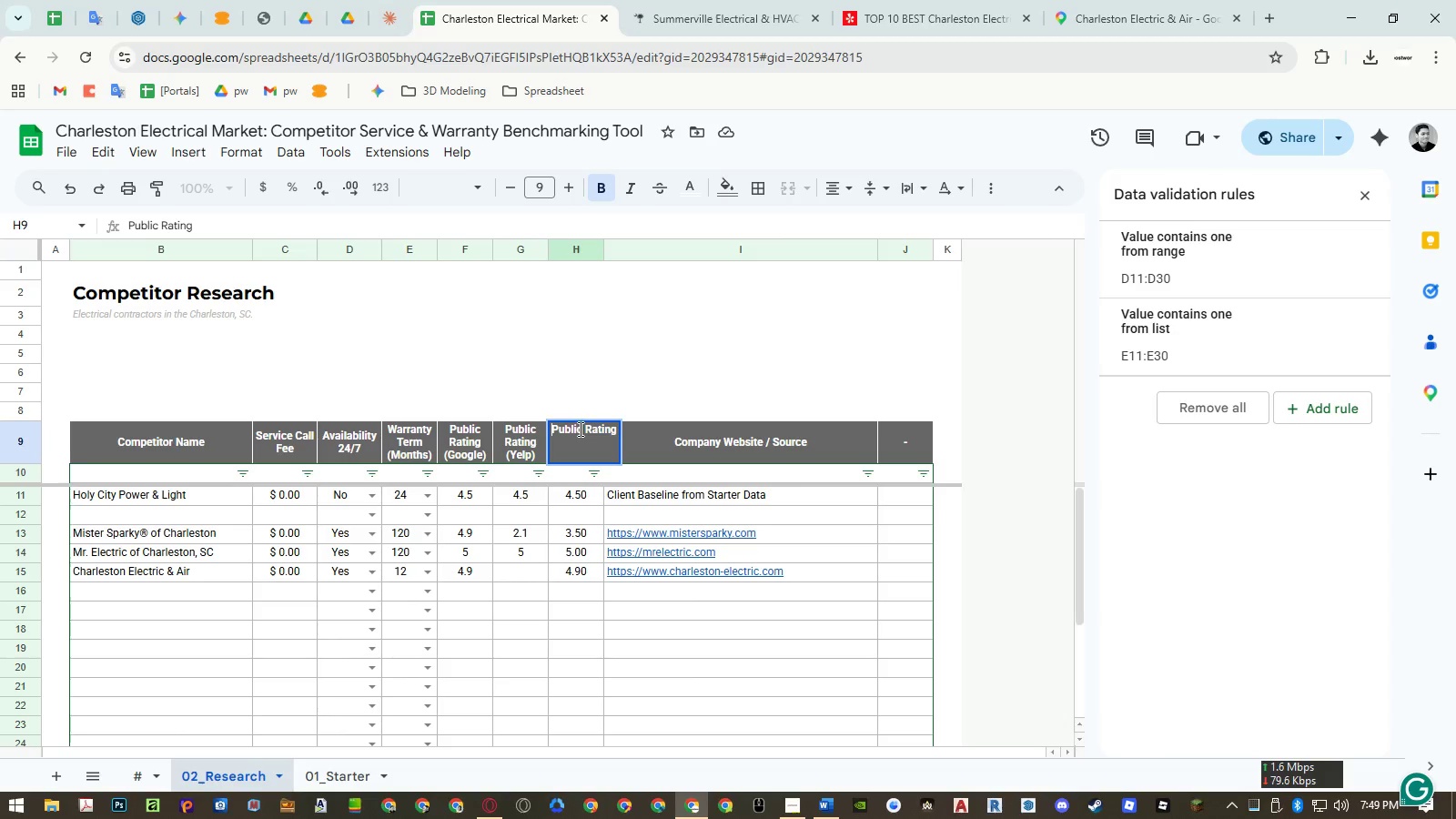 
type(Average )
 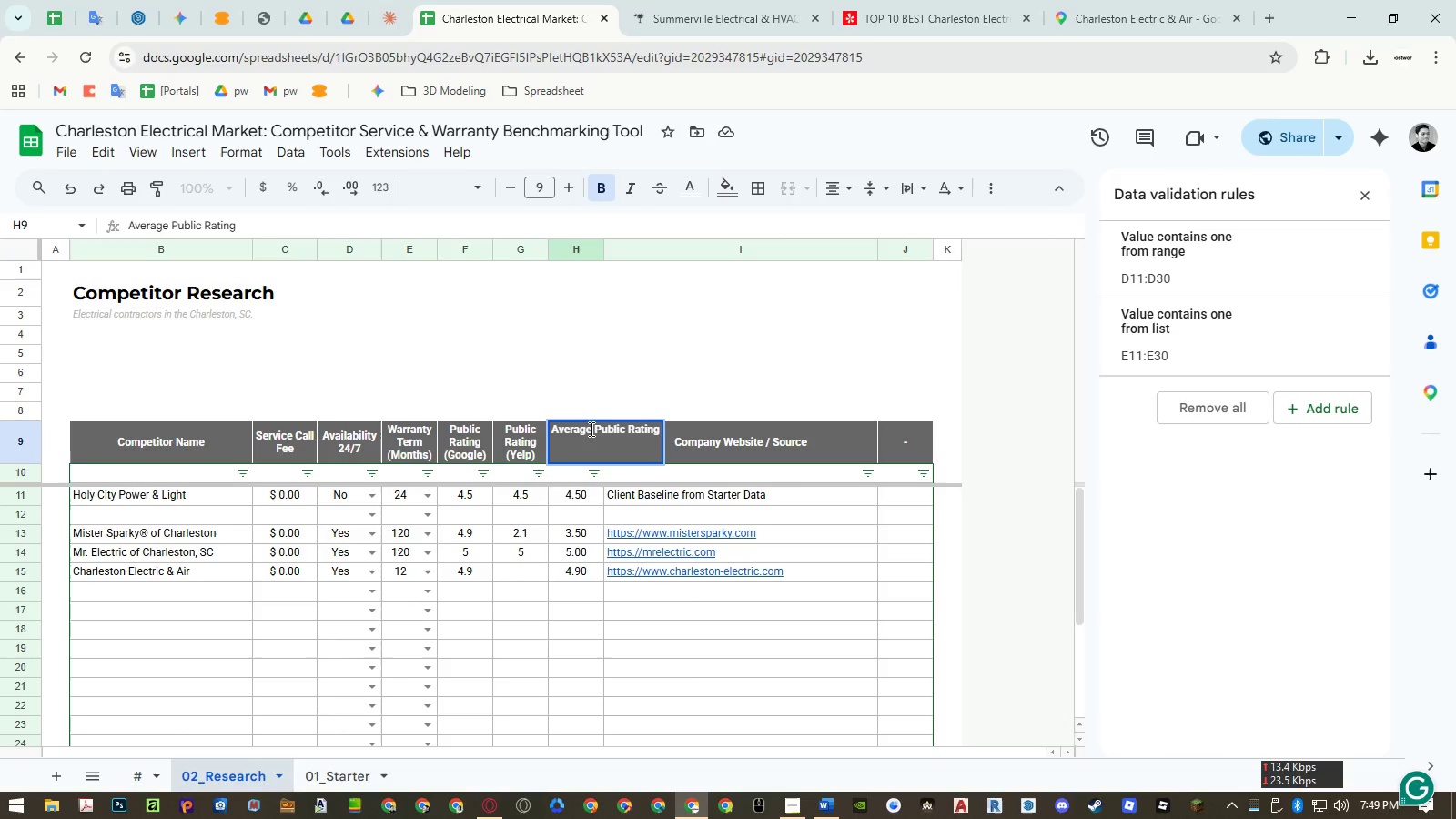 
key(Enter)
 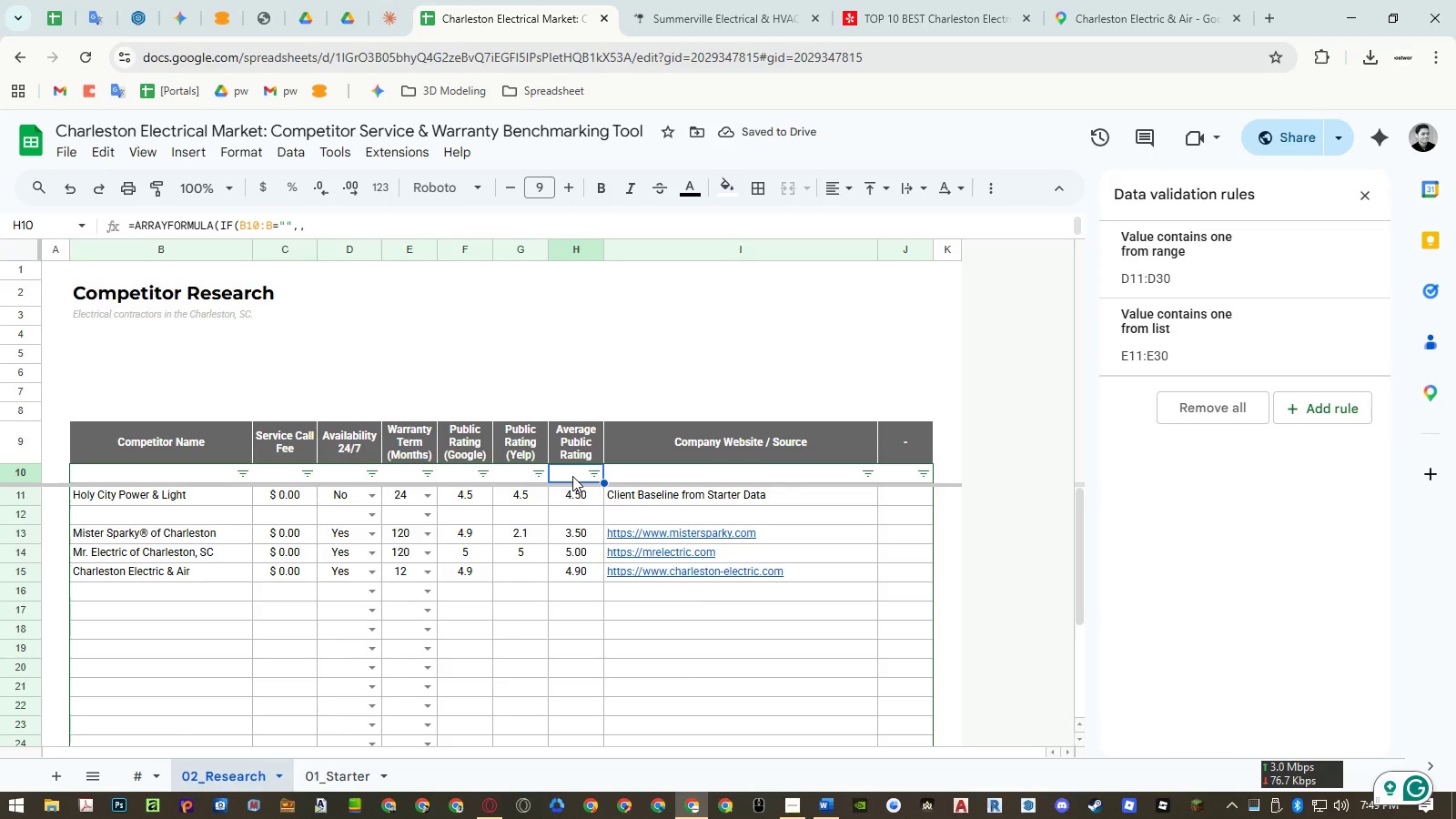 
wait(6.5)
 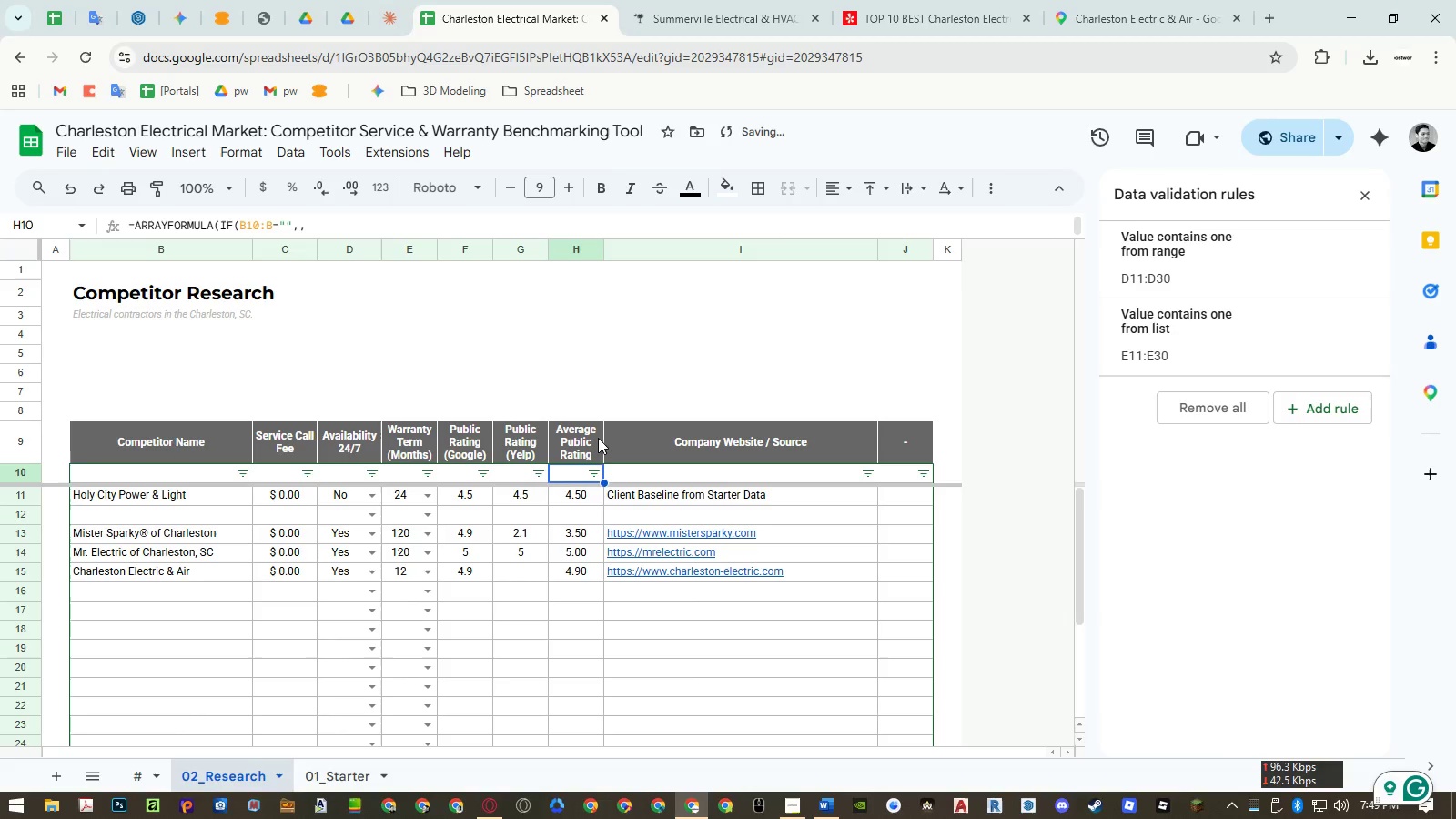 
left_click([469, 494])
 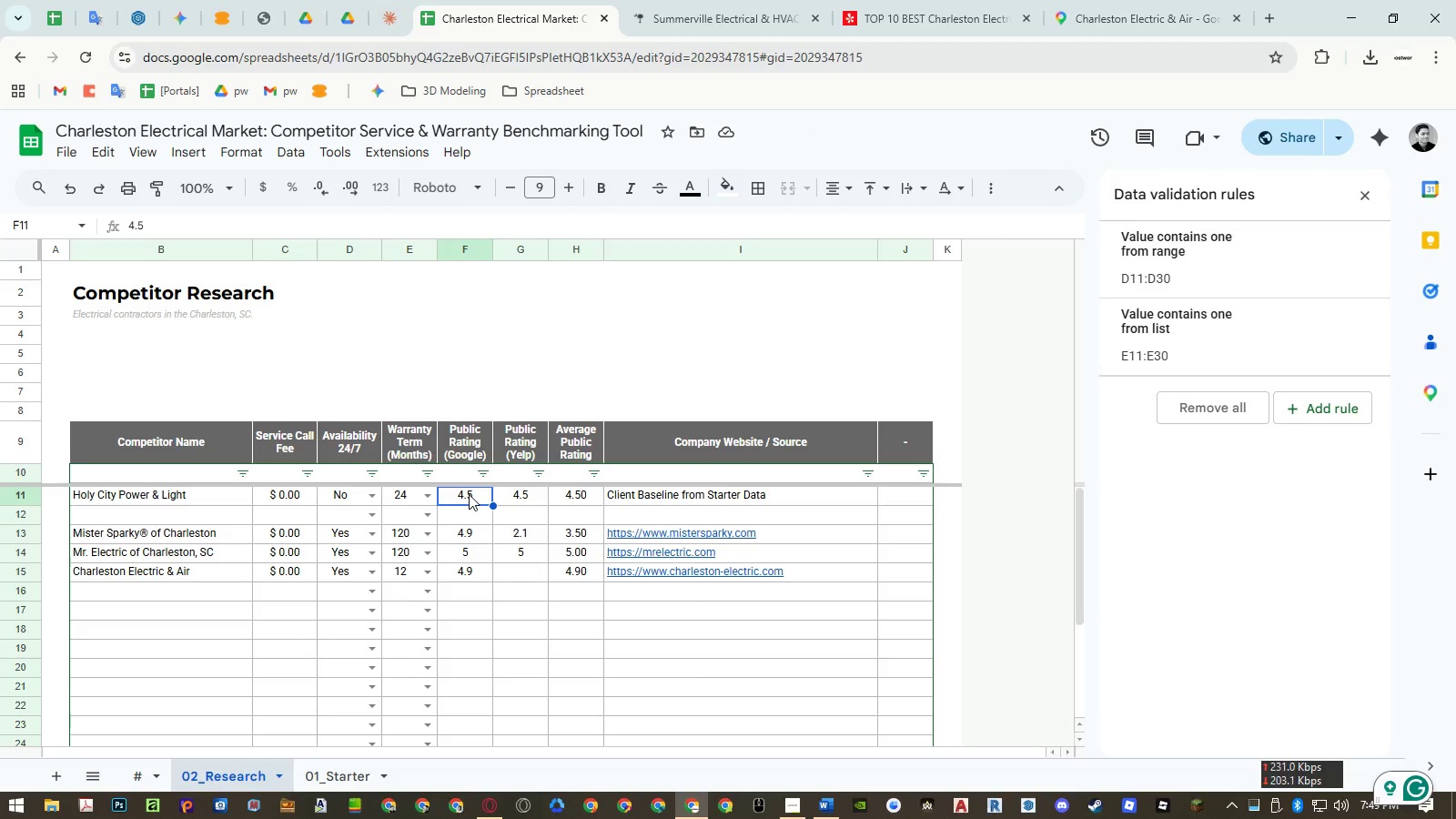 
type(=averagei)
 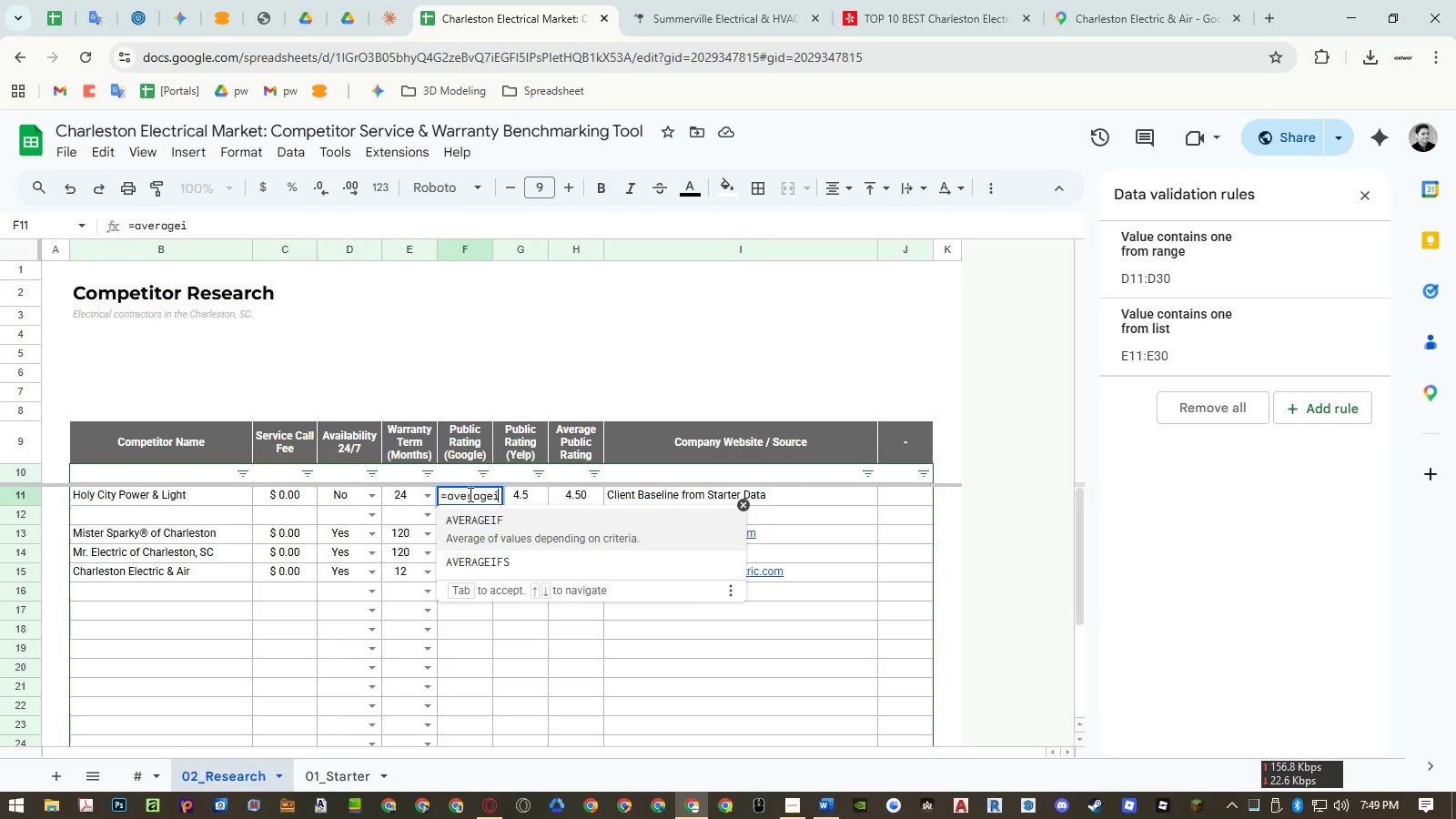 
key(Enter)
 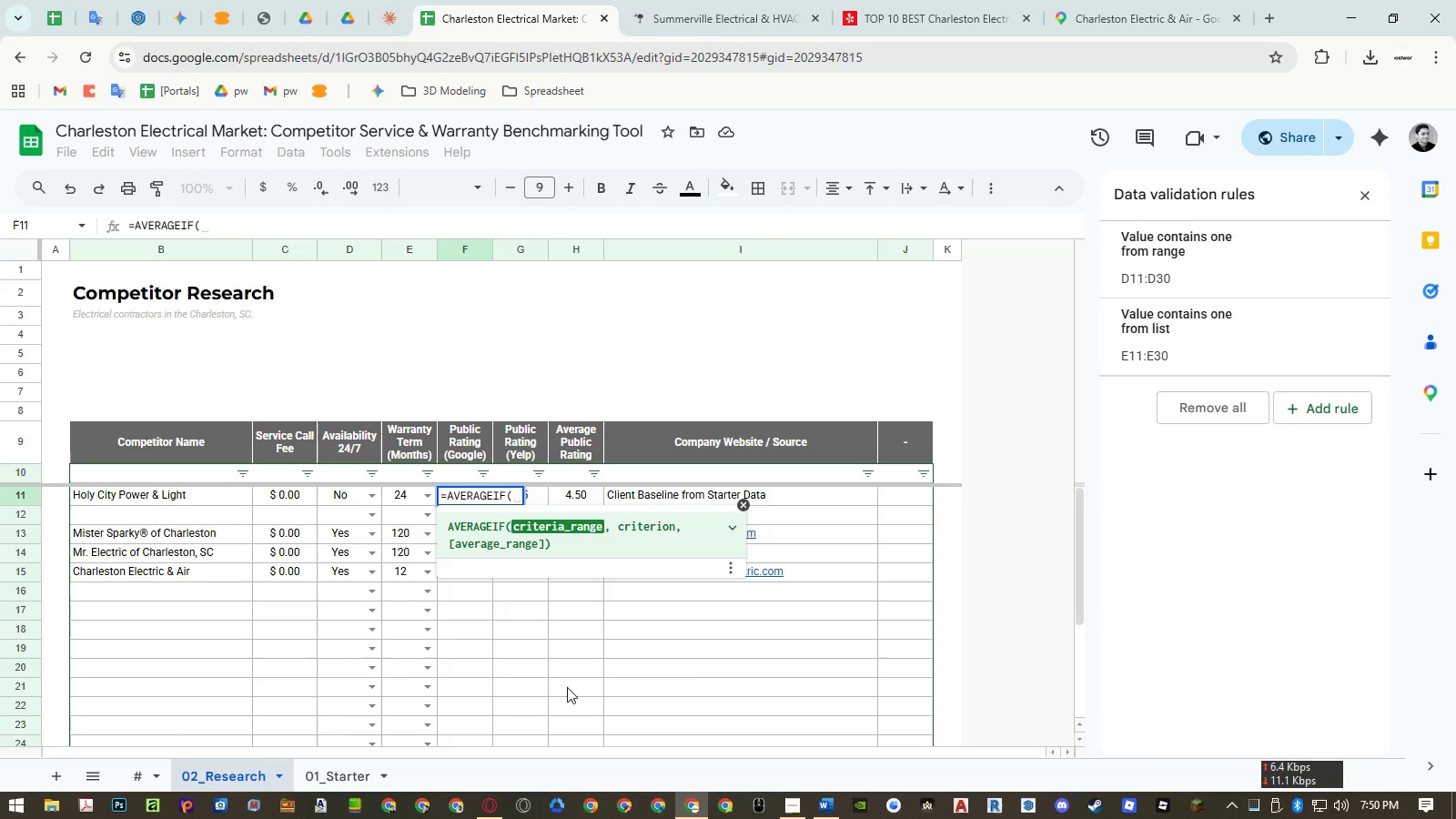 
wait(10.01)
 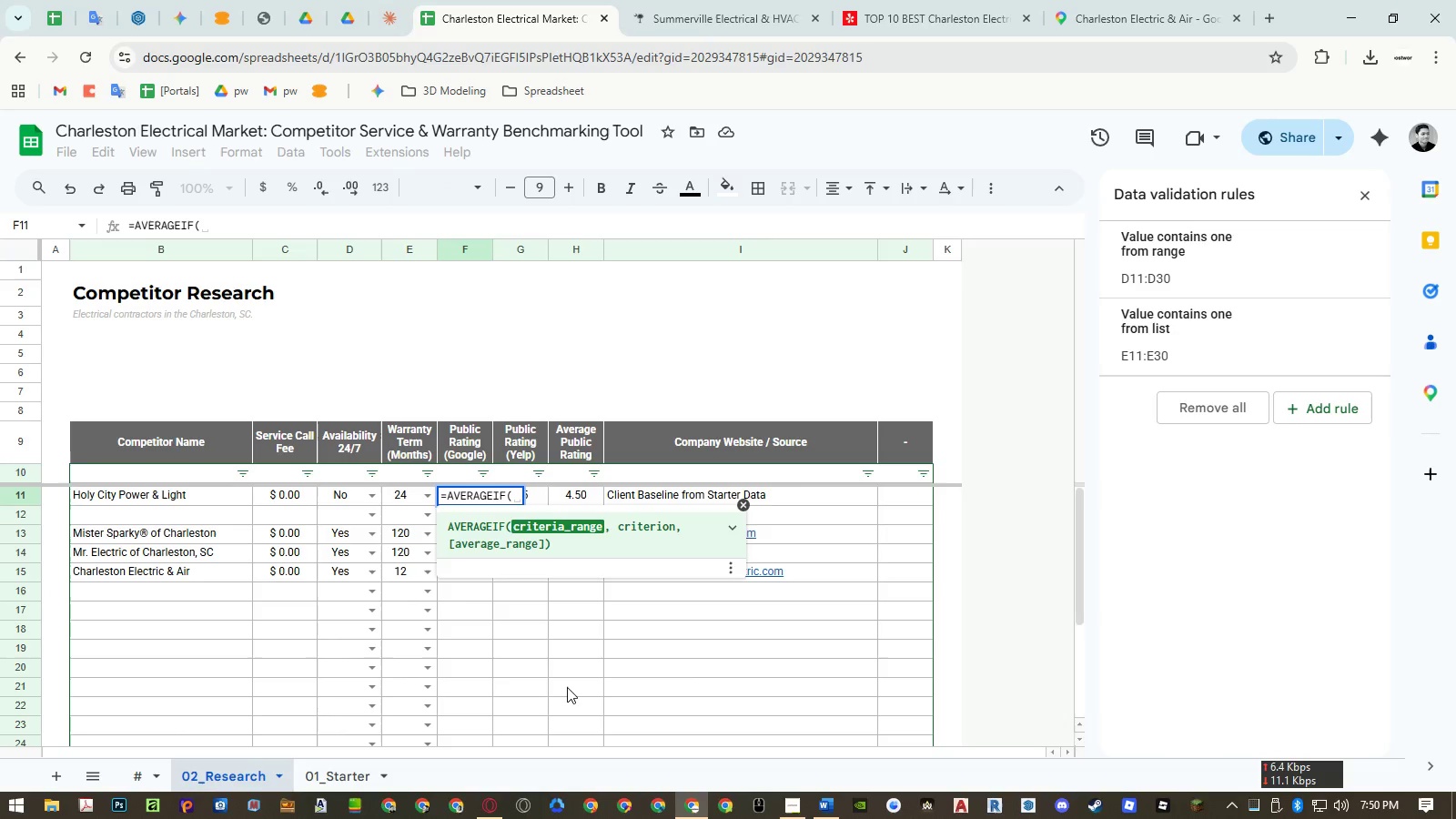 
left_click([376, 773])
 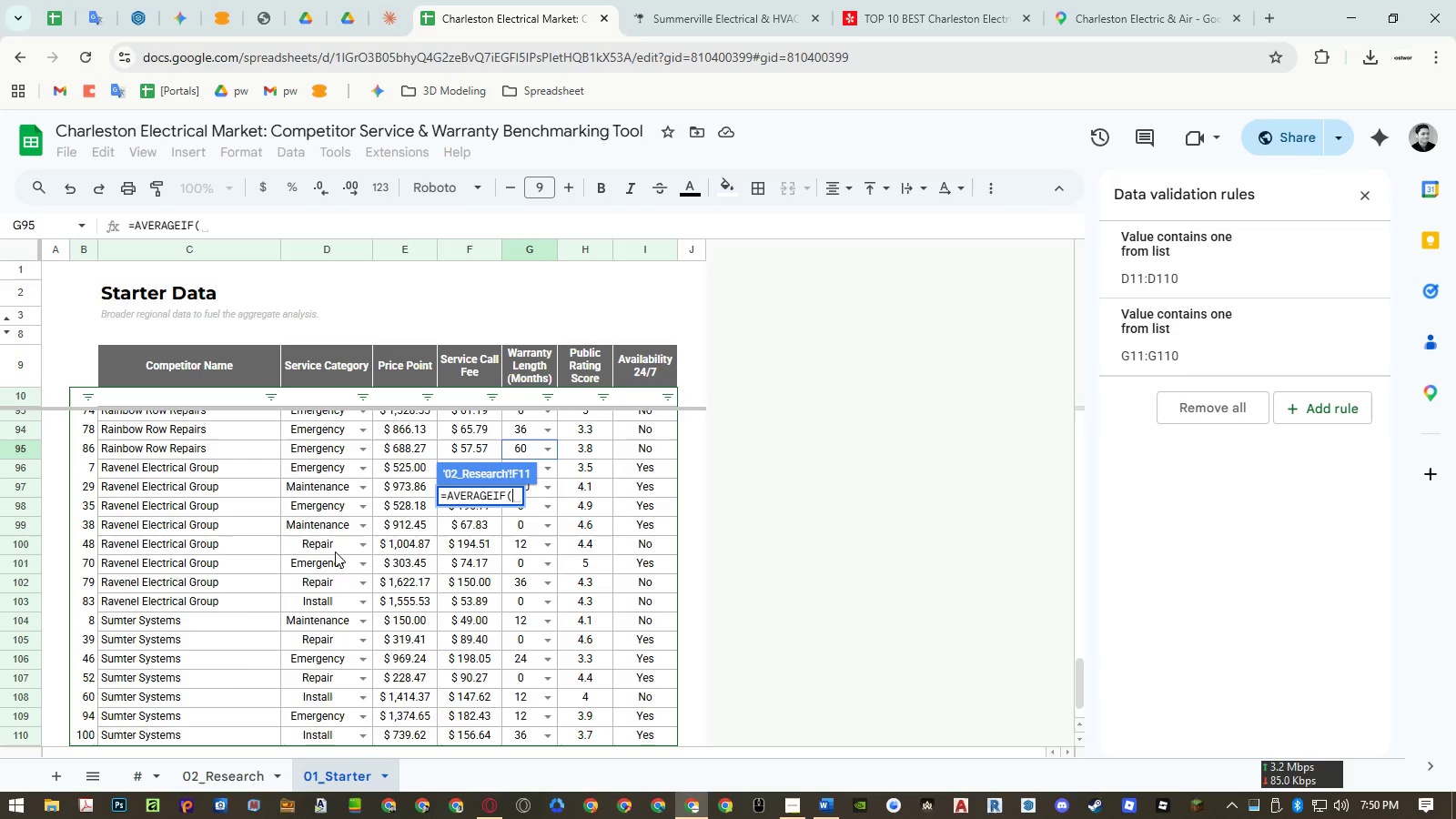 
scroll: coordinate [329, 545], scroll_direction: up, amount: 5.0
 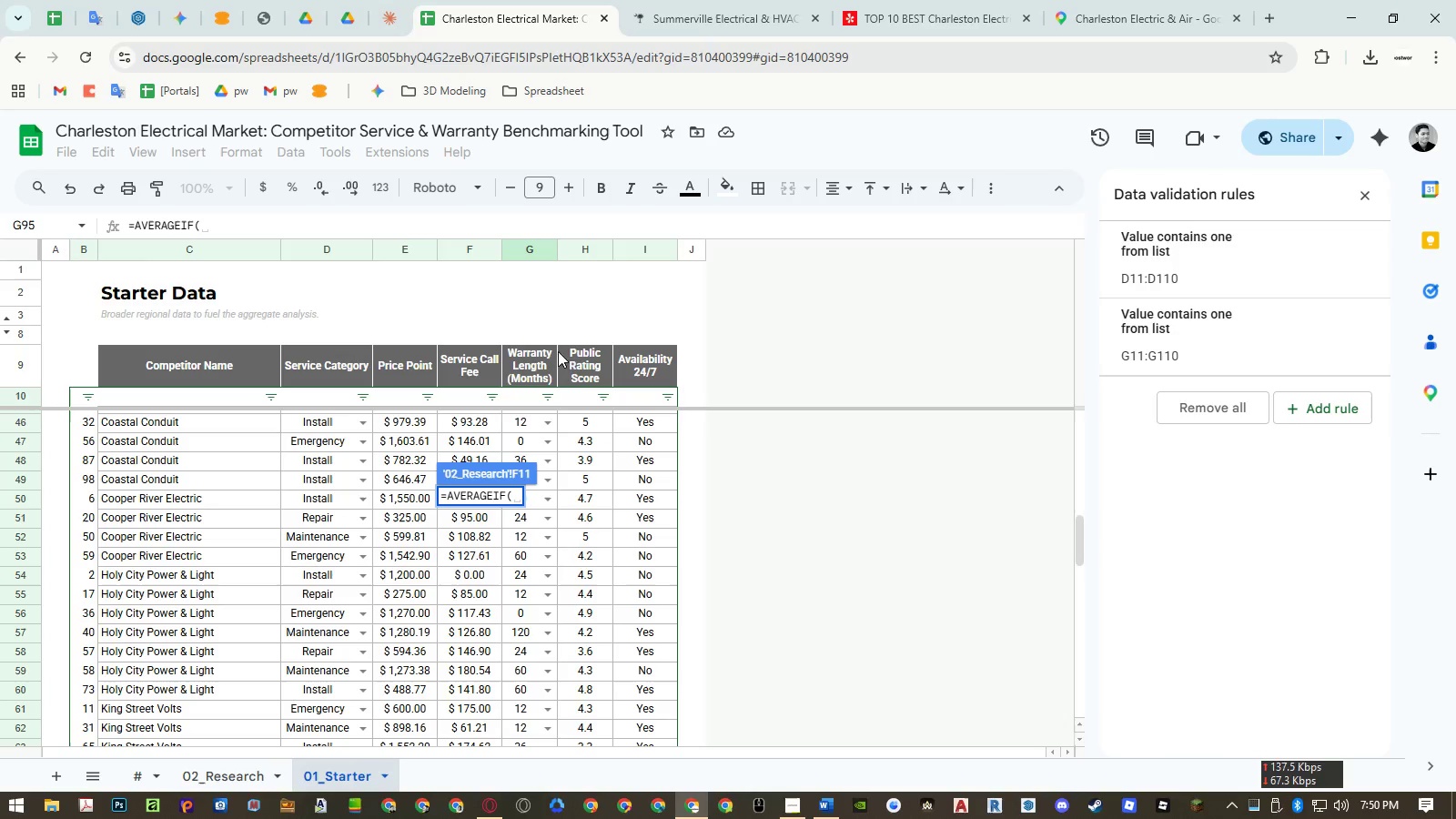 
left_click([579, 248])
 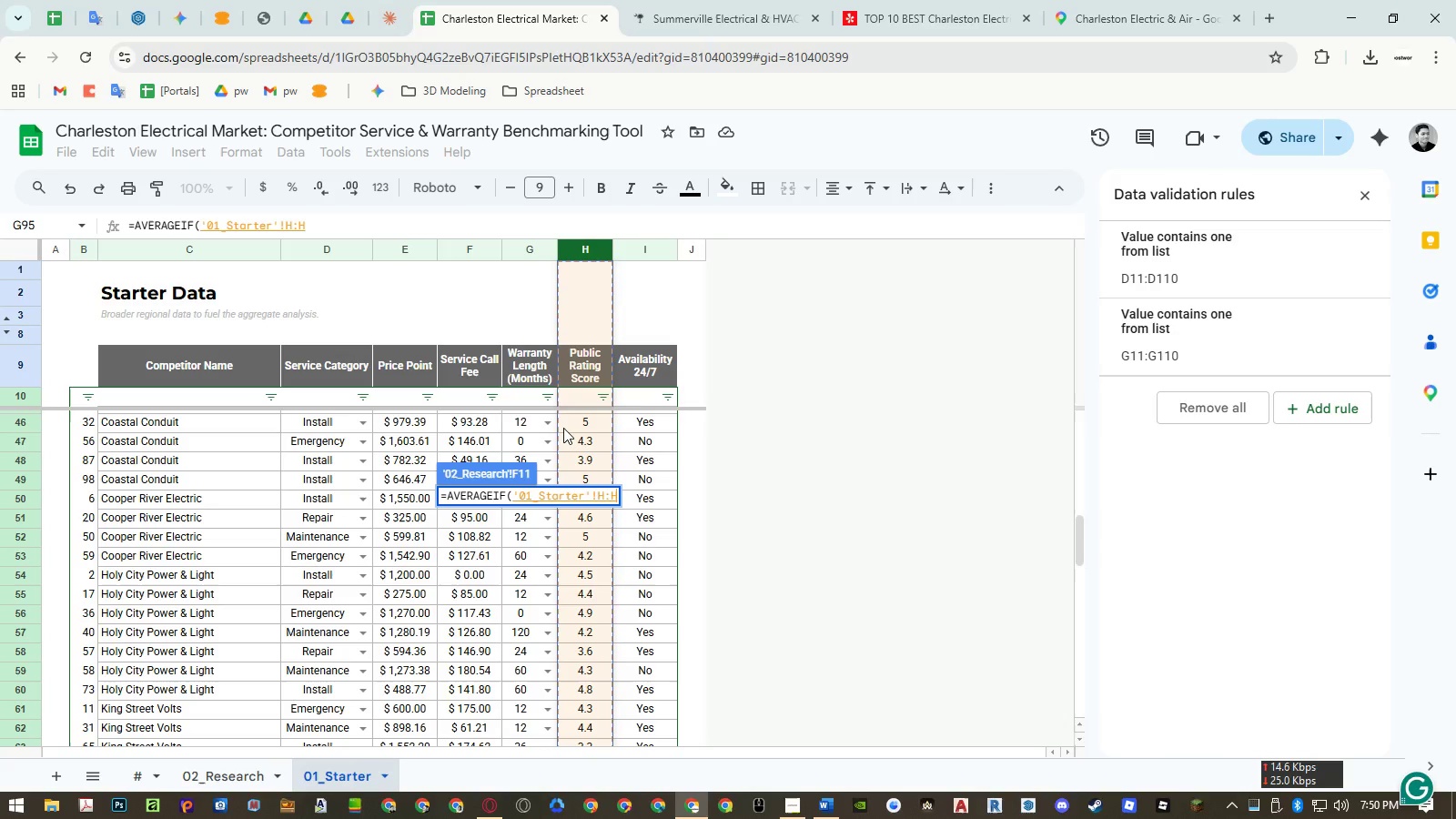 
key(Comma)
 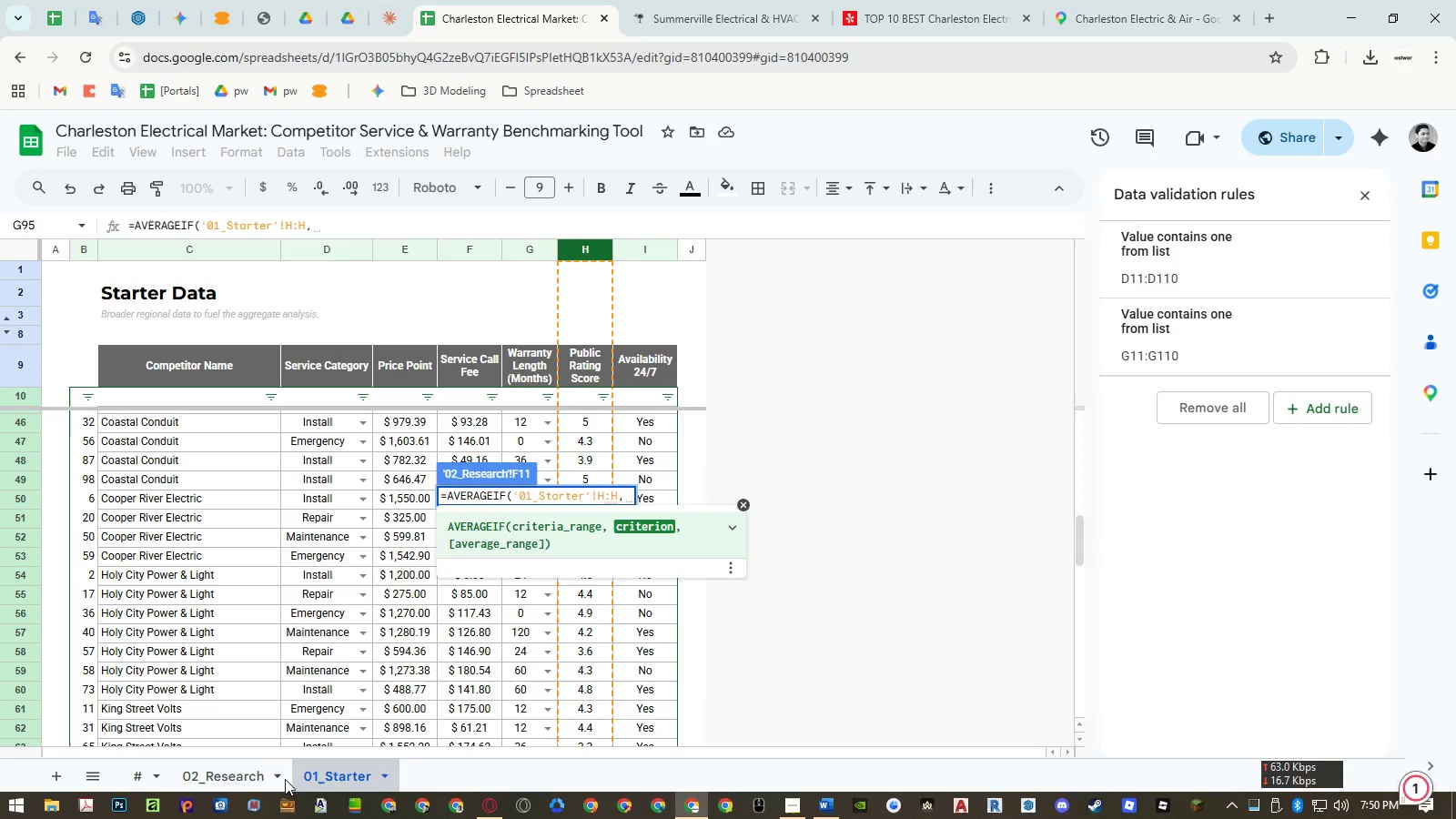 
left_click([240, 775])
 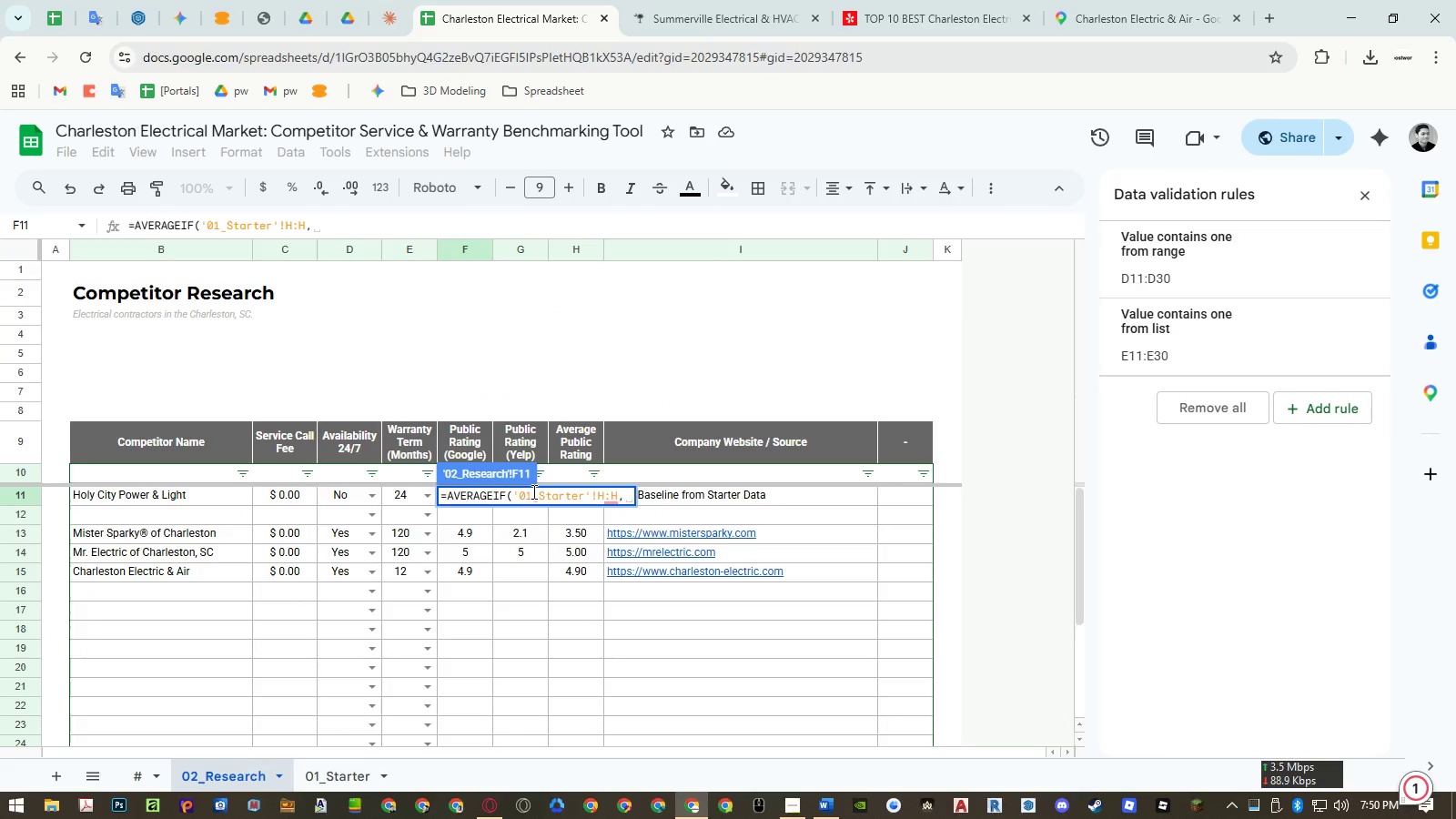 
wait(5.75)
 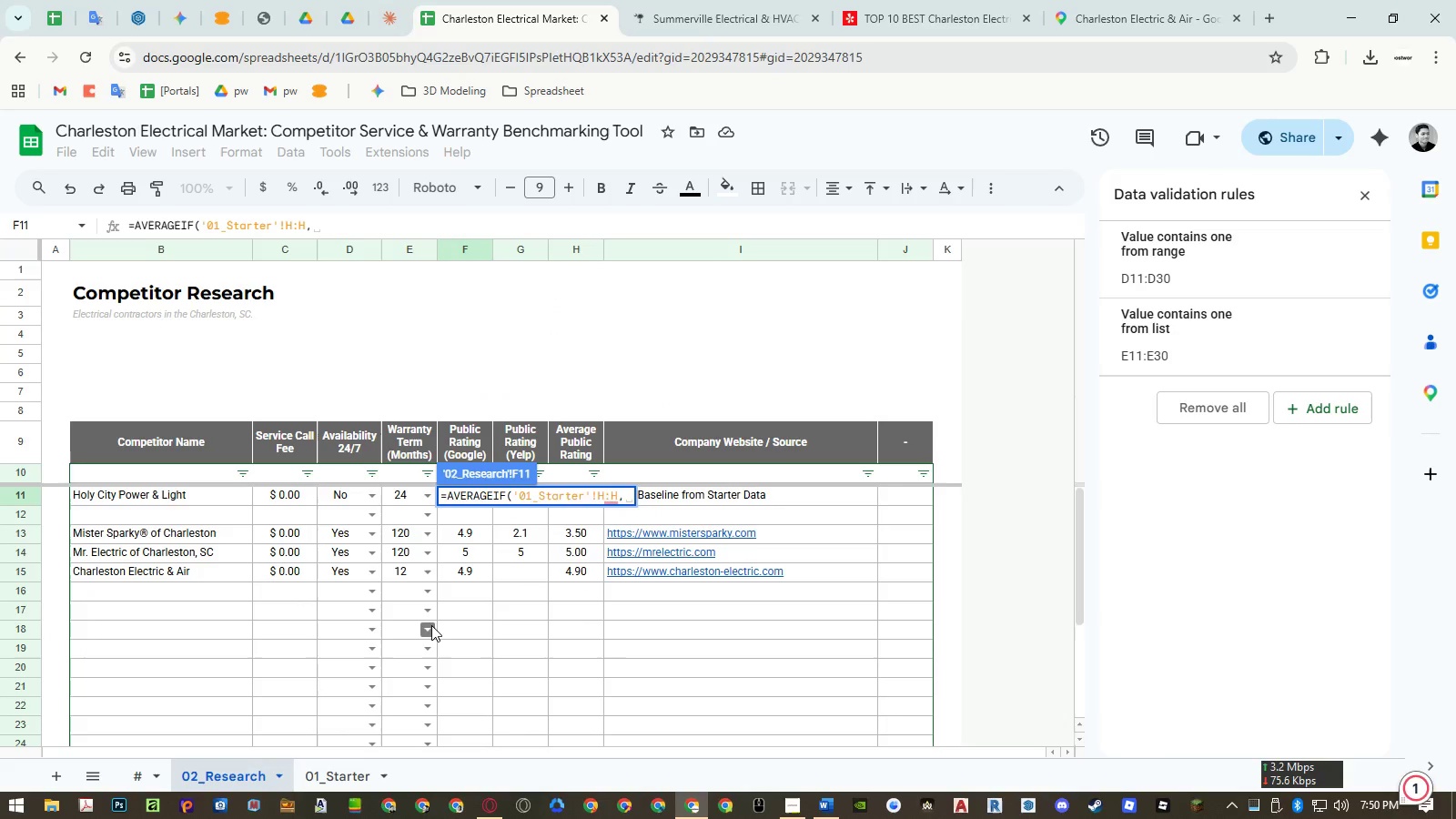 
left_click([580, 497])
 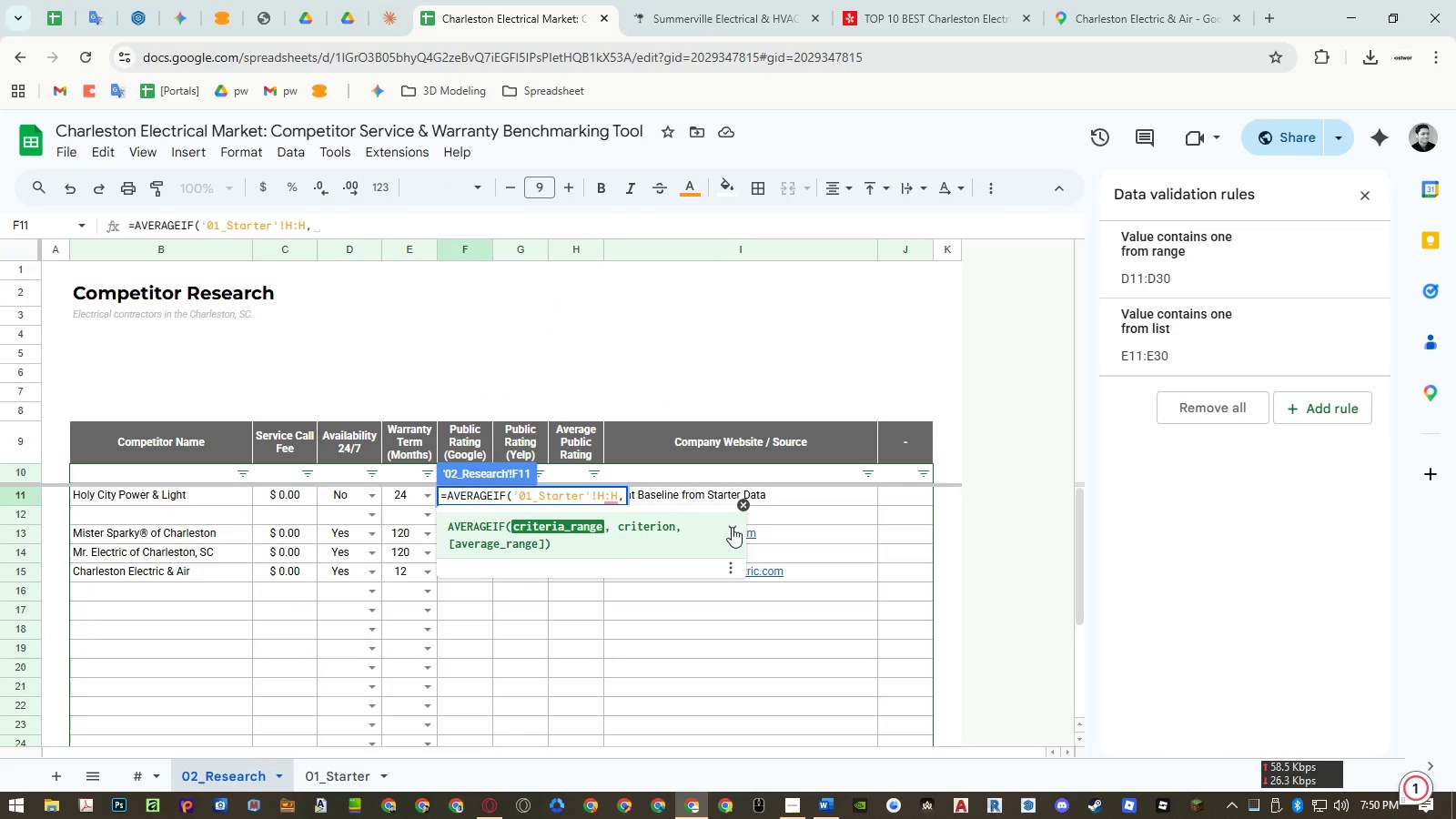 
left_click([737, 529])
 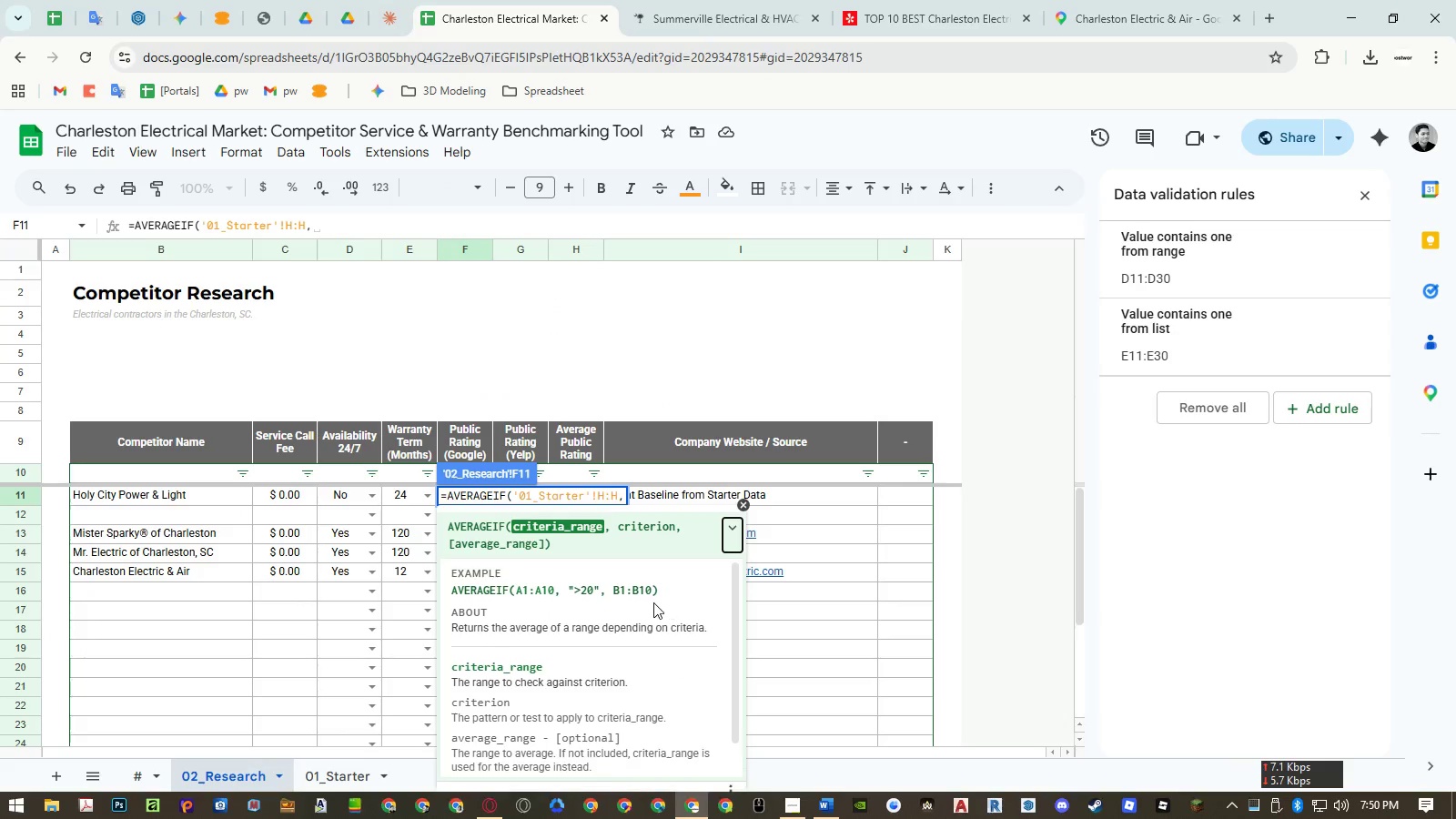 
scroll: coordinate [666, 684], scroll_direction: down, amount: 4.0
 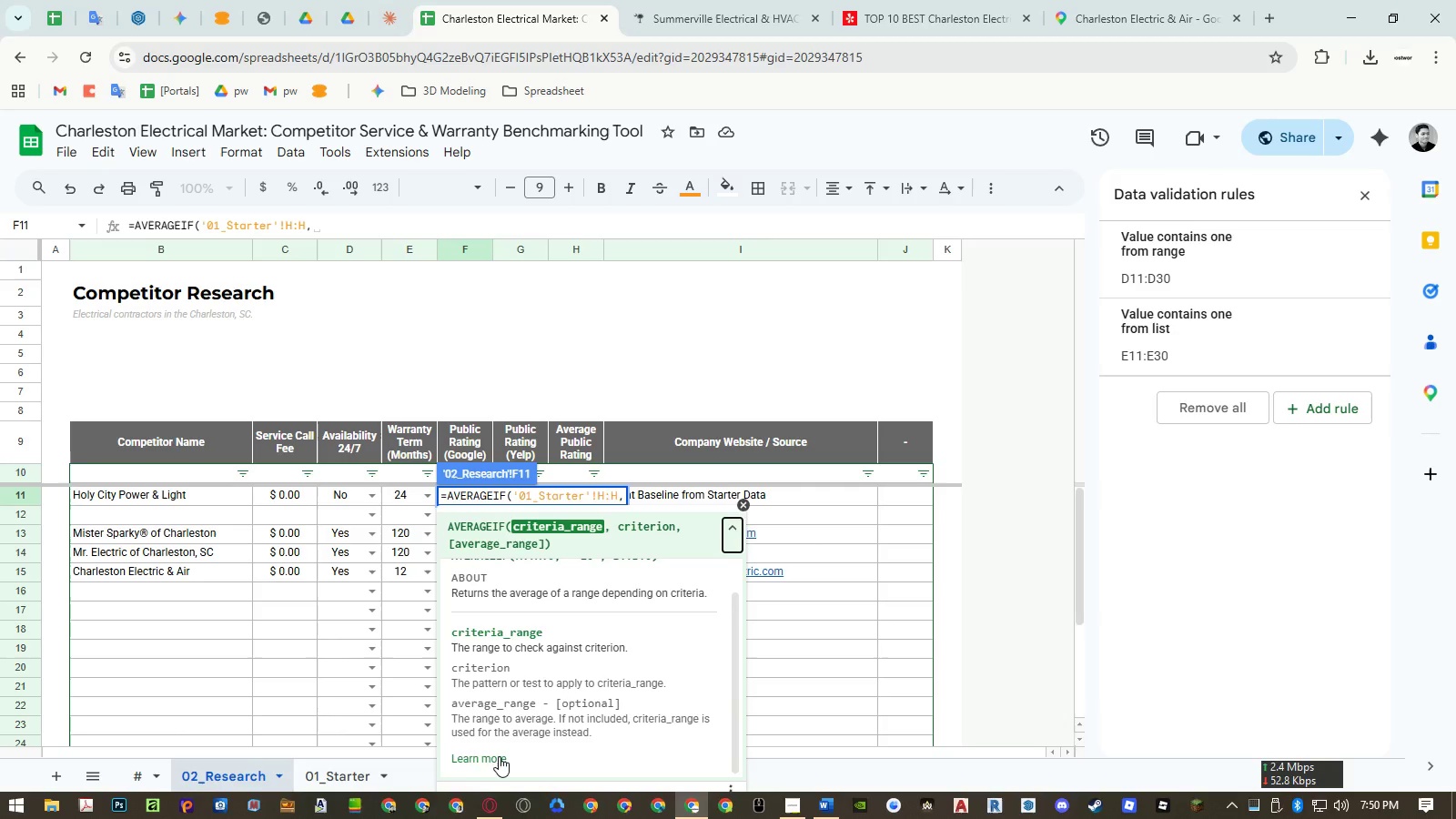 
left_click([483, 757])
 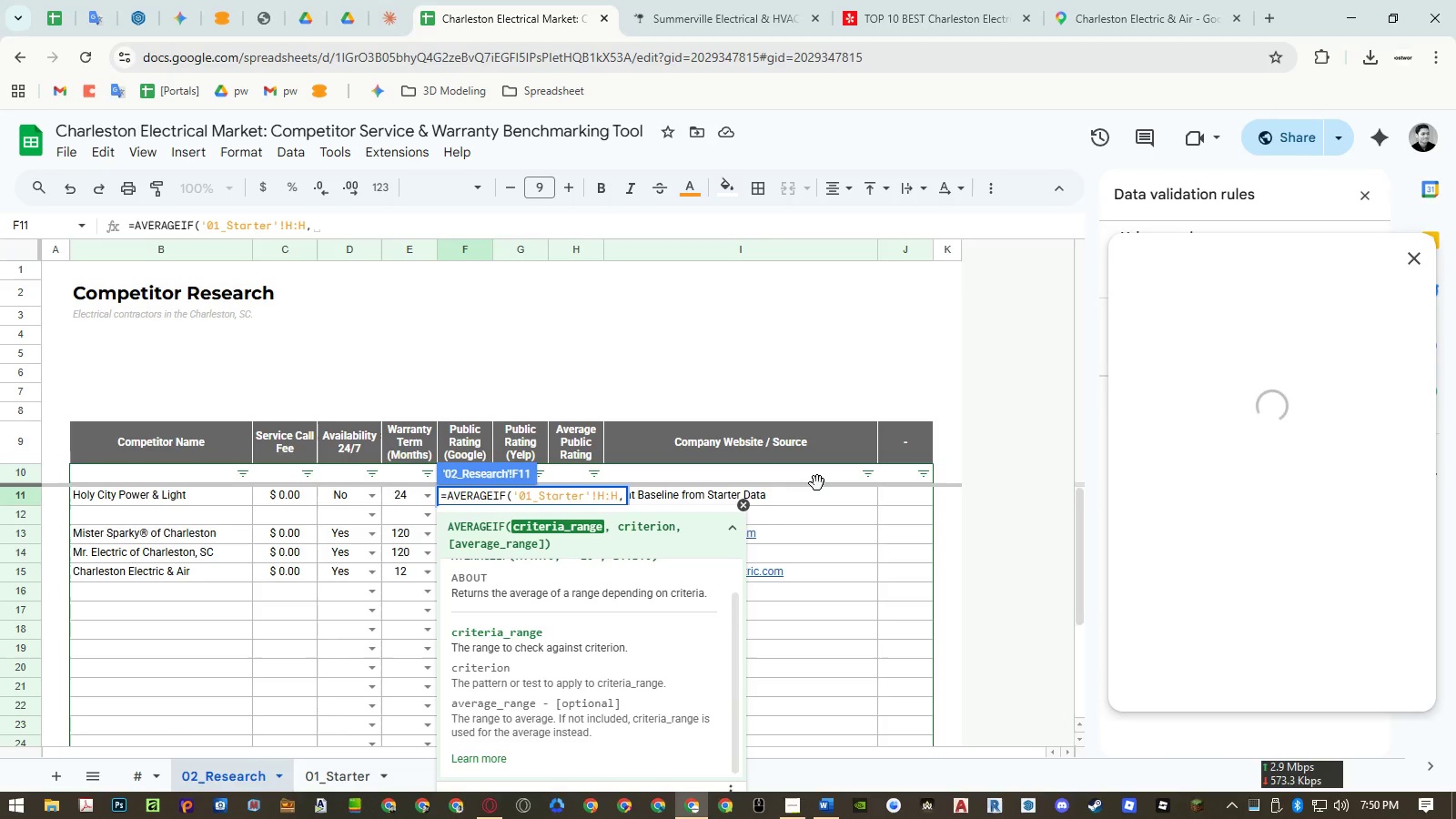 
wait(8.22)
 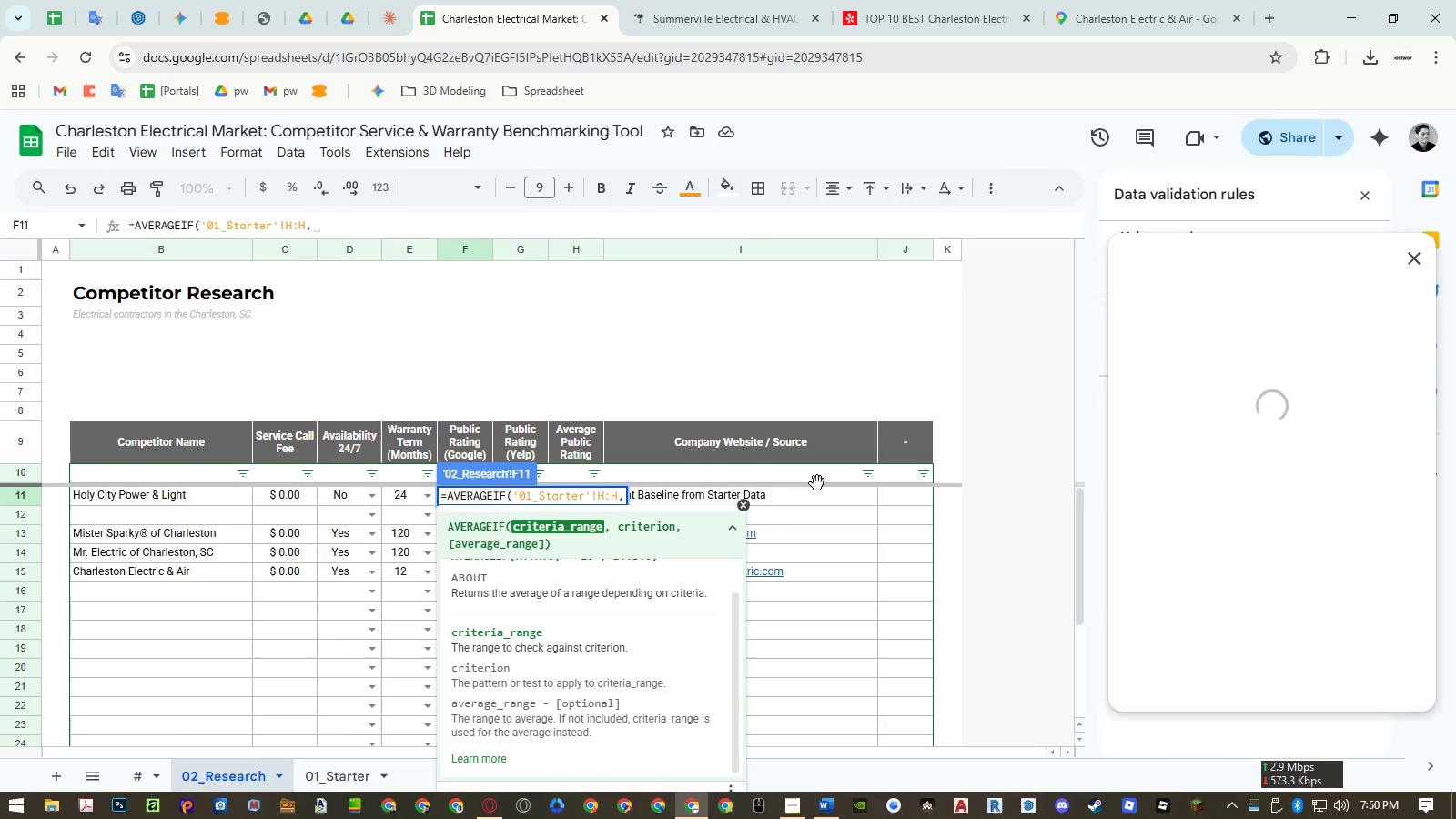 
scroll: coordinate [1196, 468], scroll_direction: down, amount: 8.0
 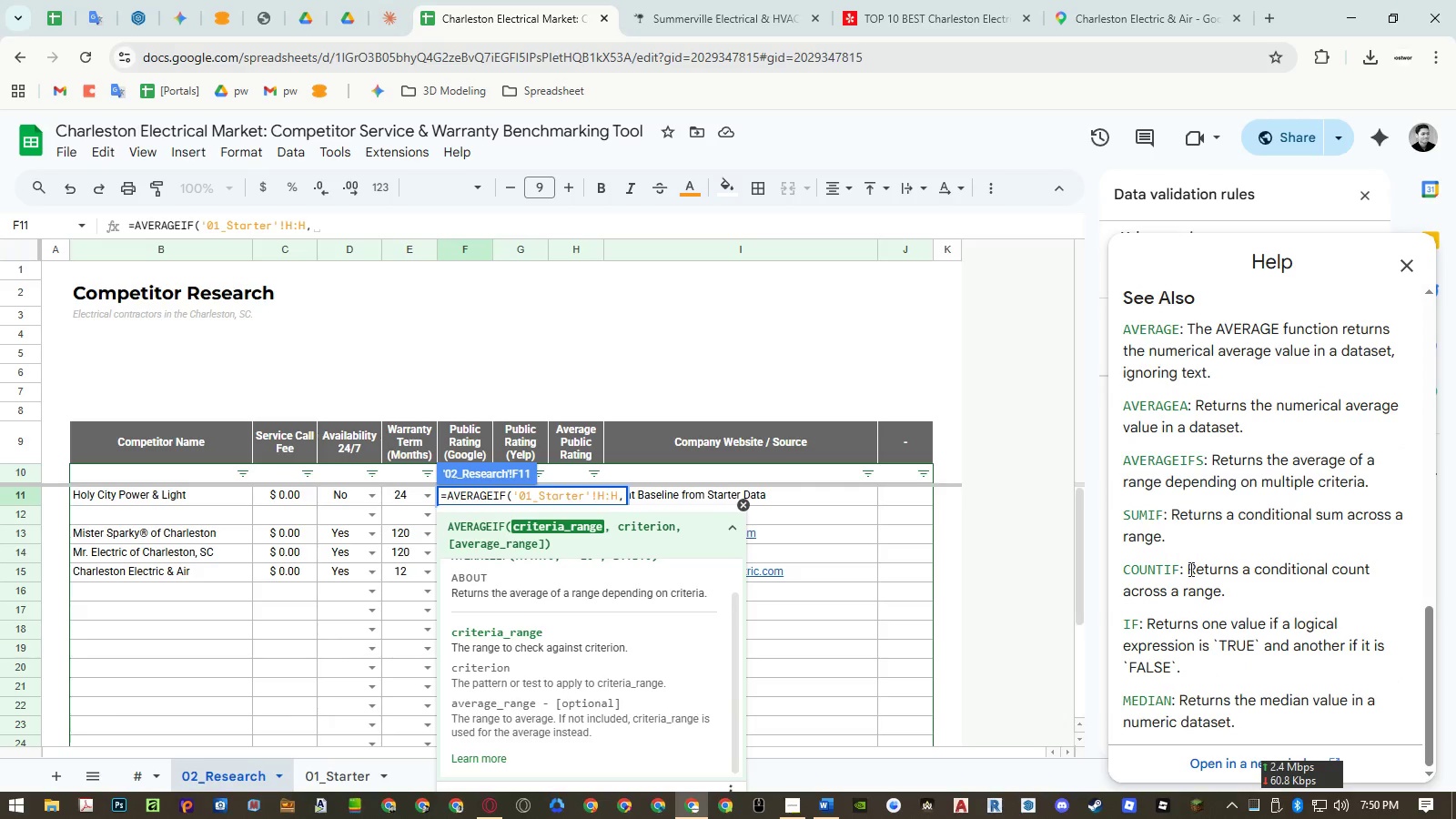 
left_click([1199, 768])
 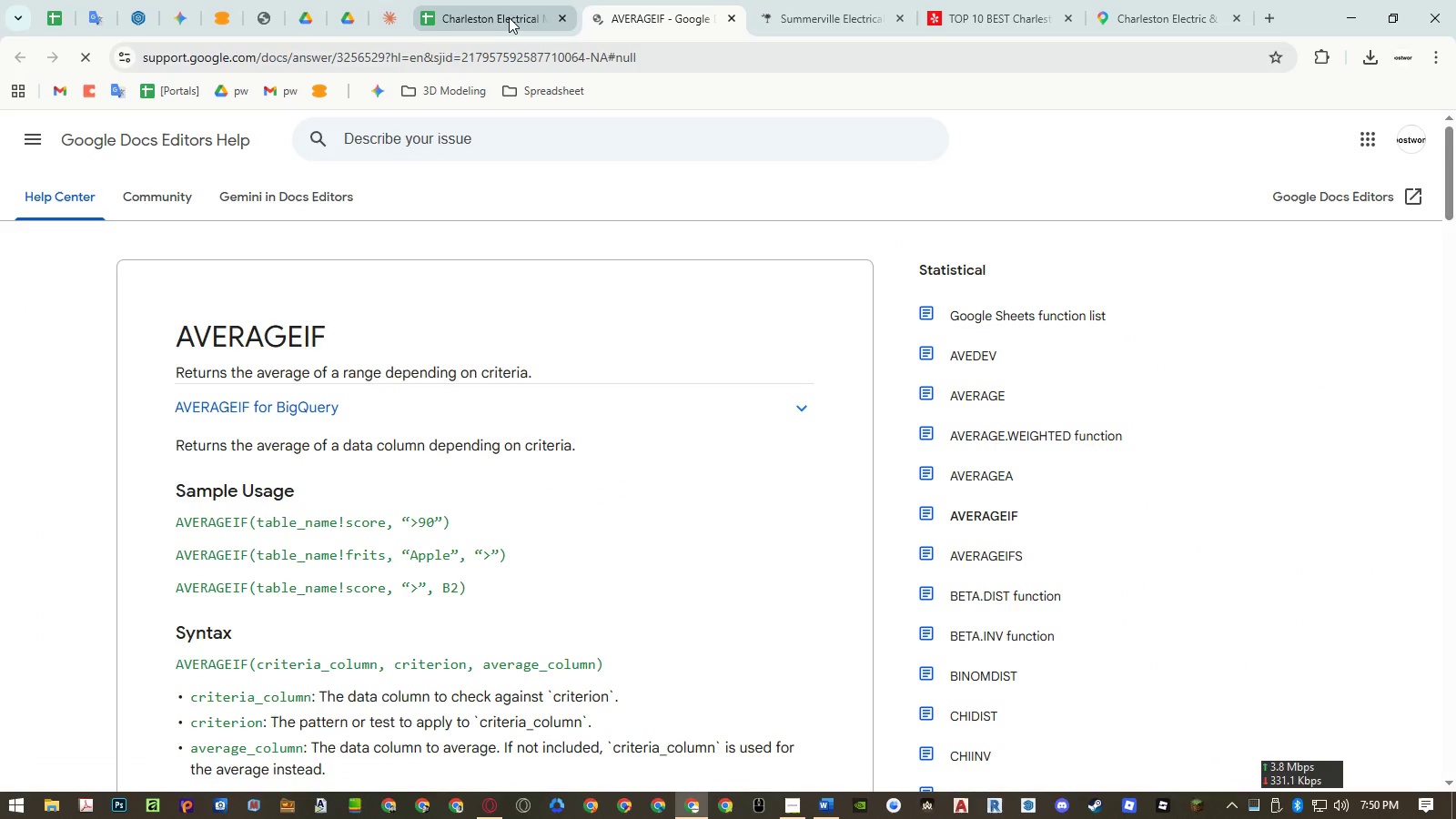 
scroll: coordinate [514, 435], scroll_direction: down, amount: 13.0
 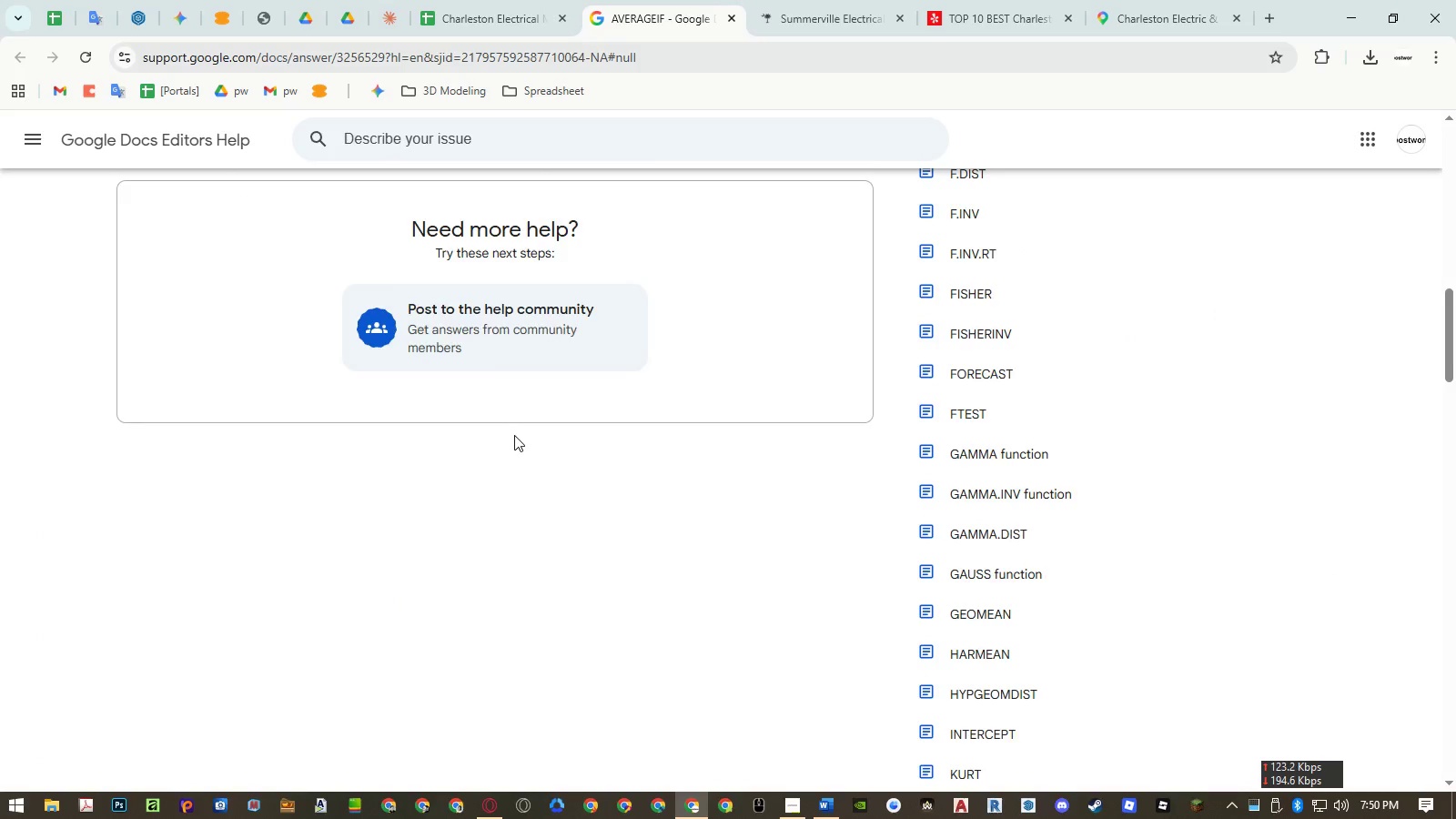 
scroll: coordinate [514, 435], scroll_direction: up, amount: 9.0
 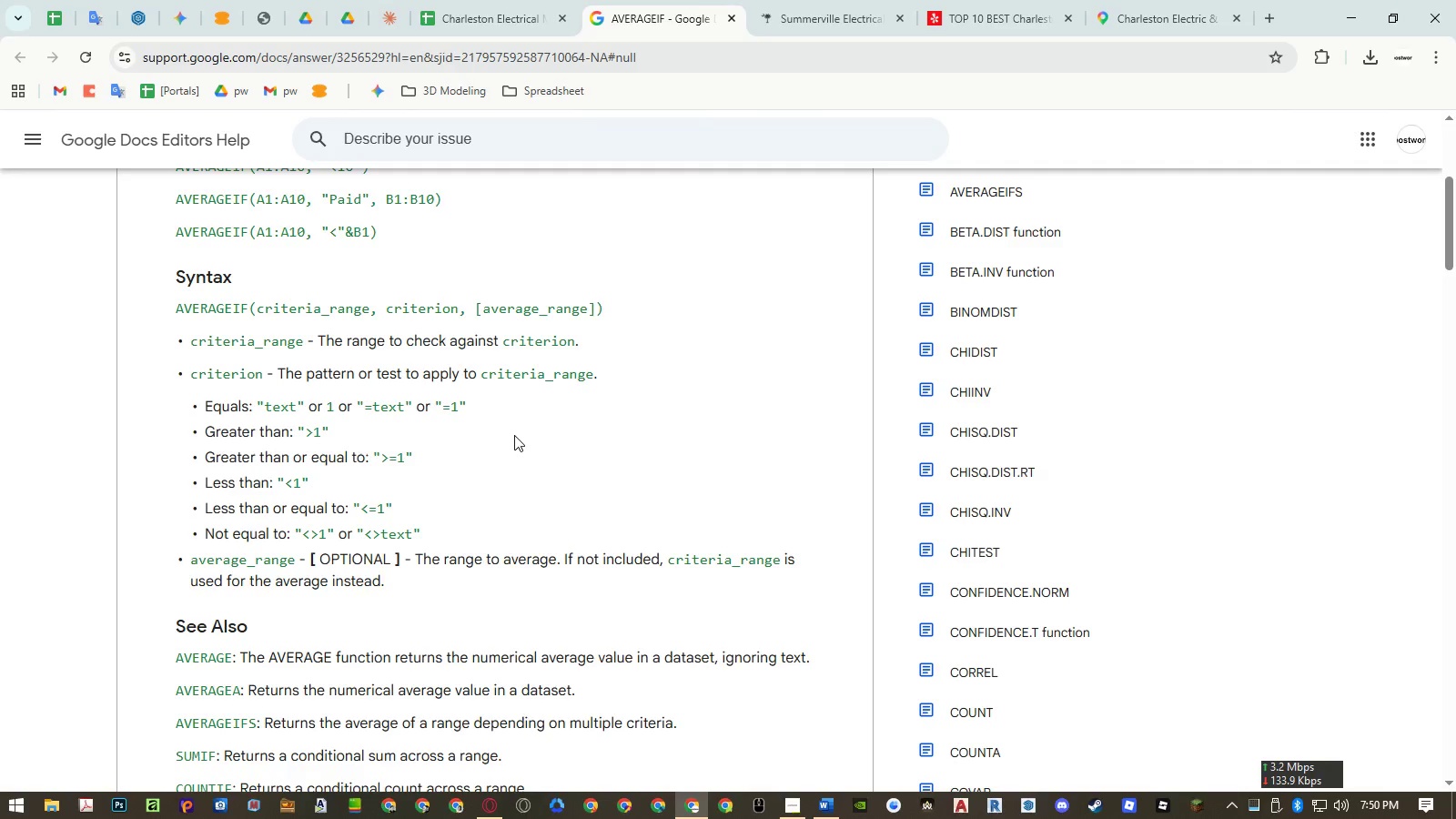 
wait(11.63)
 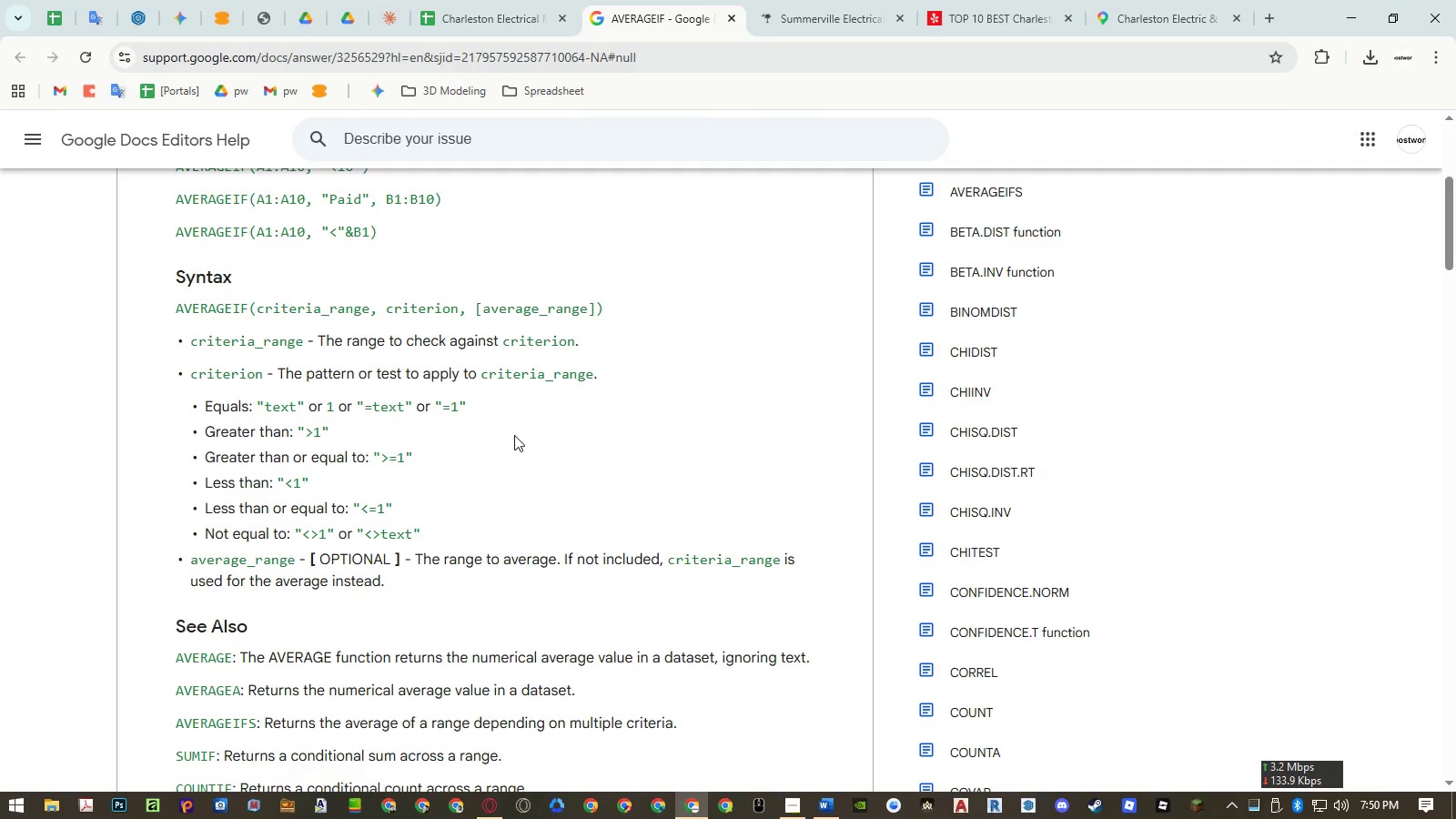 
mouse_move([488, 59])
 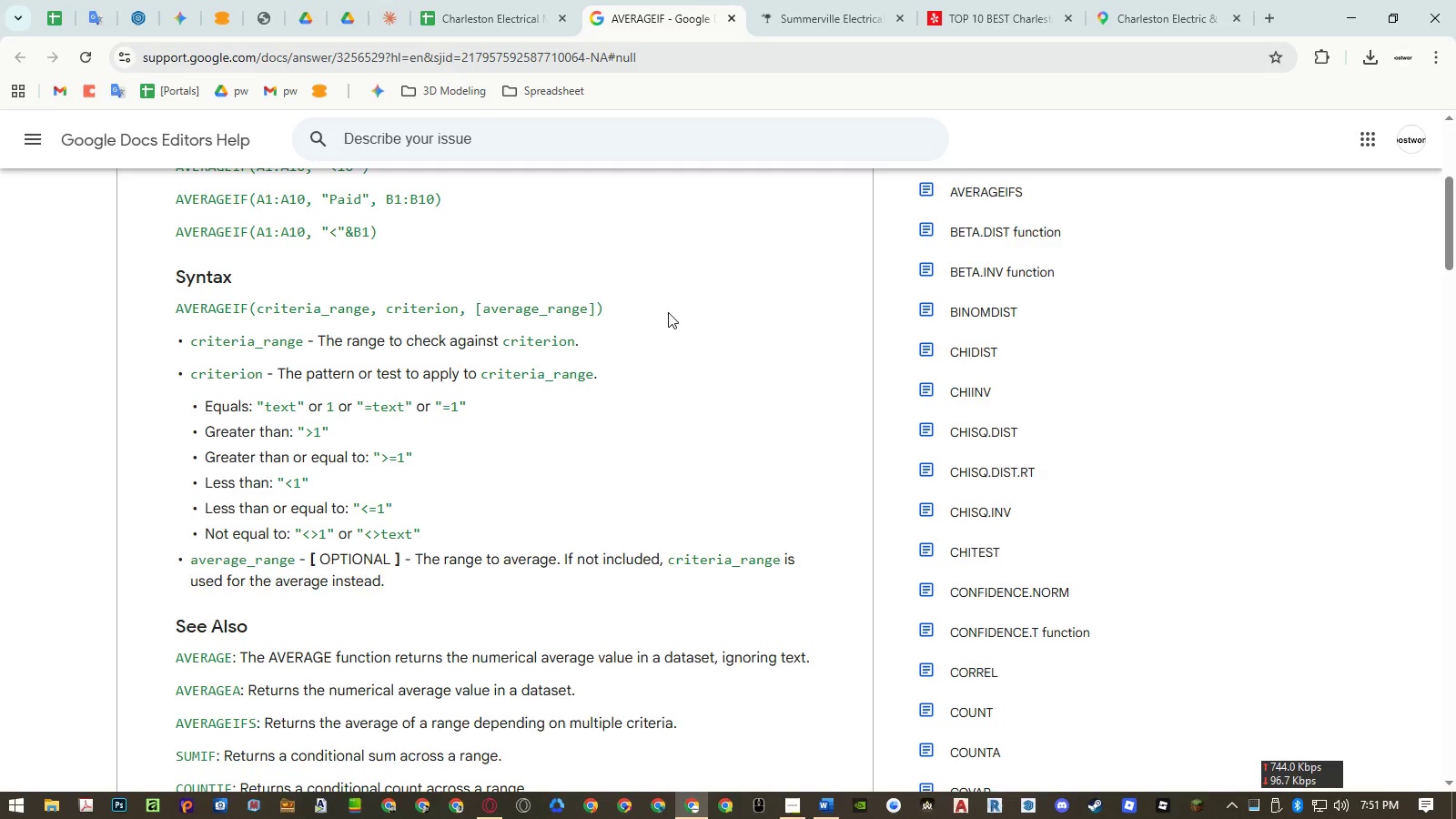 
wait(7.37)
 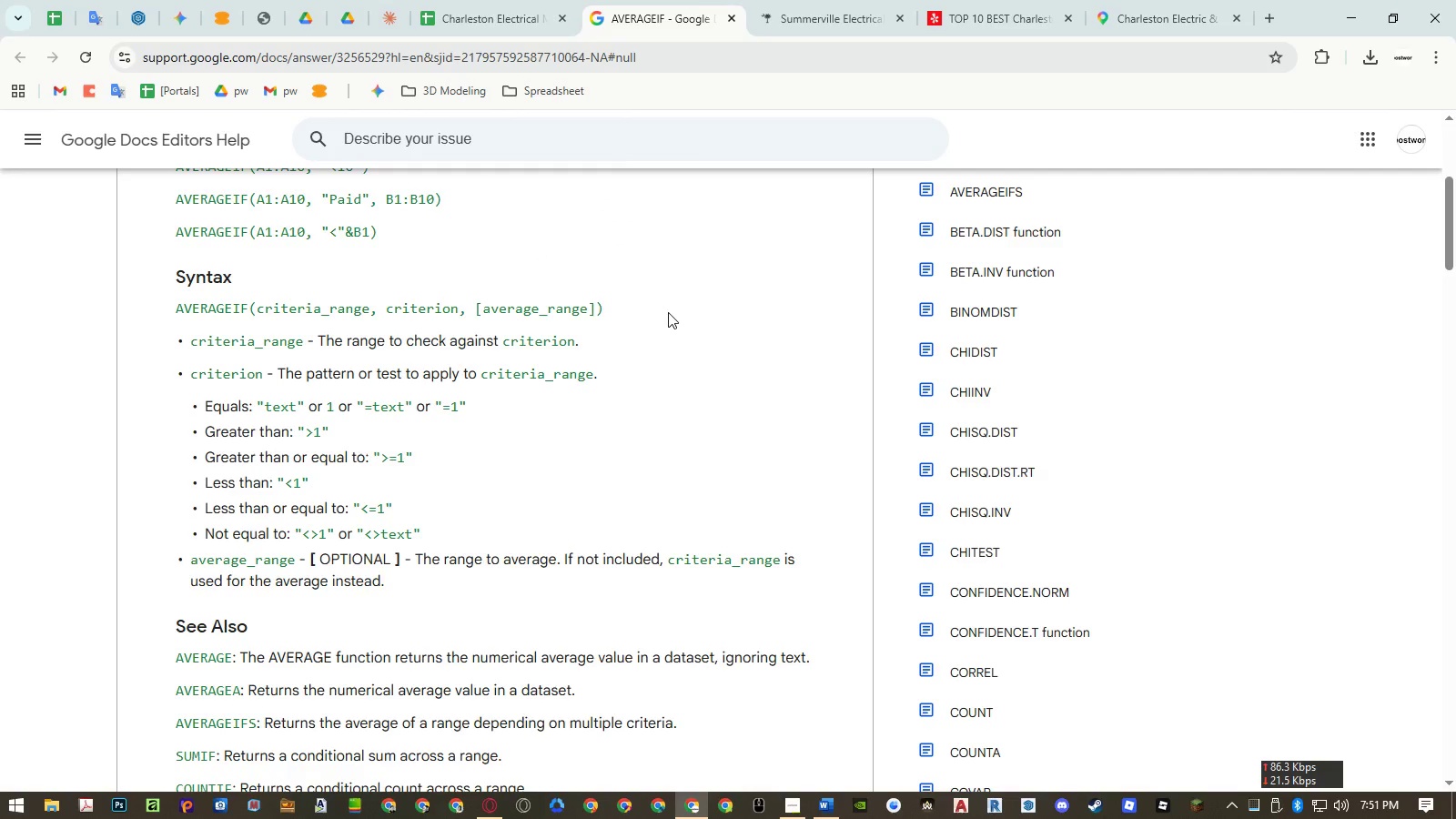 
left_click([489, 29])
 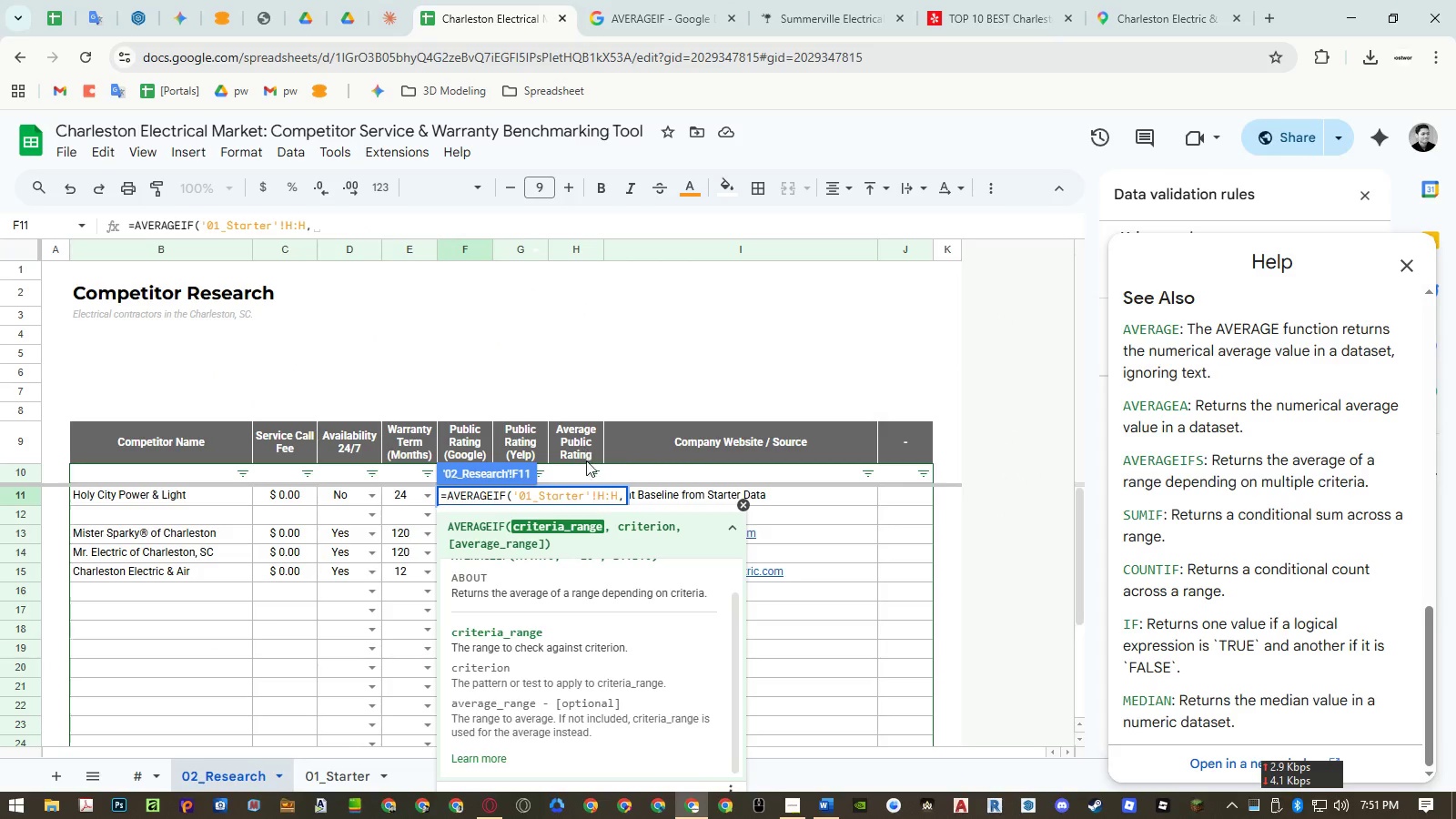 
double_click([586, 492])
 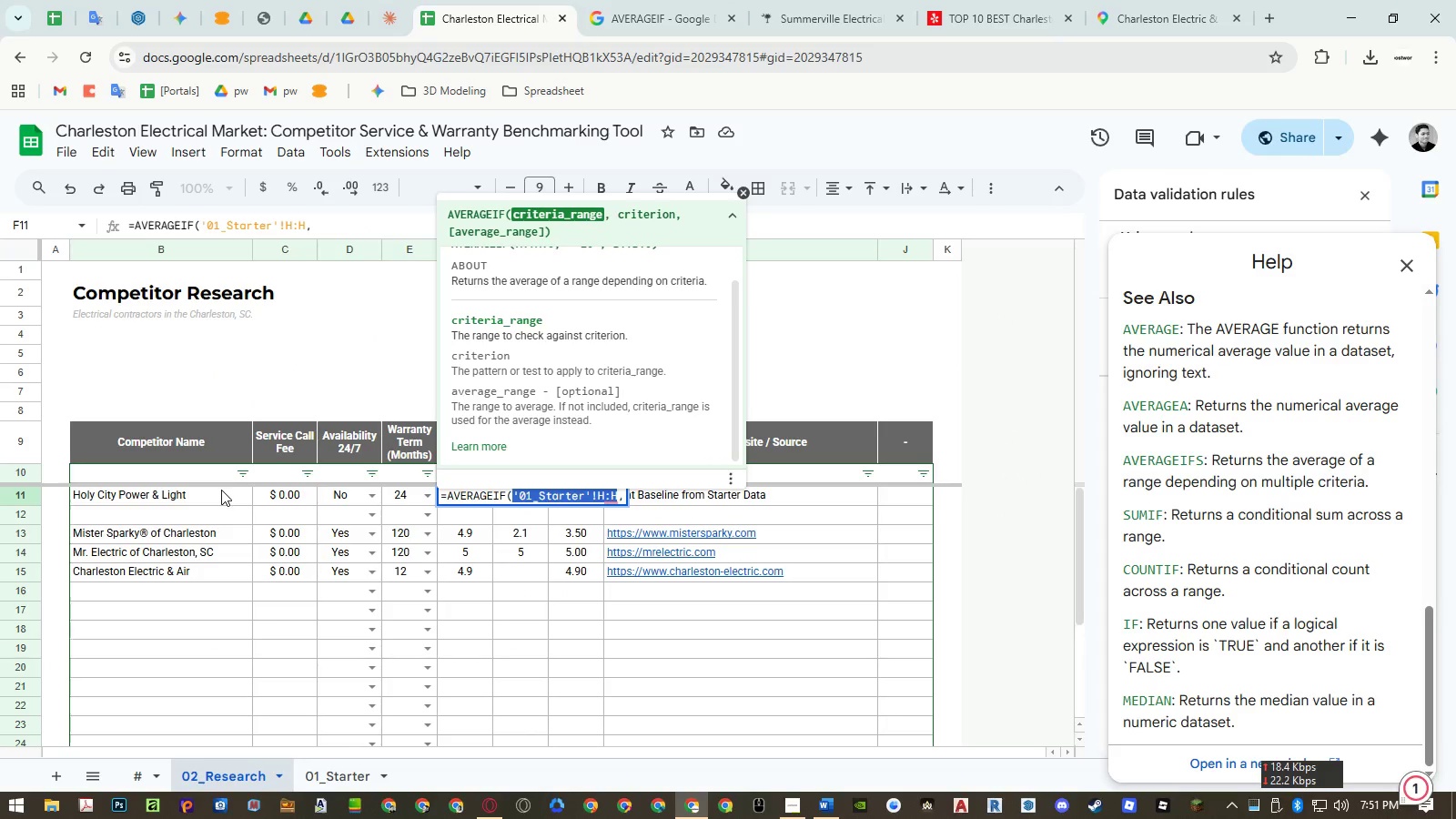 
key(Backspace)
 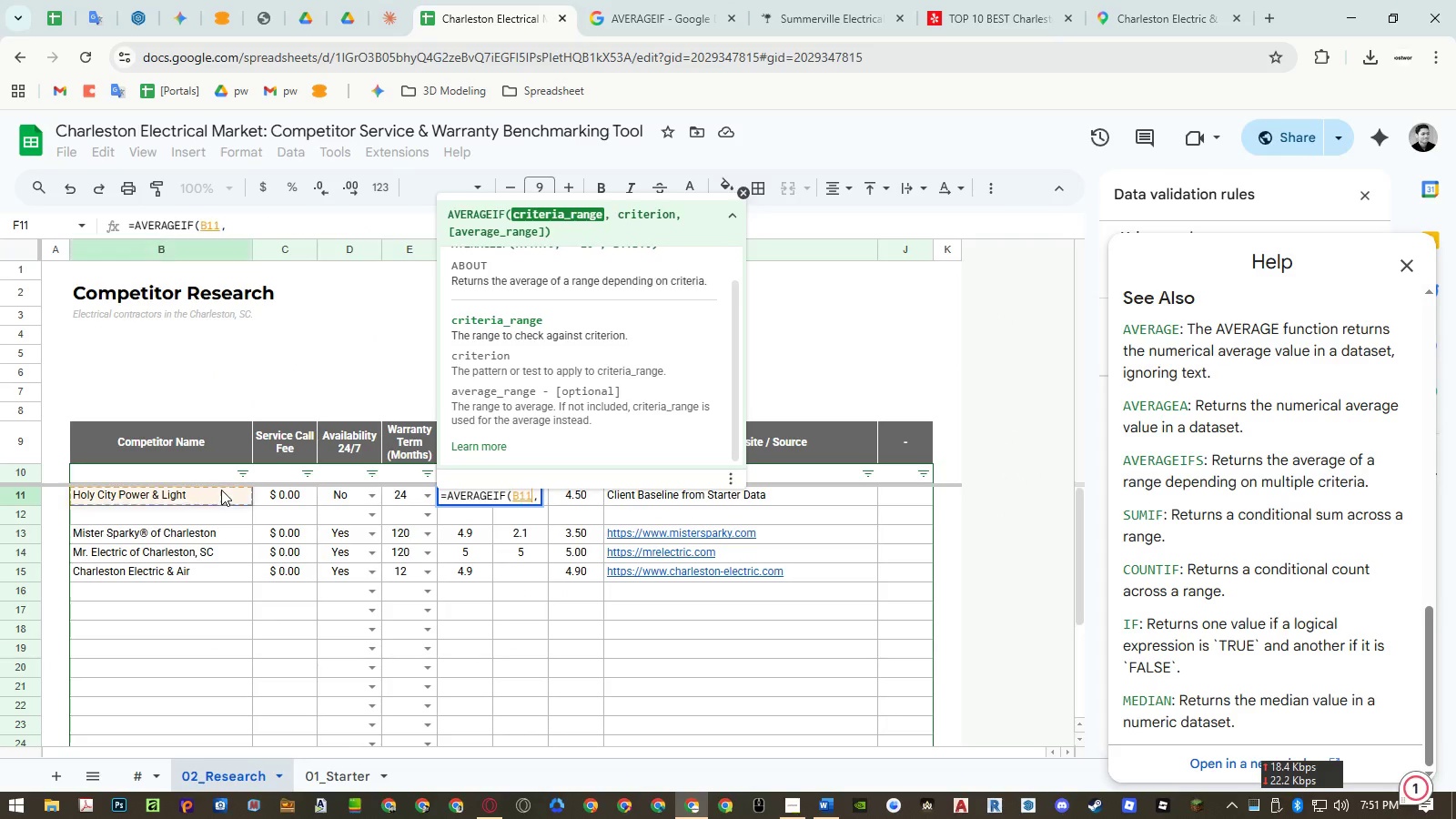 
left_click([221, 490])
 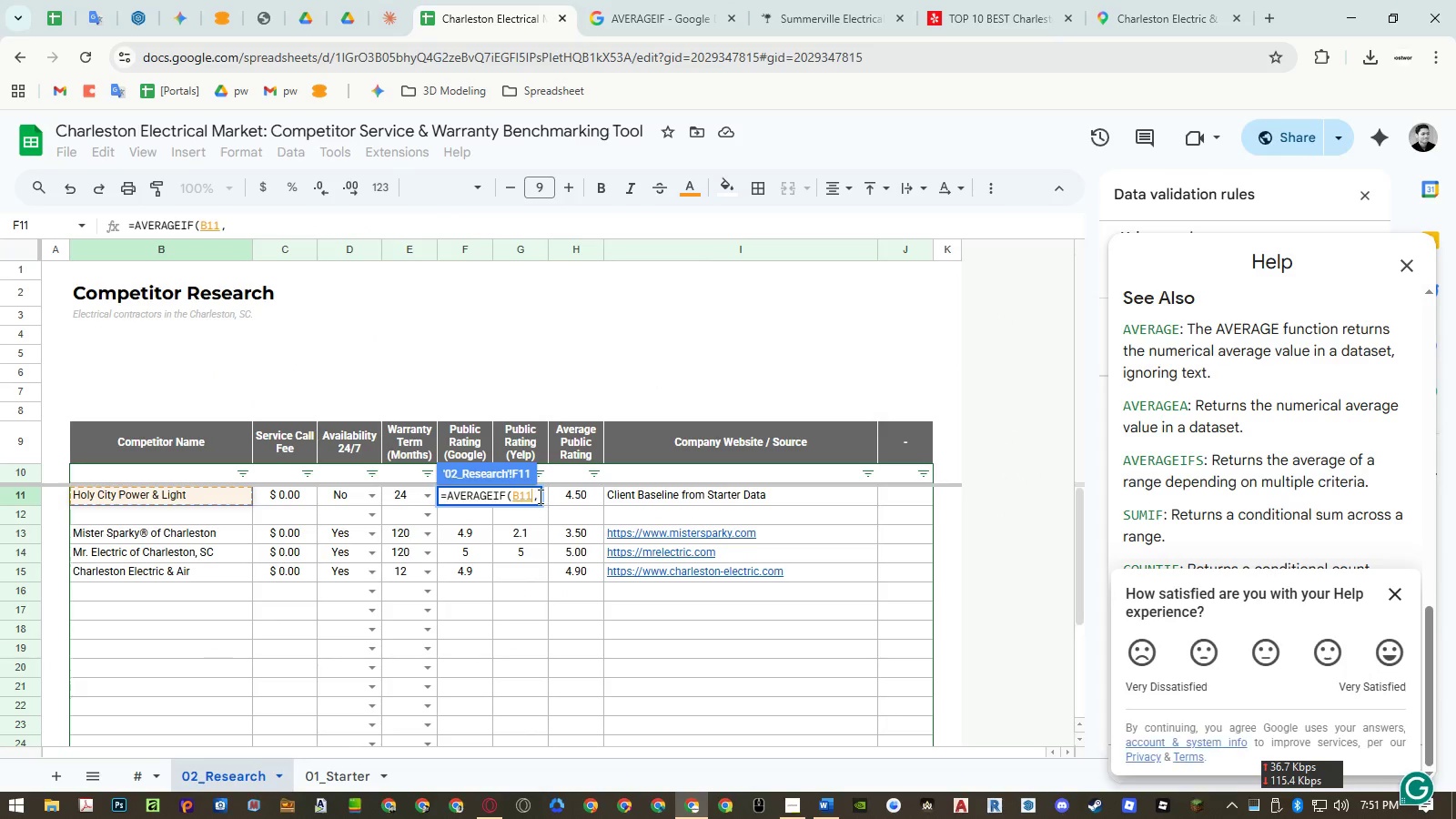 
left_click([539, 496])
 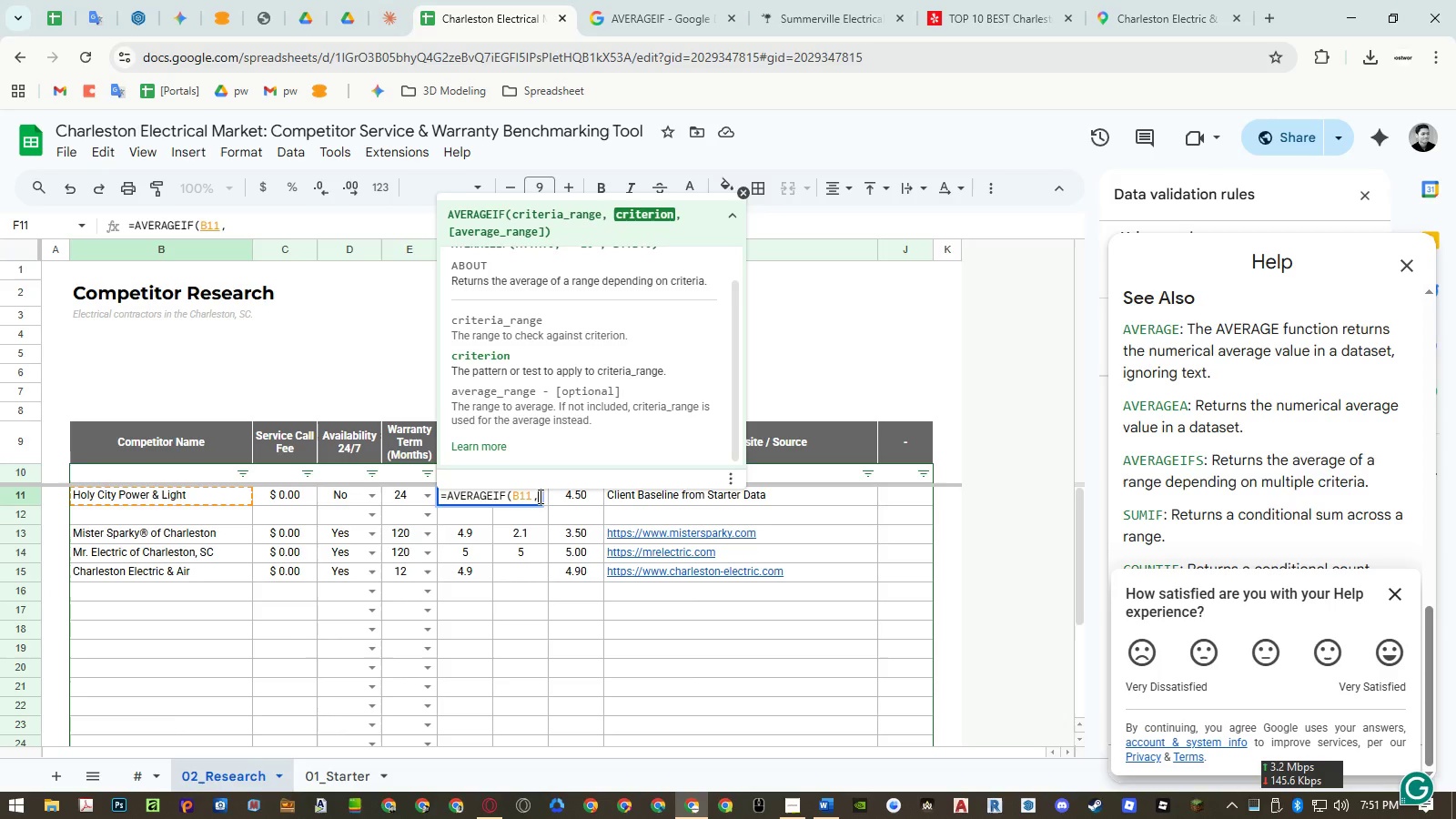 
key(Backspace)
 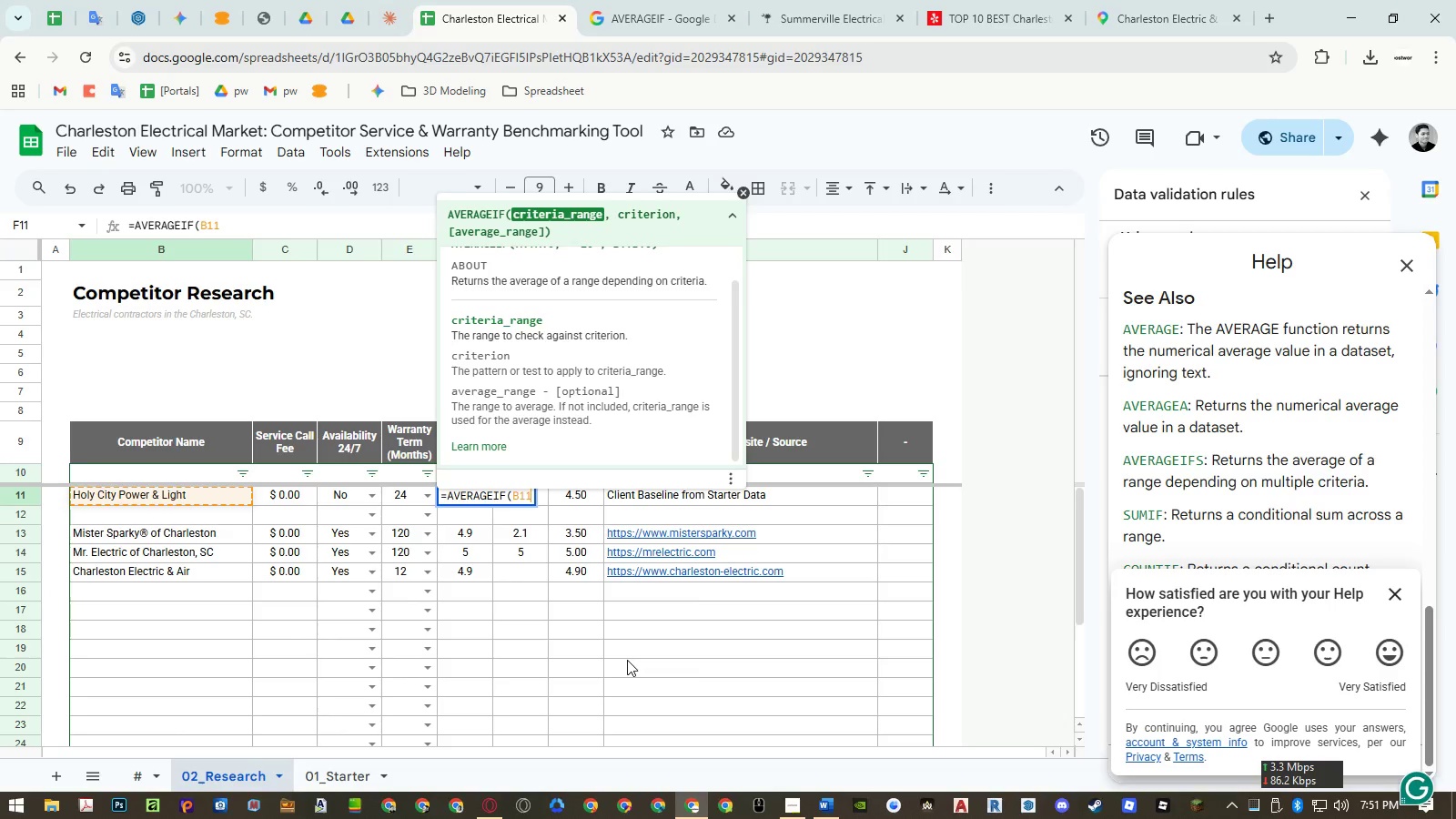 
key(Comma)
 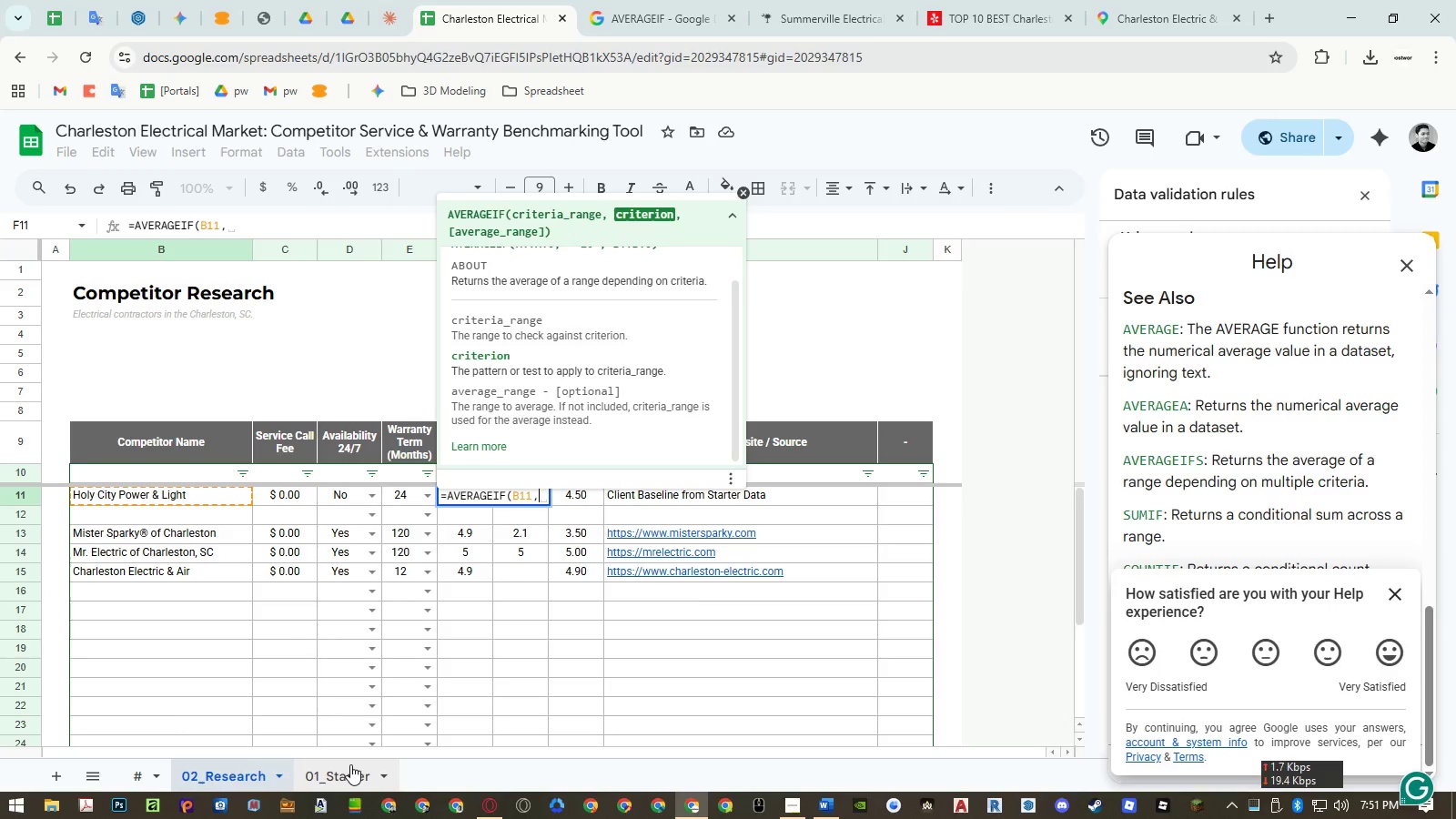 
left_click([350, 764])
 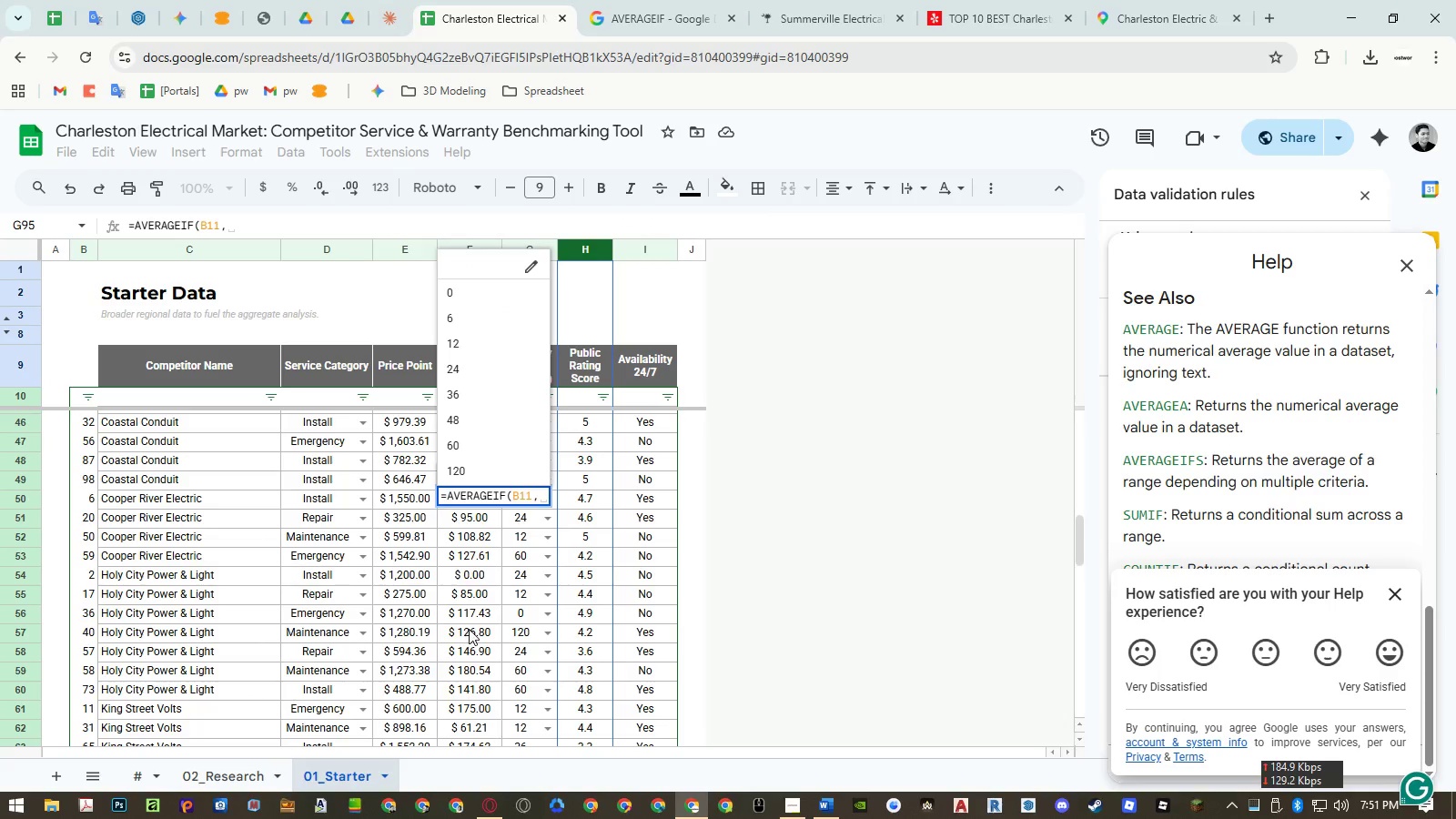 
key(Escape)
 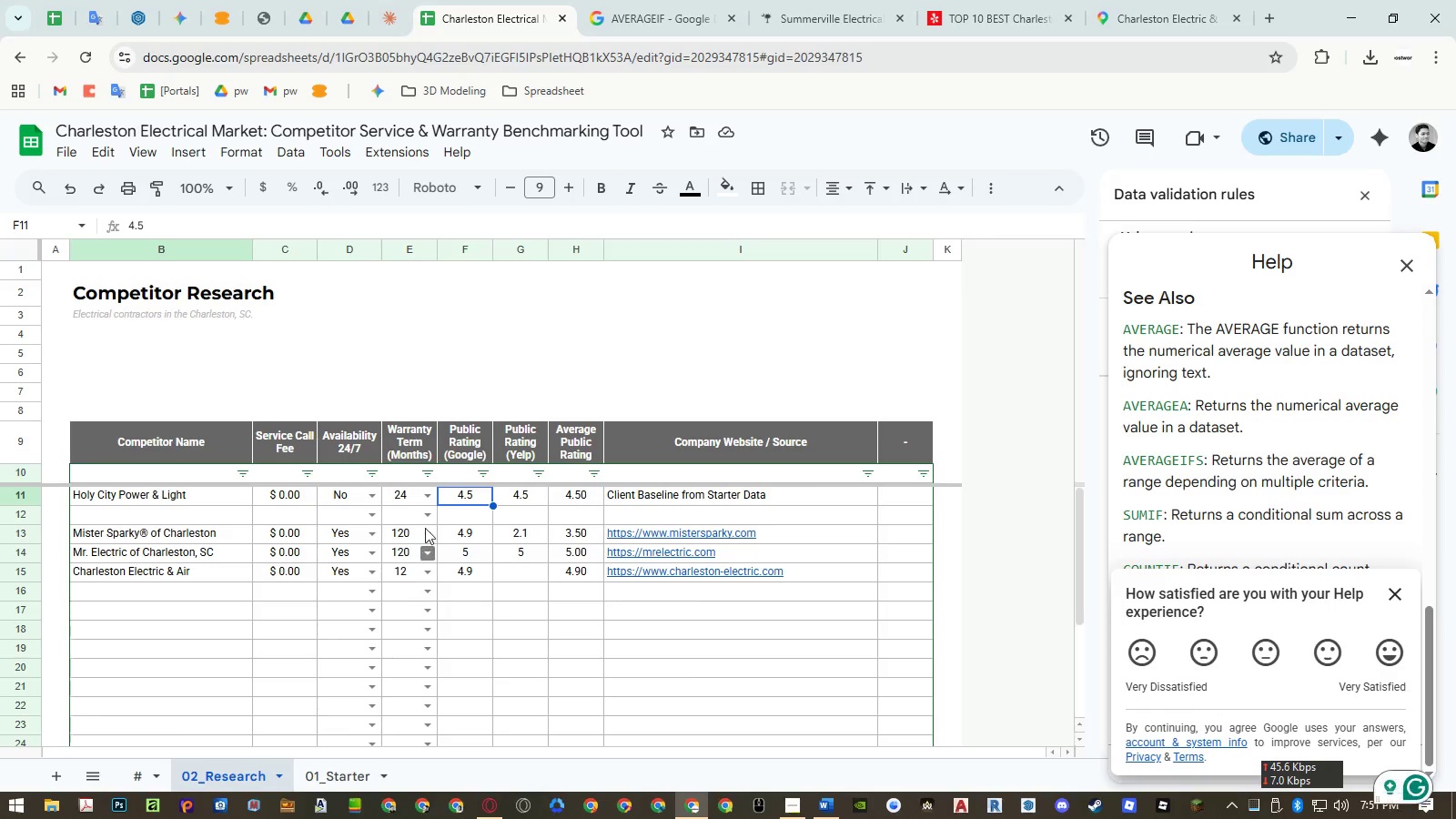 
mouse_move([456, 522])
 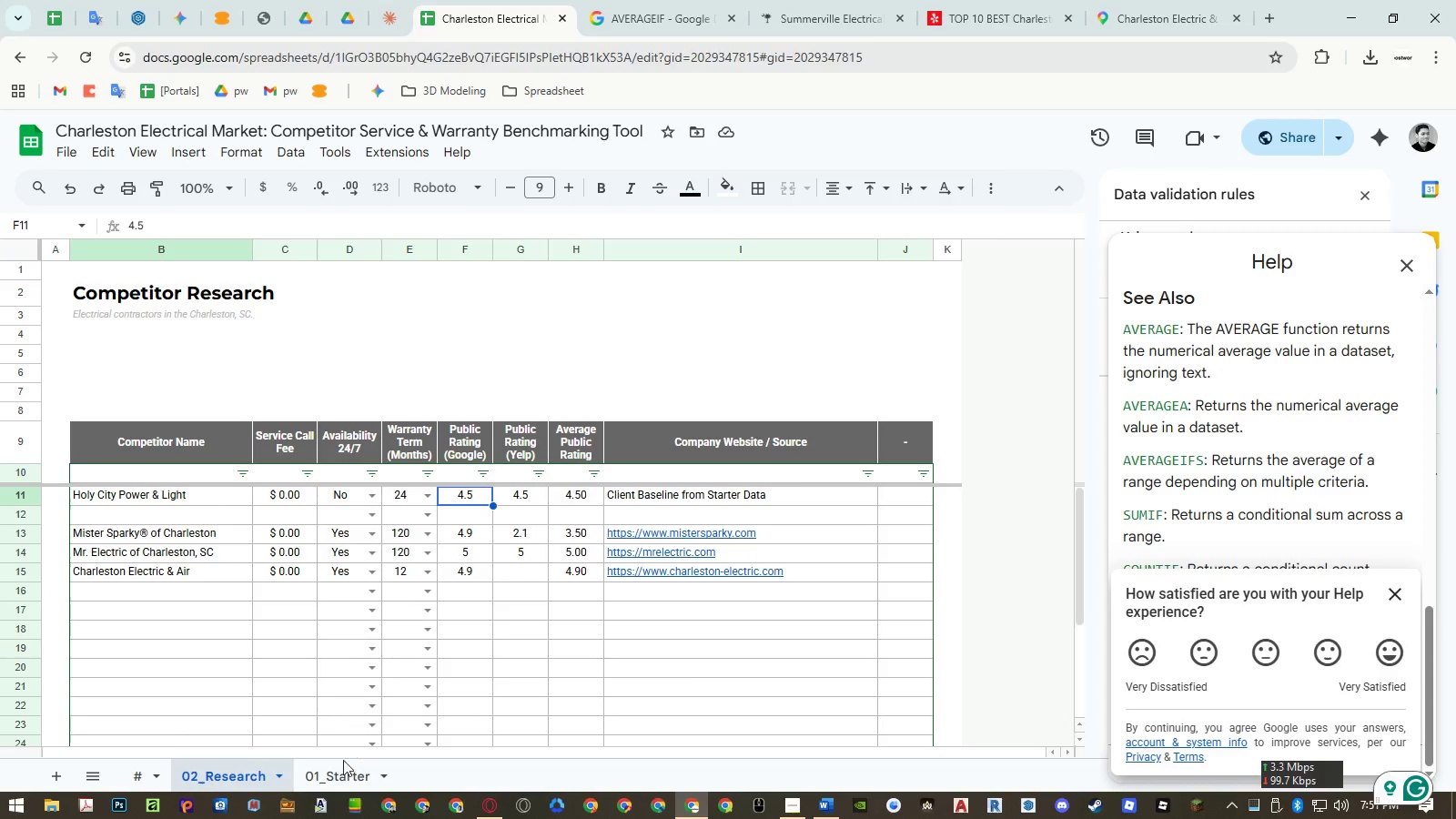 
left_click([341, 767])
 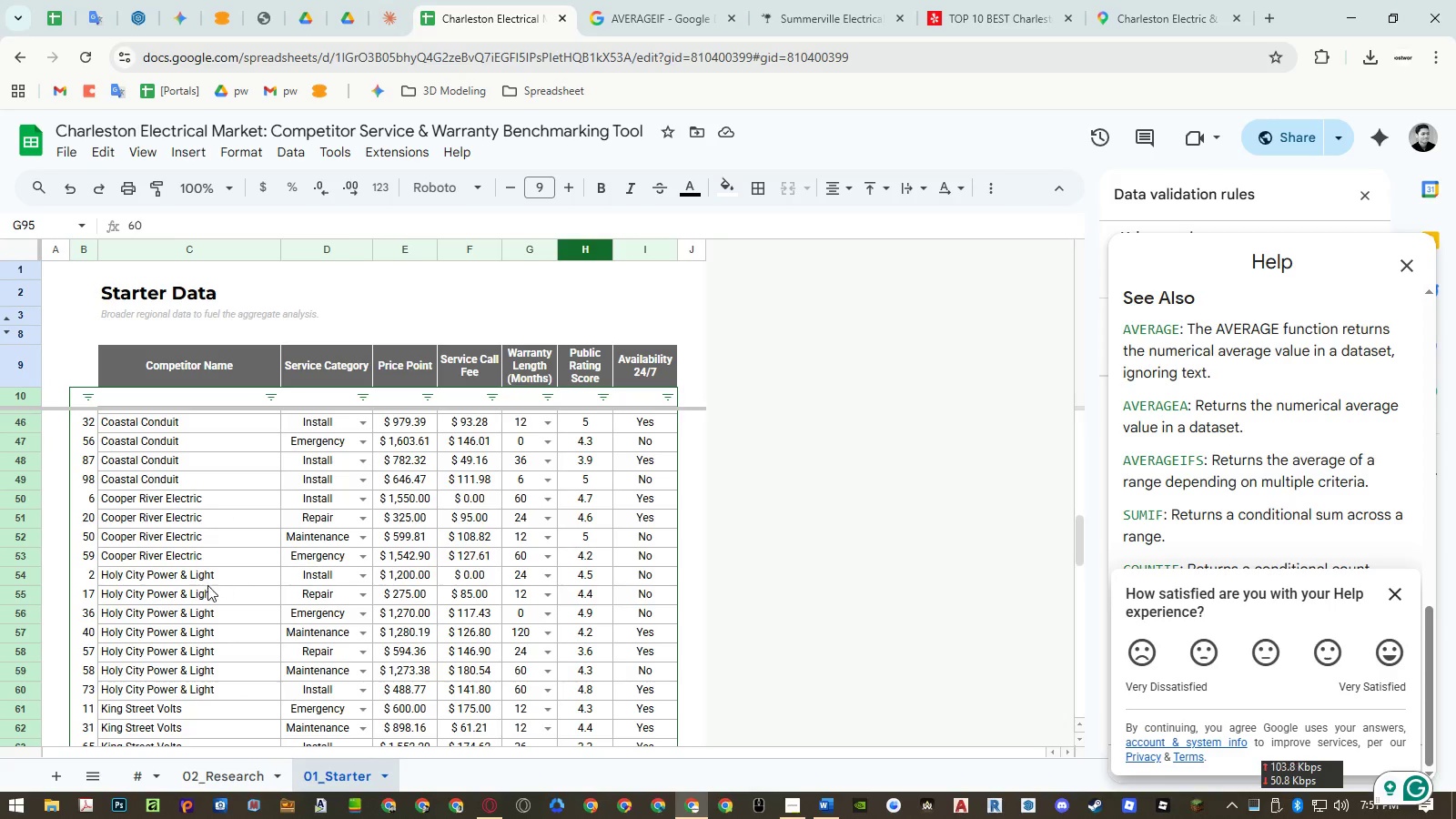 
left_click([194, 581])
 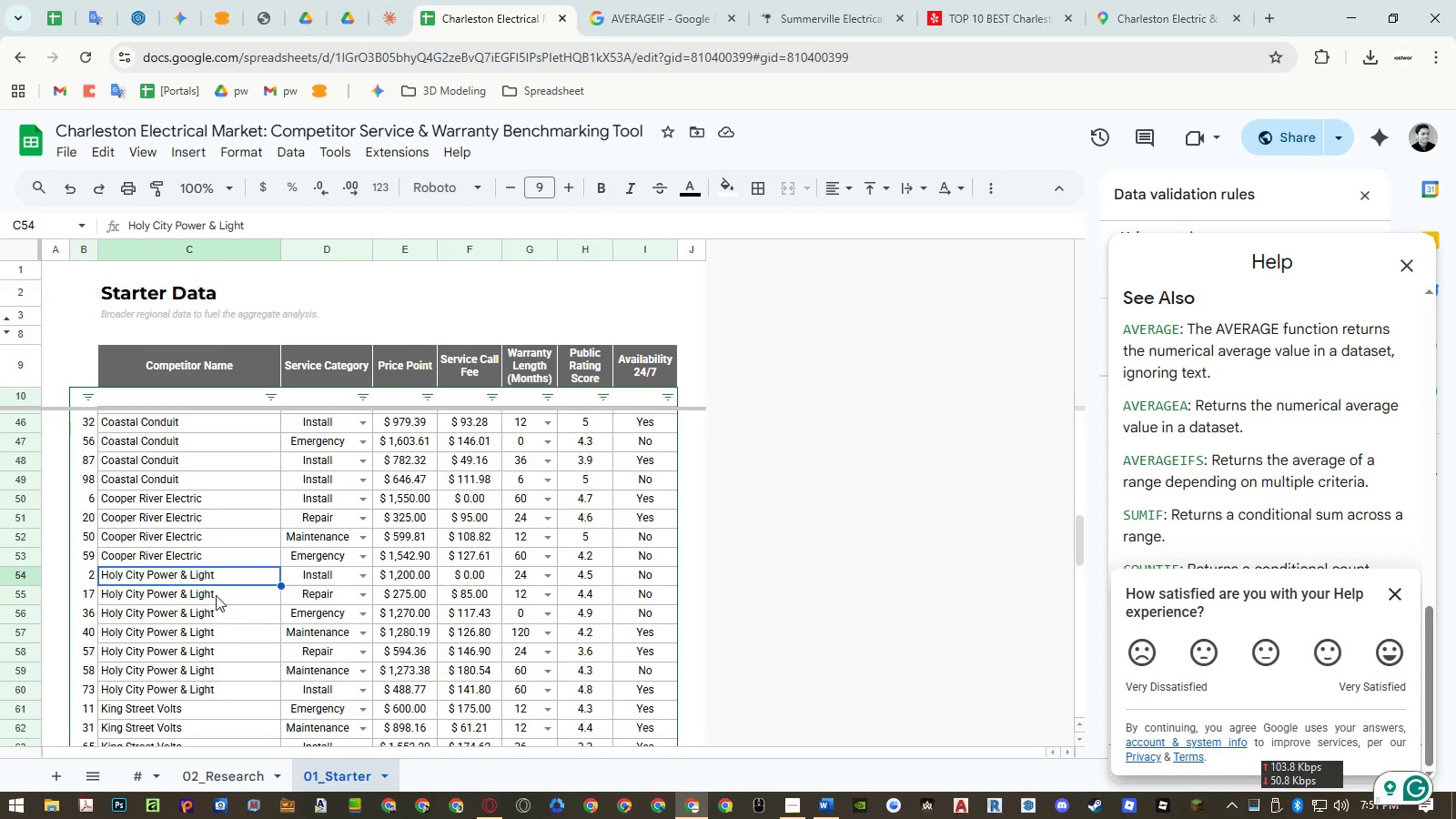 
key(Control+ControlLeft)
 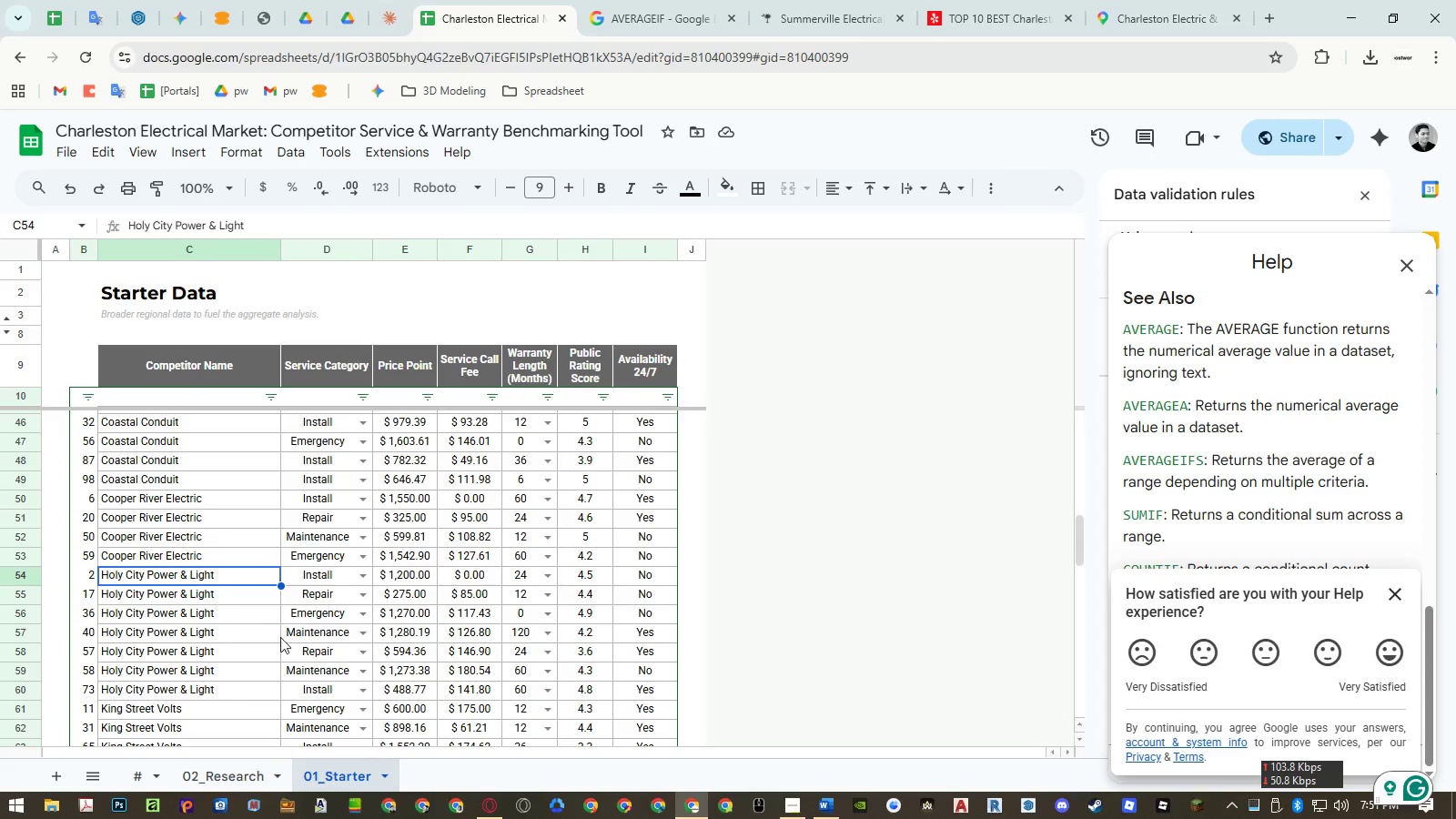 
key(Control+C)
 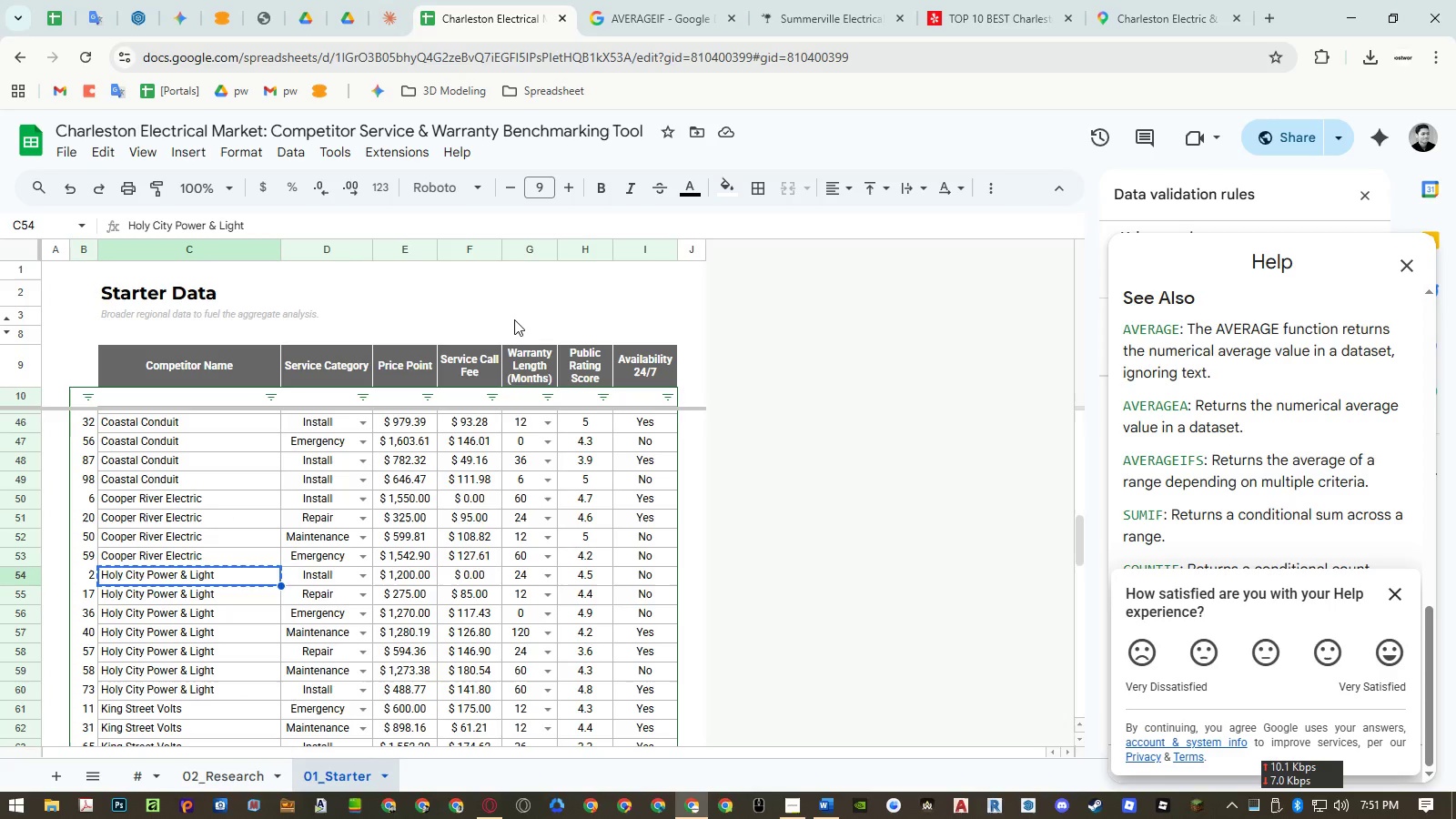 
left_click([521, 319])
 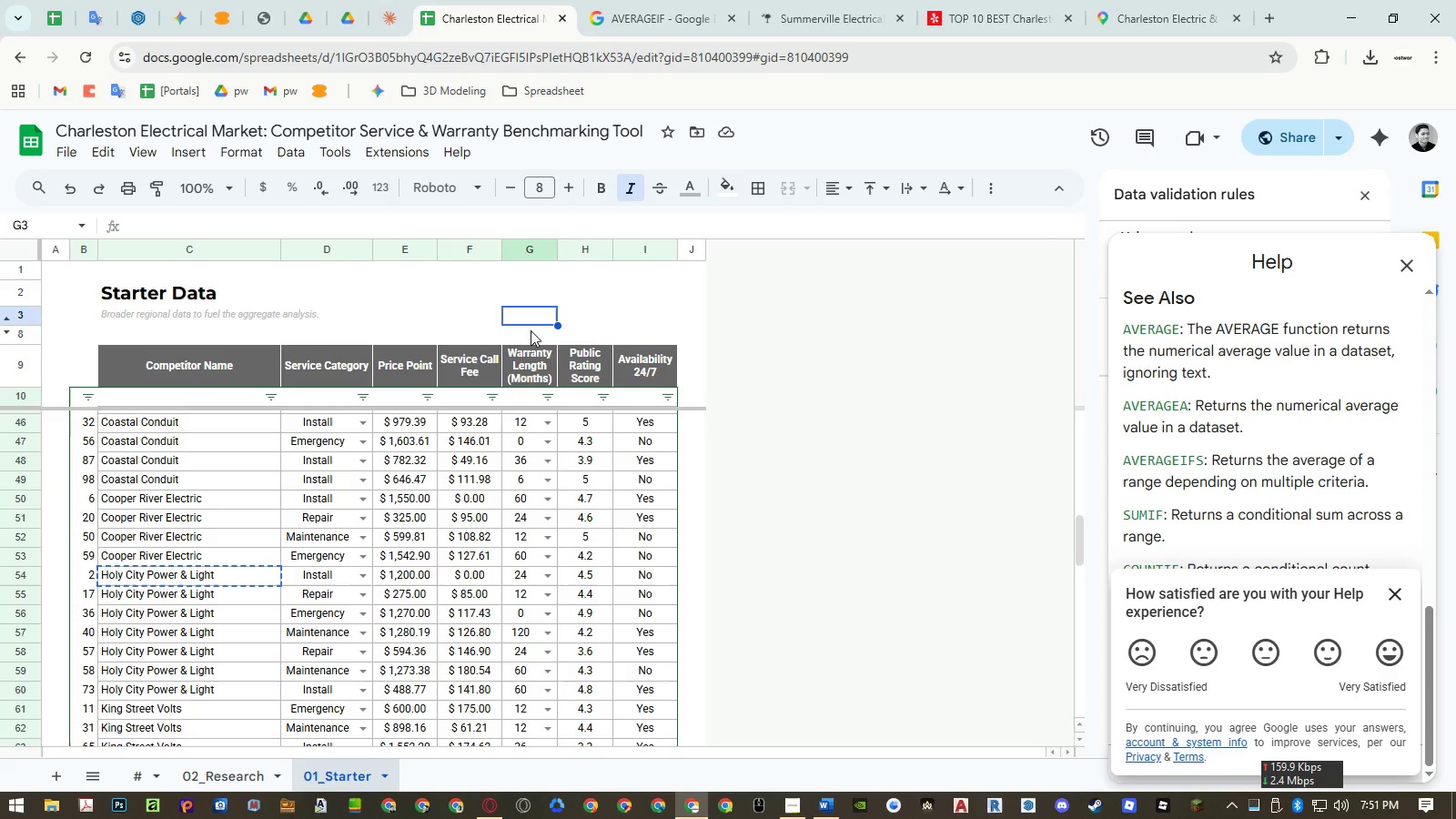 
type(=averag)
 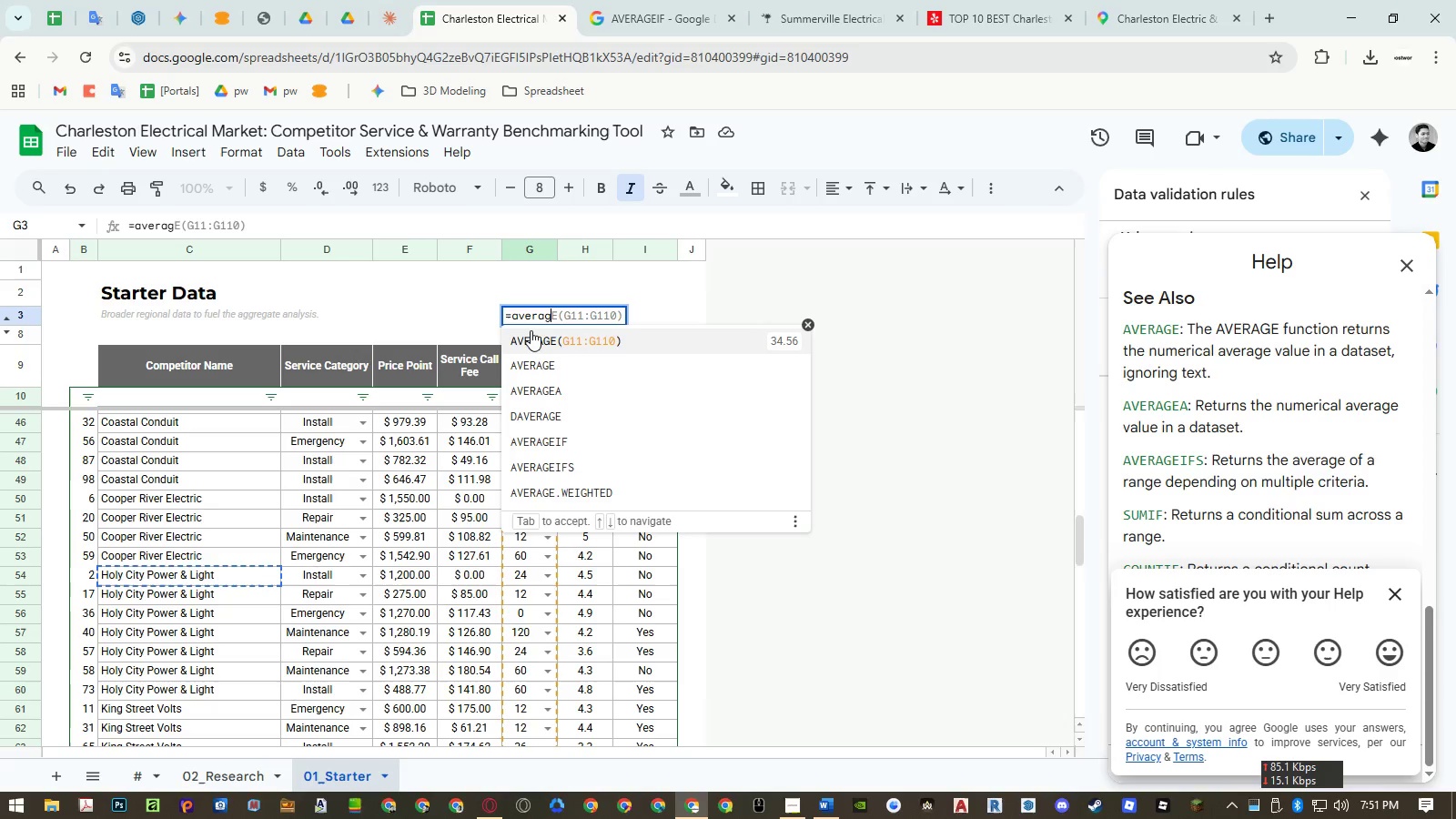 
key(ArrowDown)
 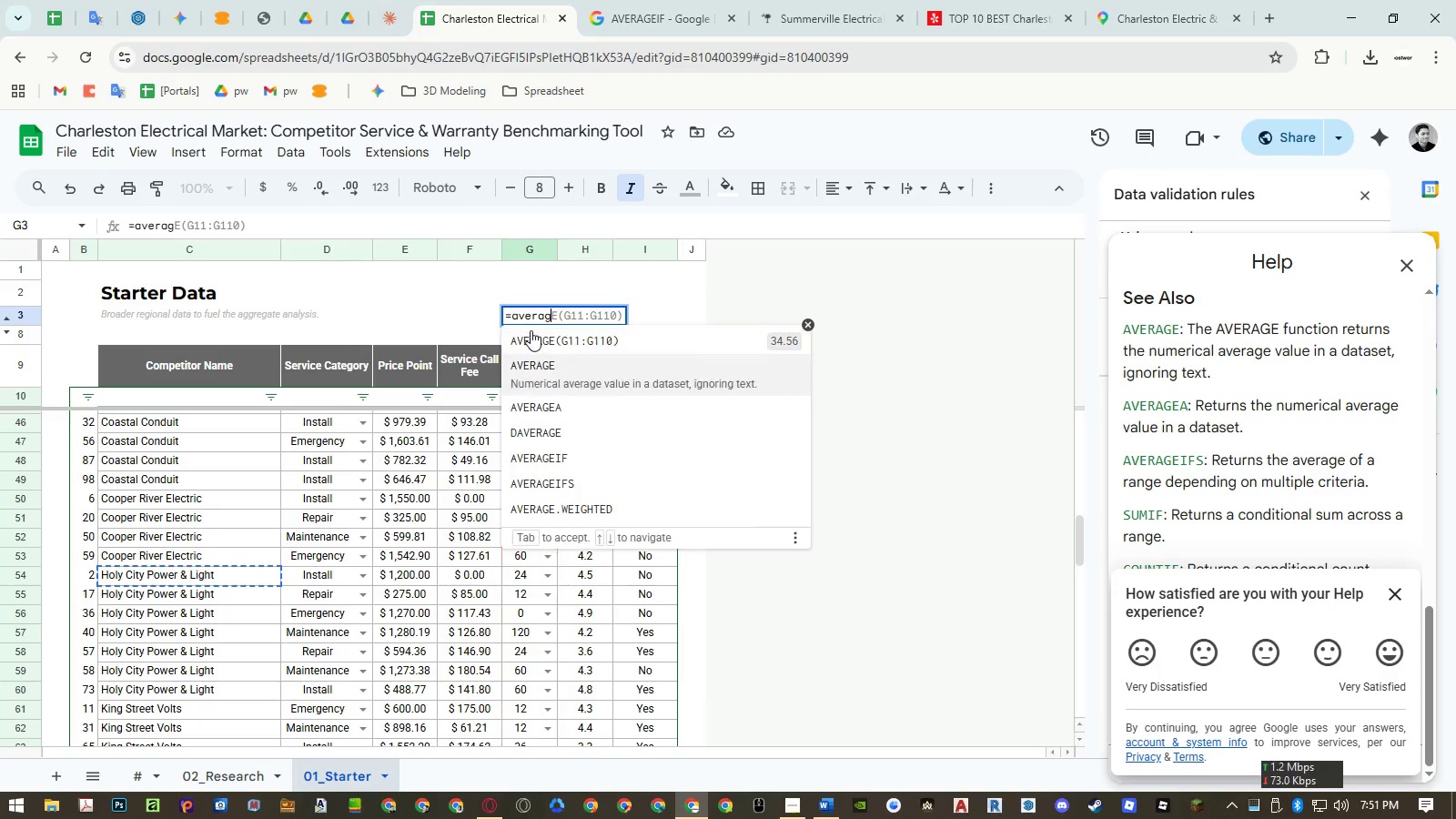 
key(ArrowDown)
 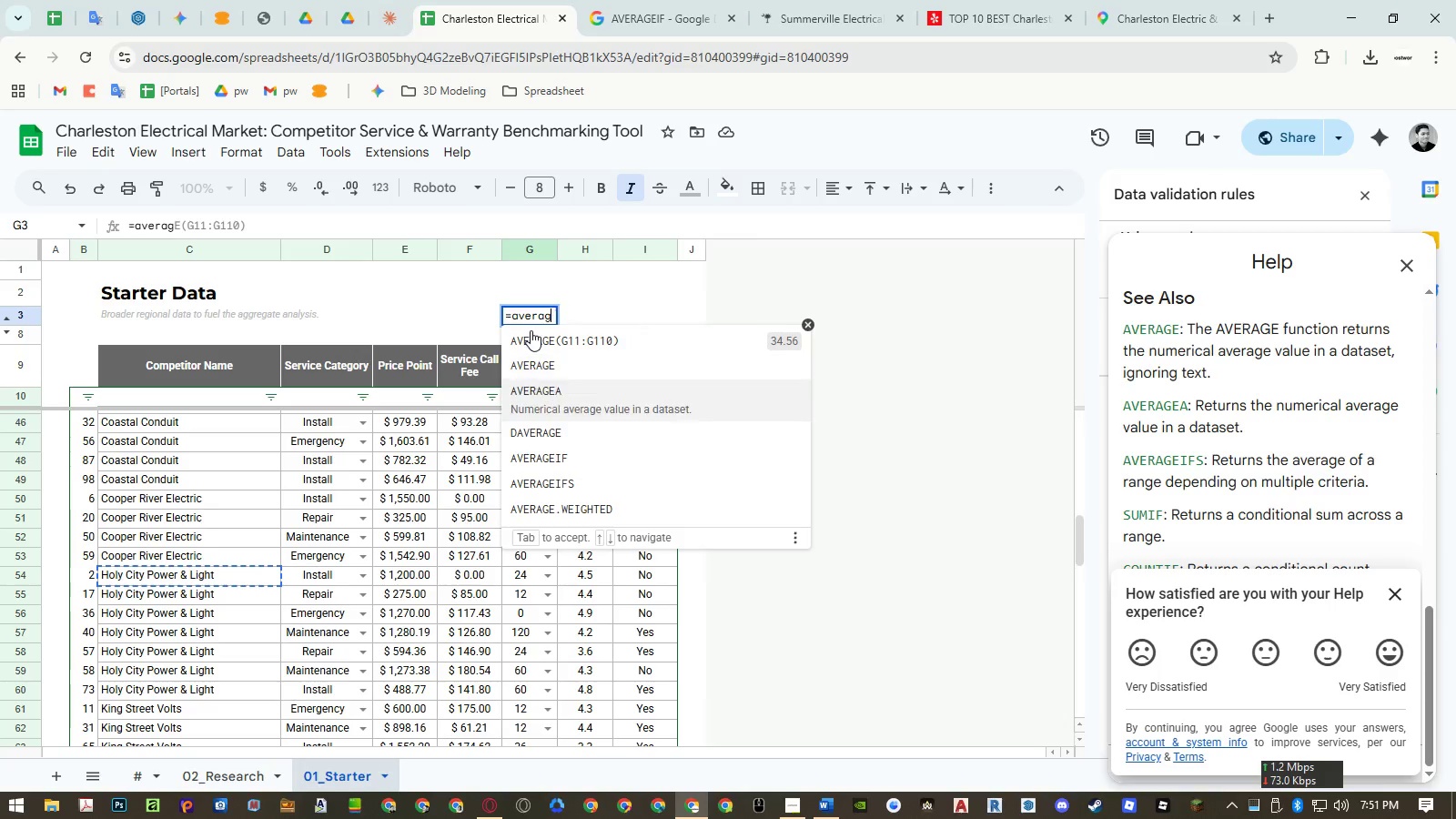 
key(ArrowDown)
 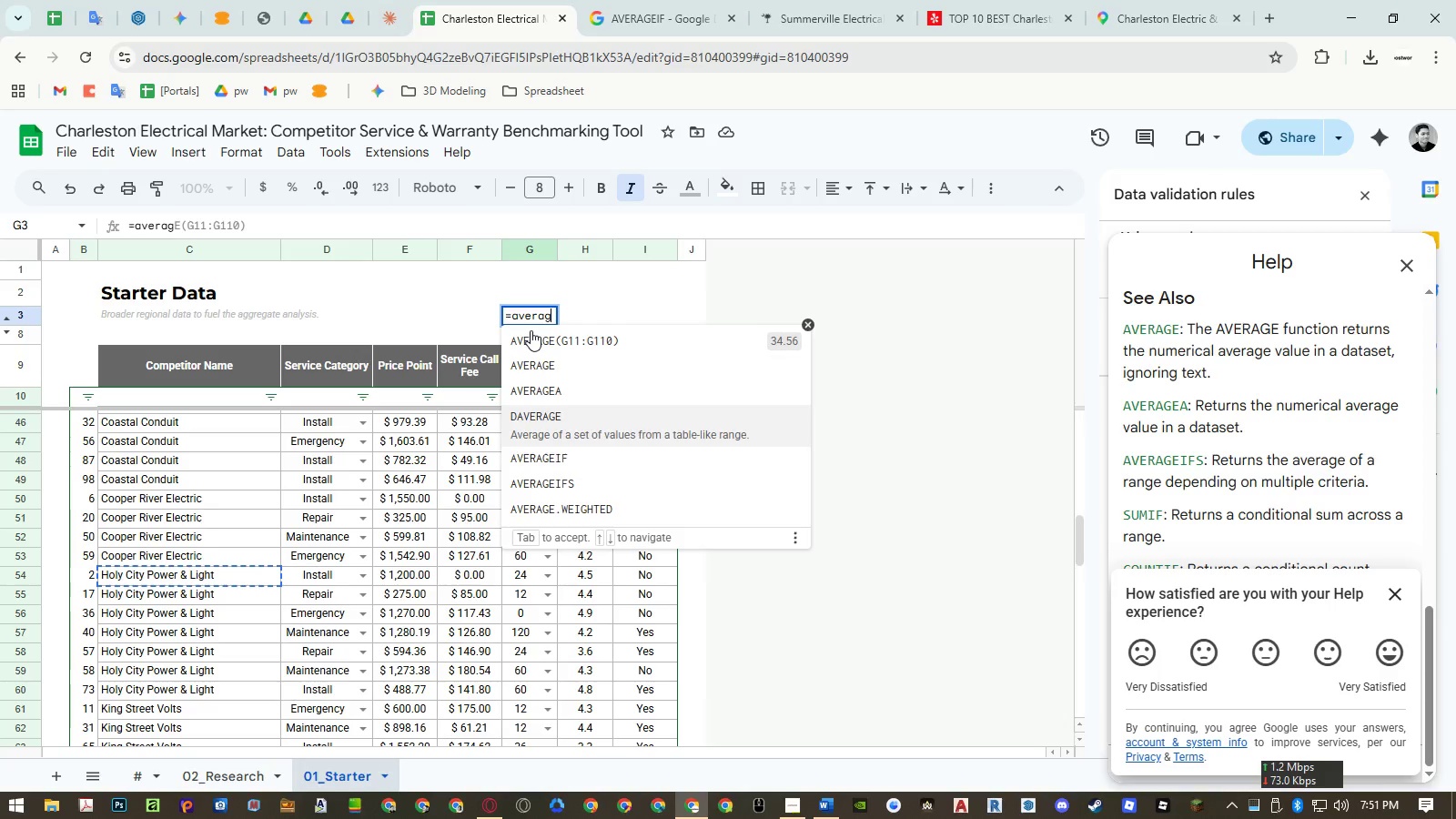 
key(ArrowDown)
 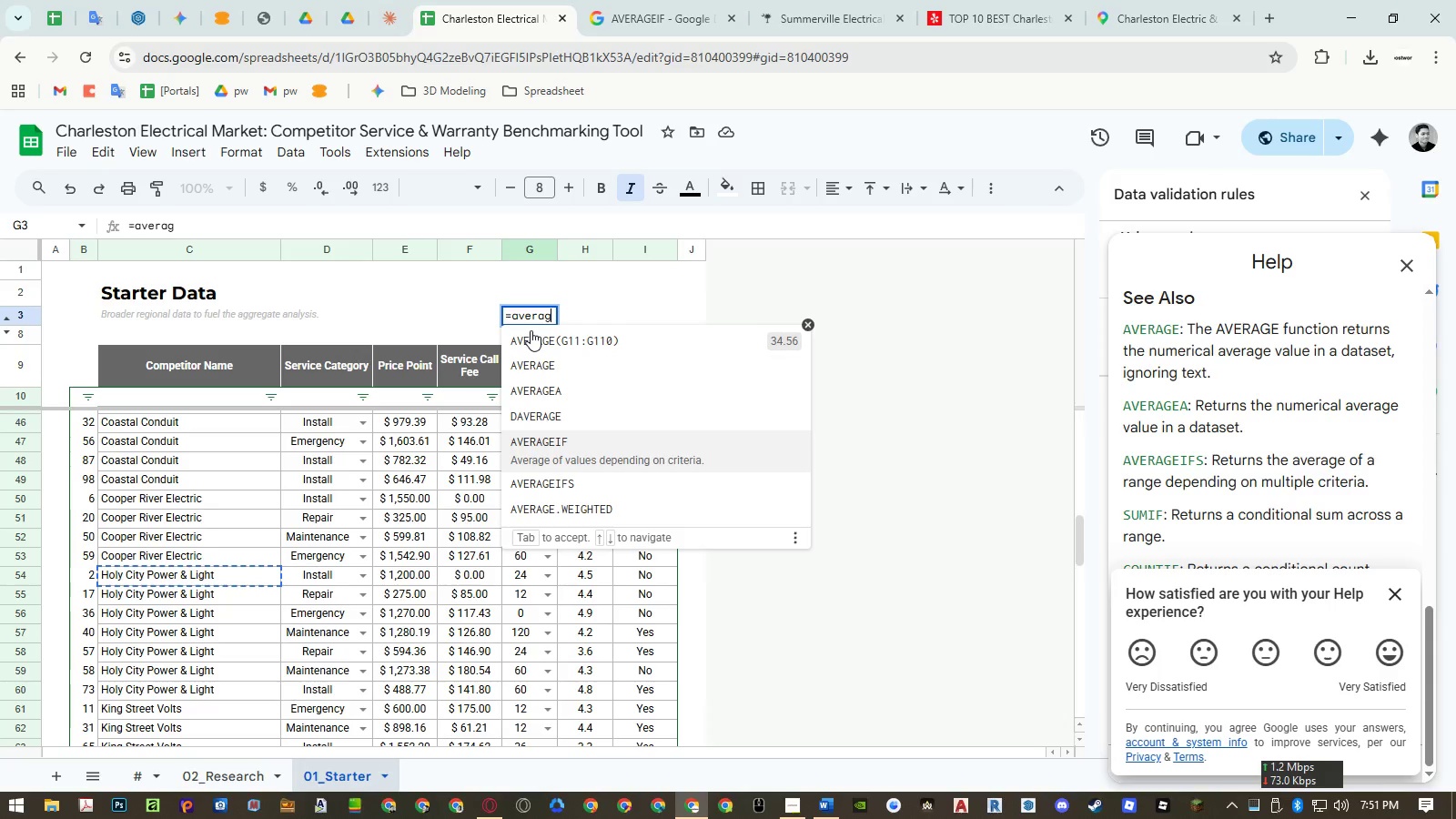 
key(ArrowDown)
 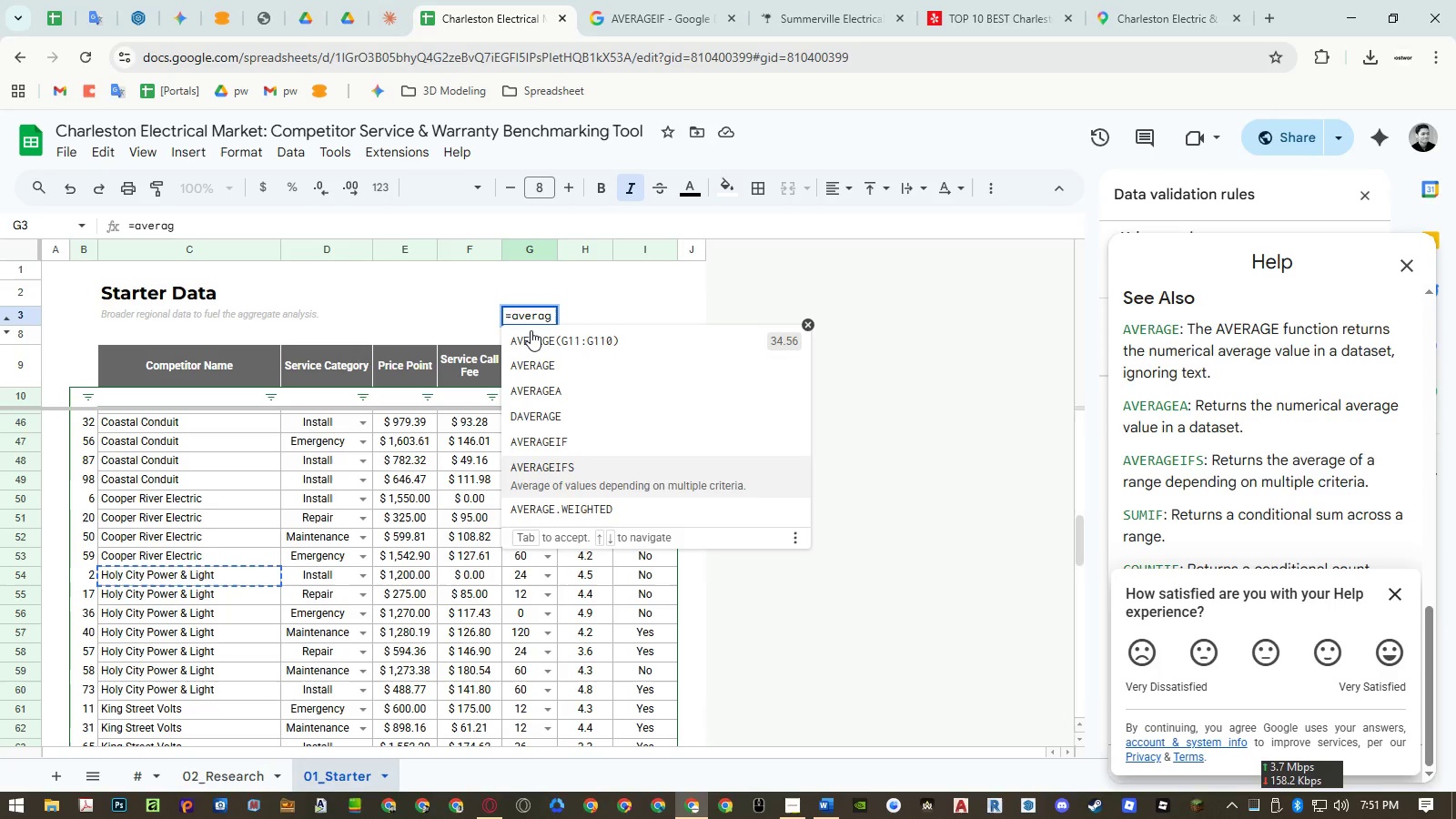 
key(ArrowUp)
 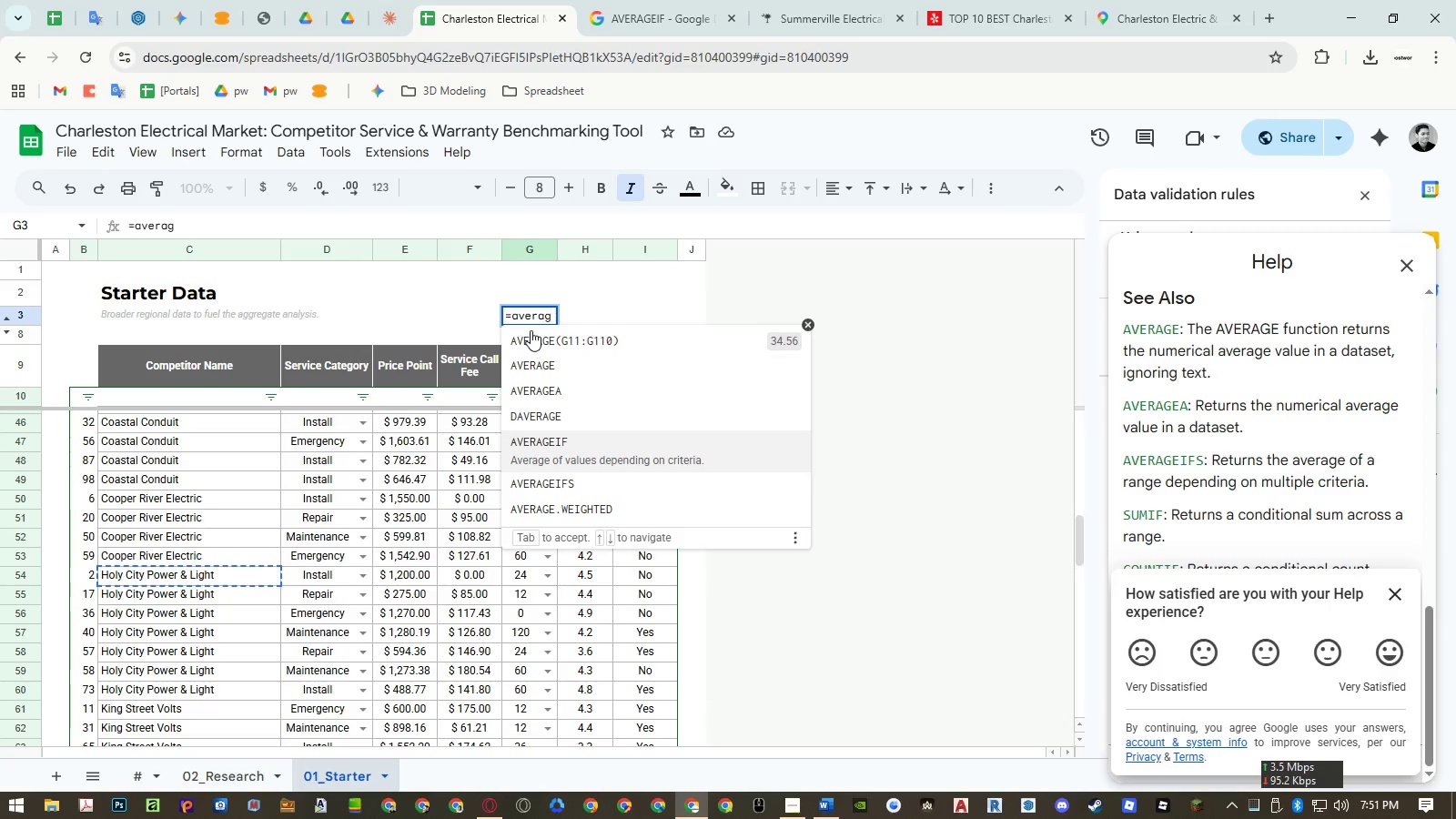 
key(Enter)
 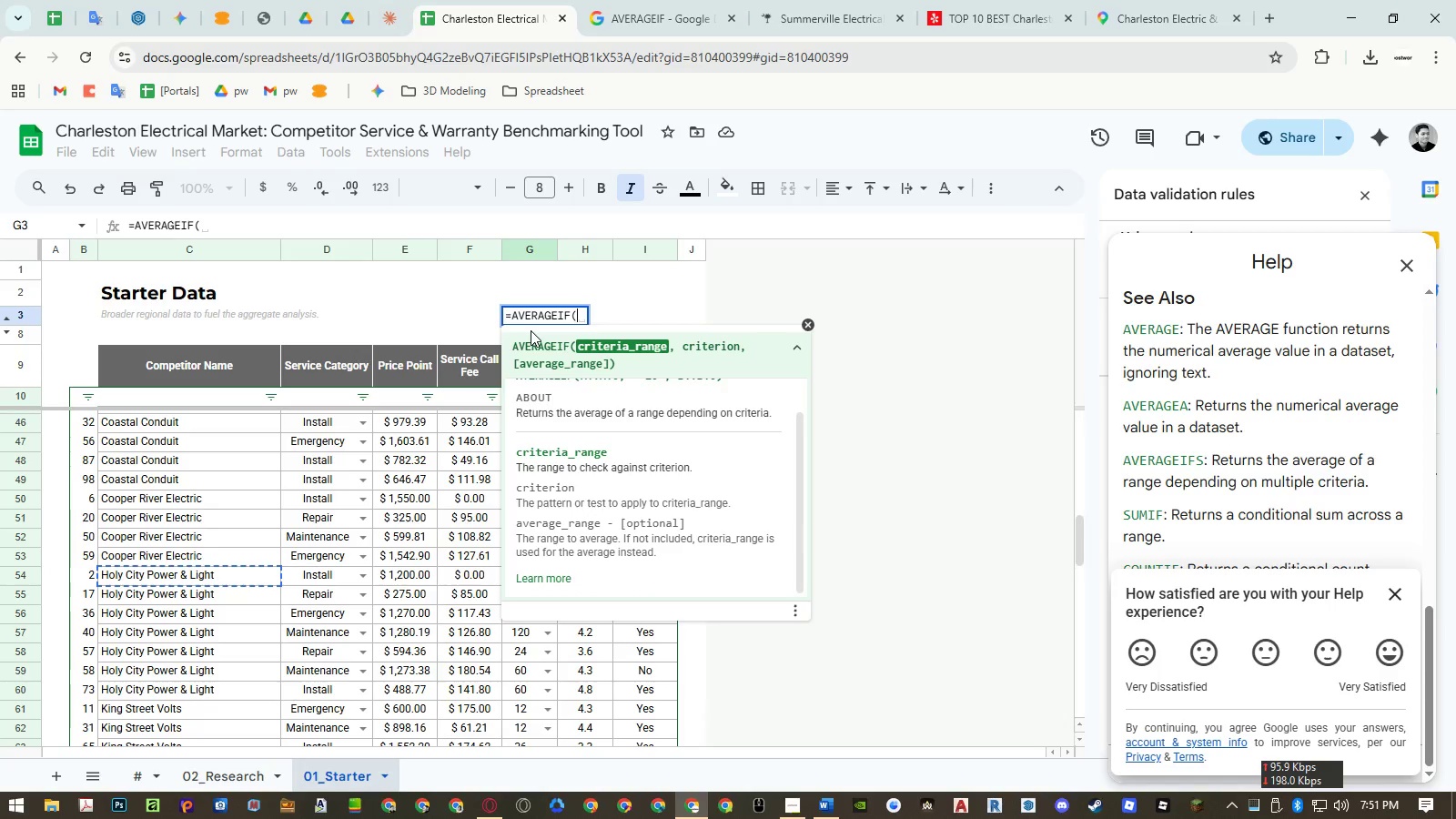 
wait(8.42)
 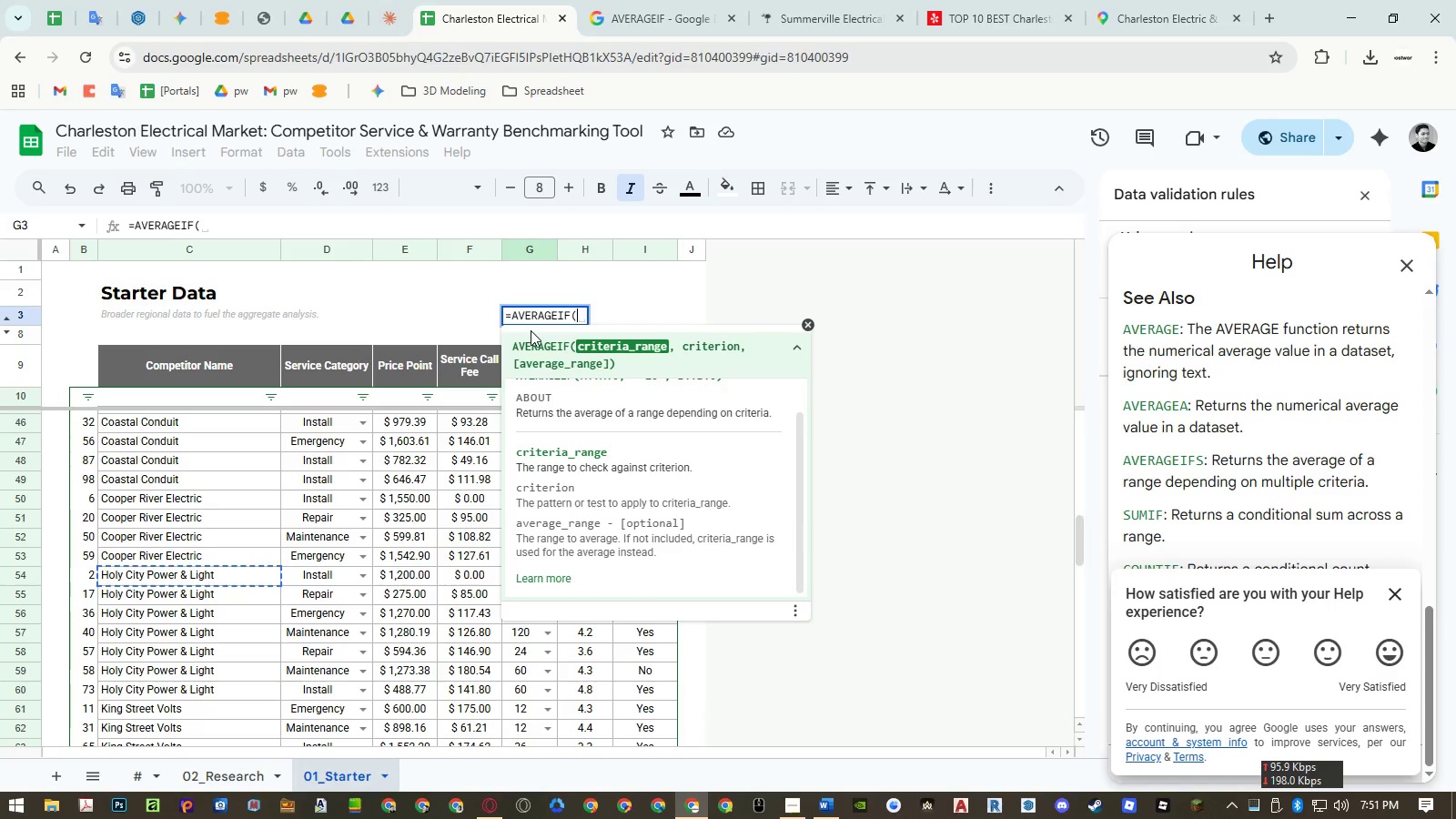 
left_click([531, 247])
 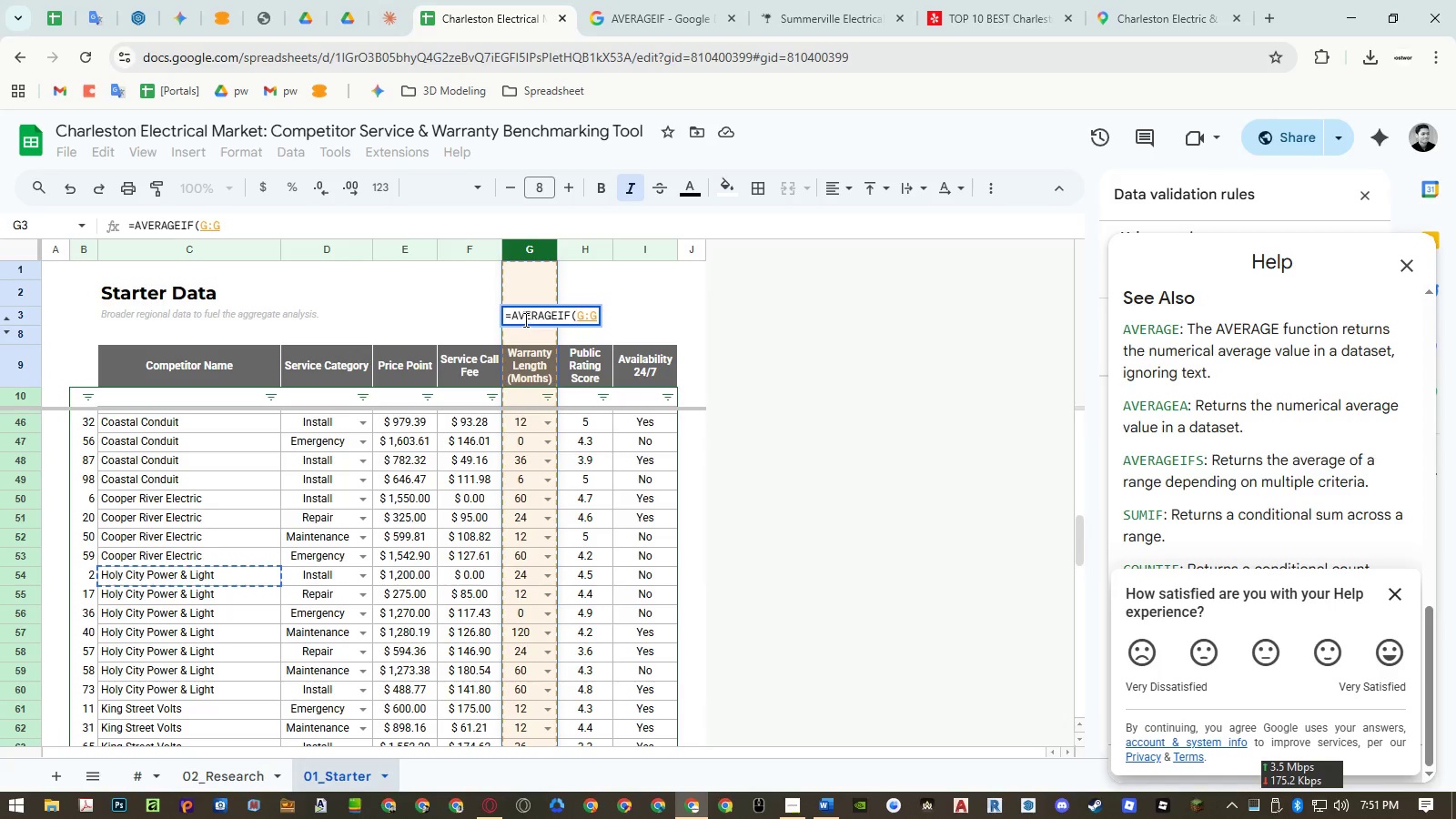 
key(Comma)
 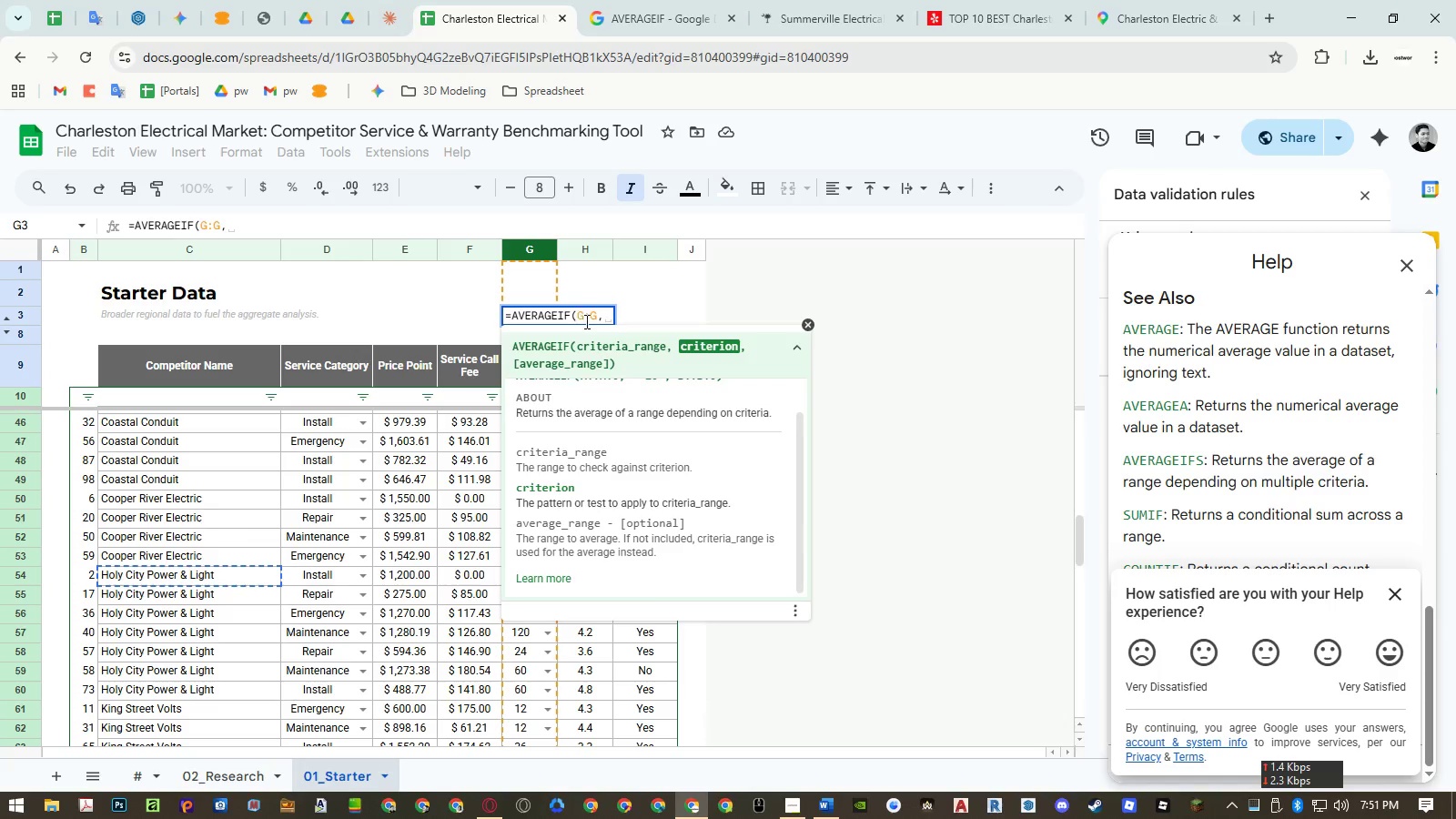 
double_click([588, 317])
 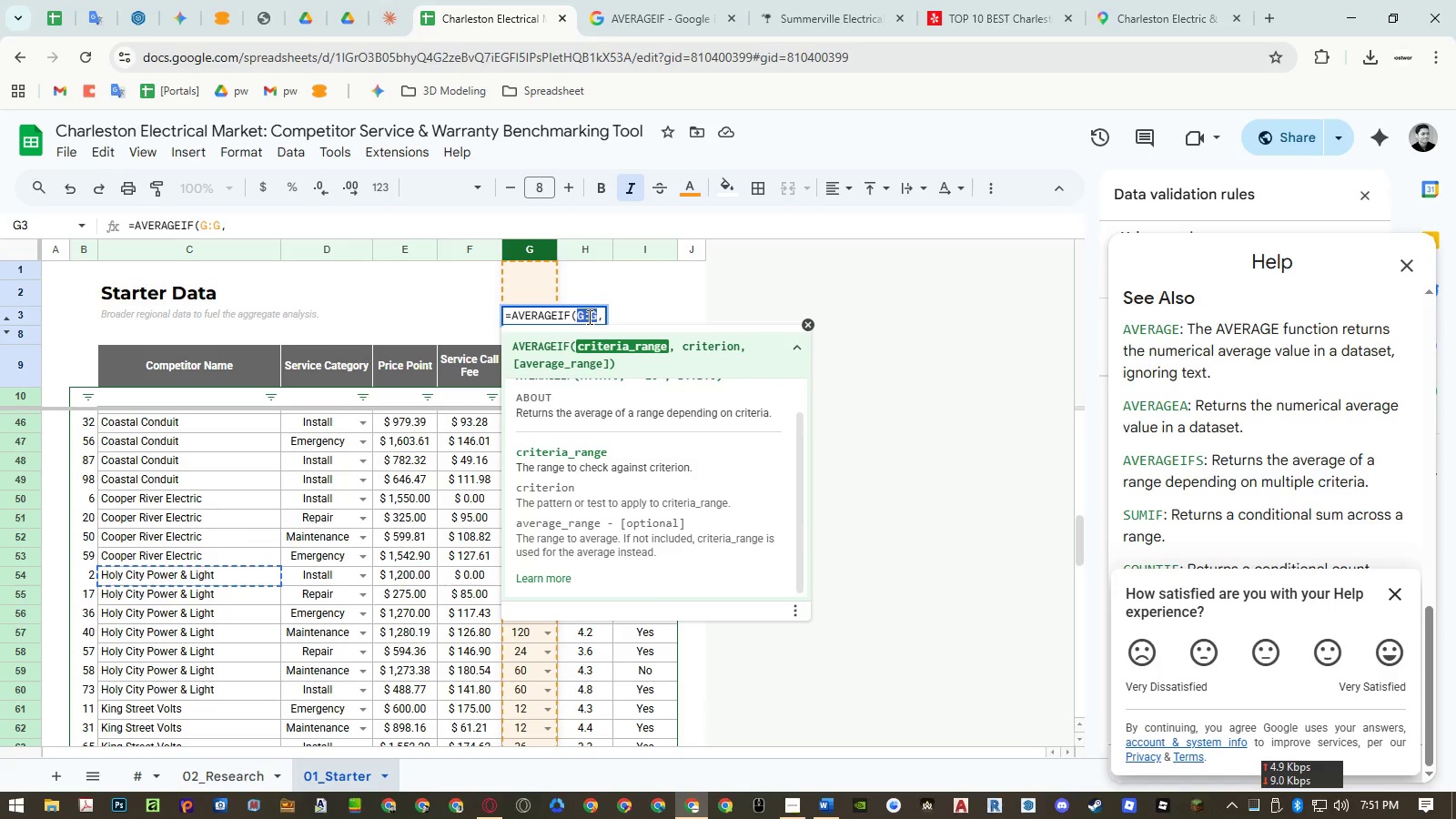 
key(Backspace)
 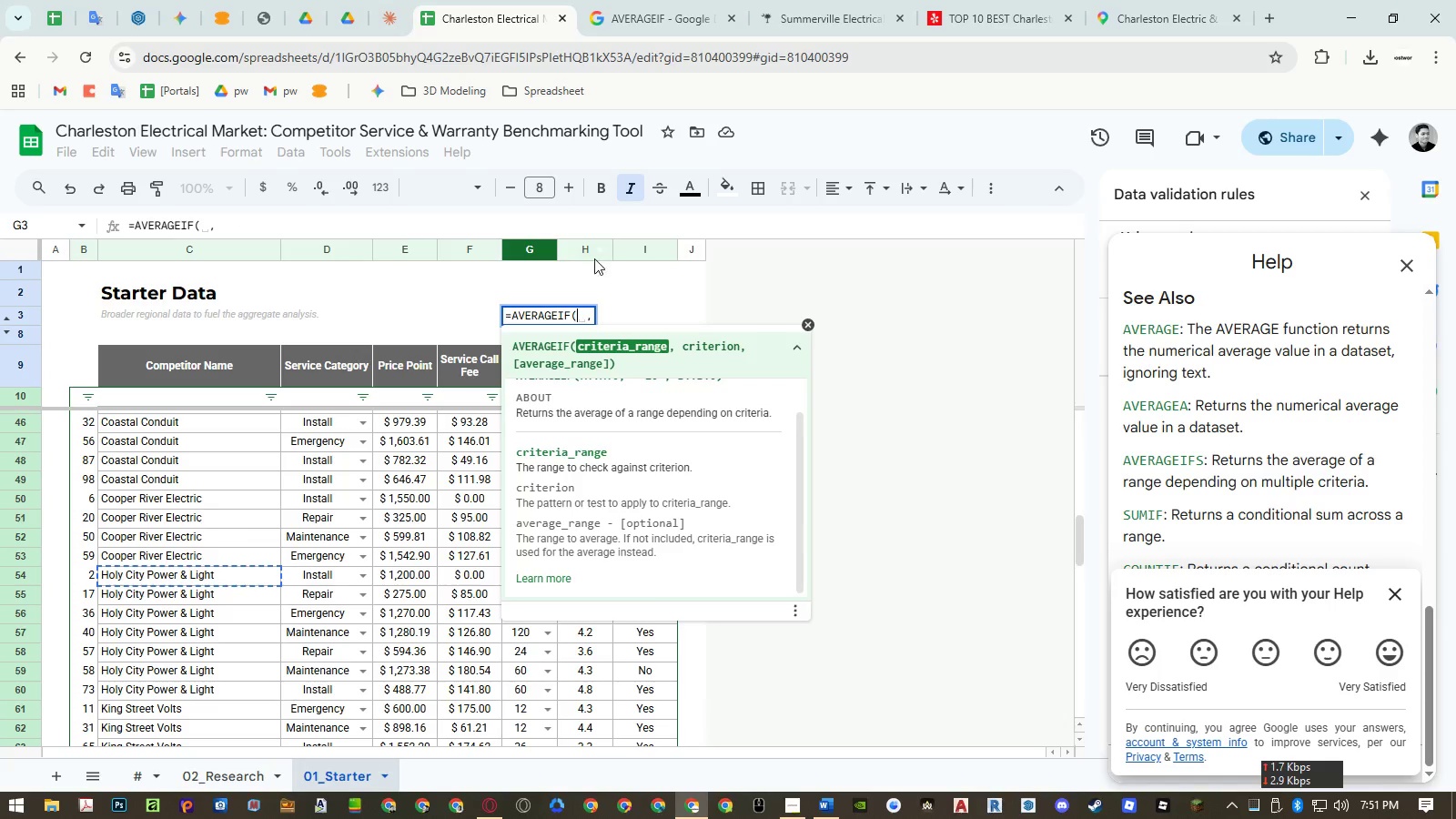 
left_click([586, 250])
 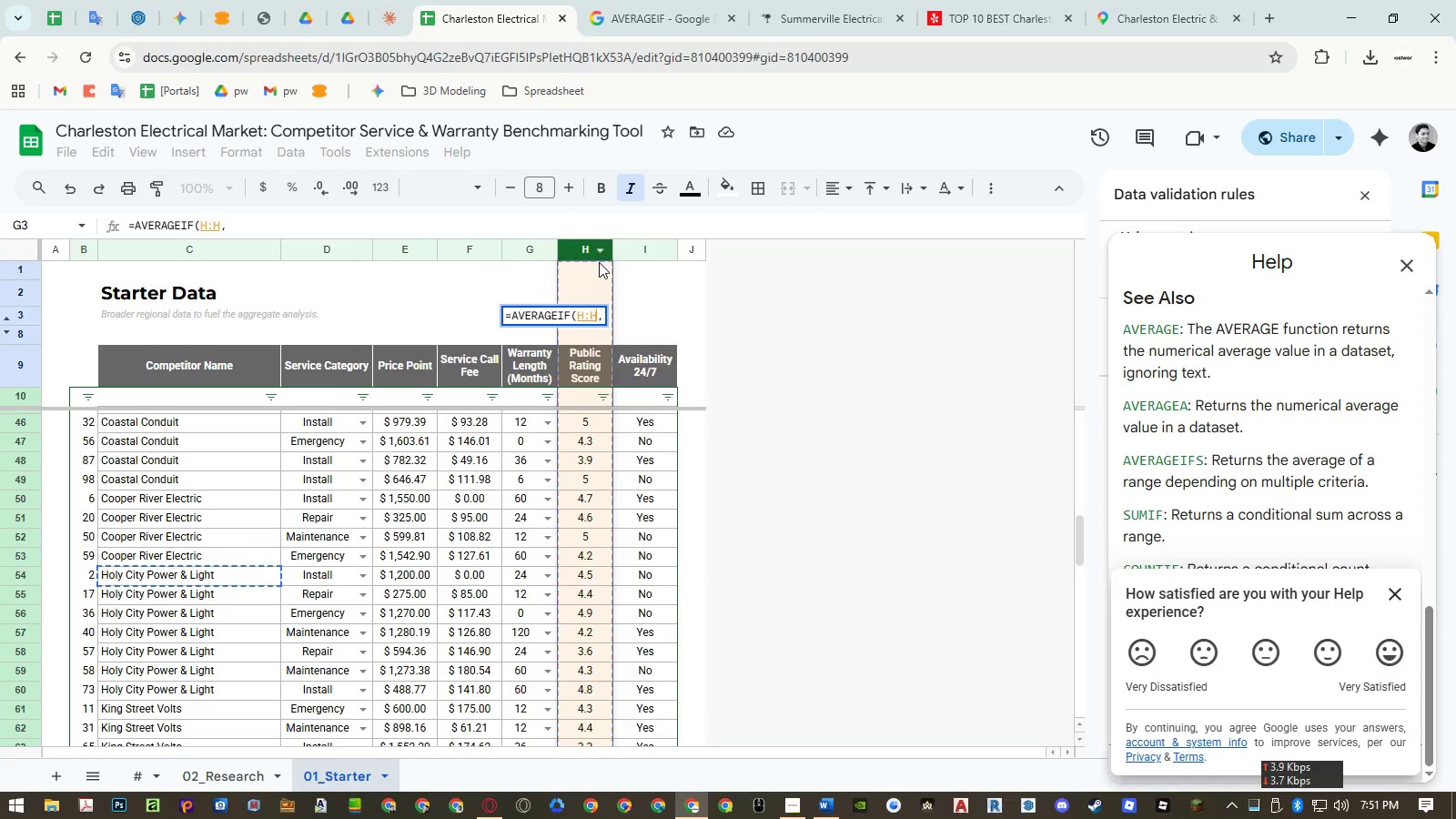 
key(Delete)
 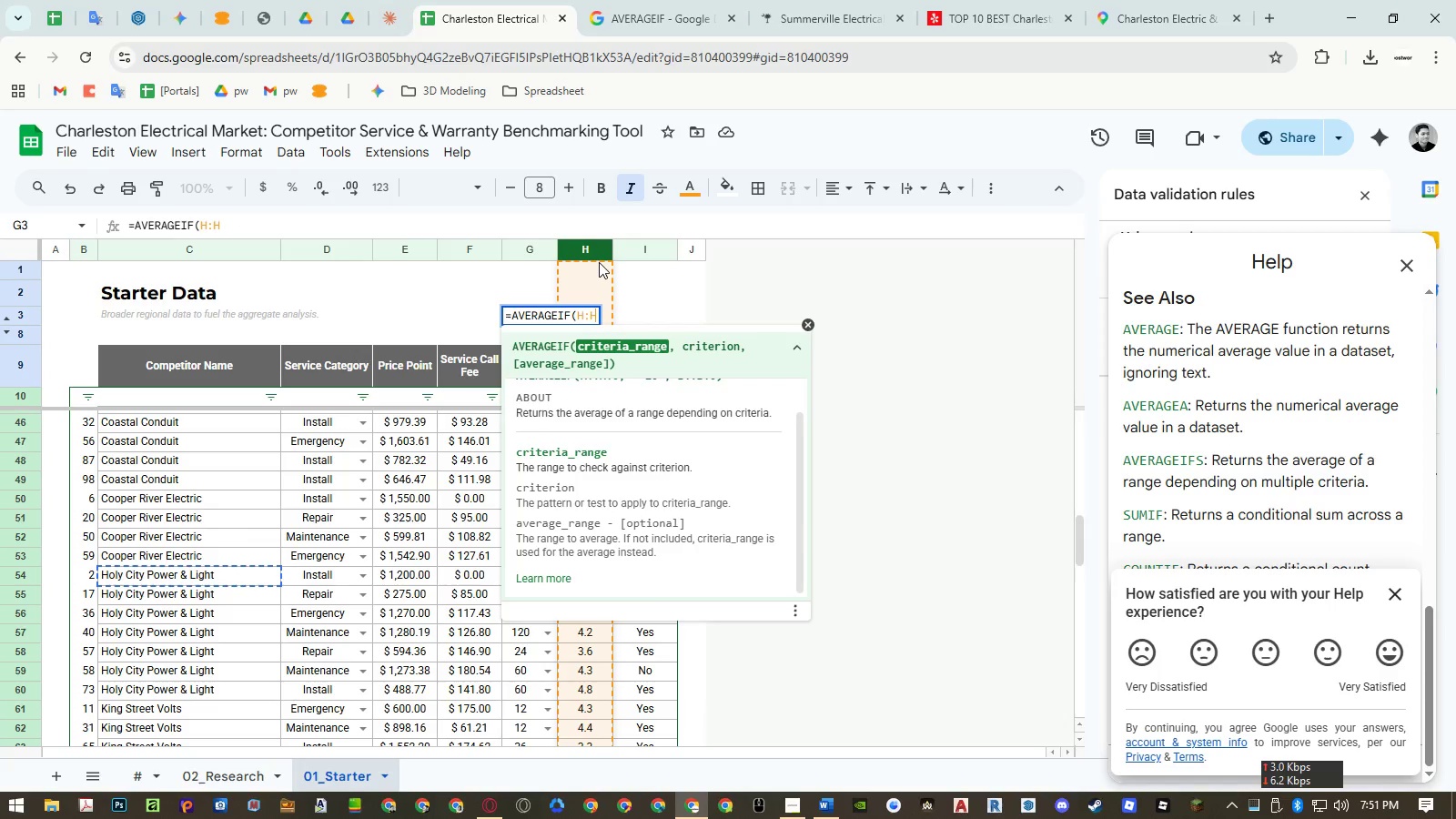 
key(Comma)
 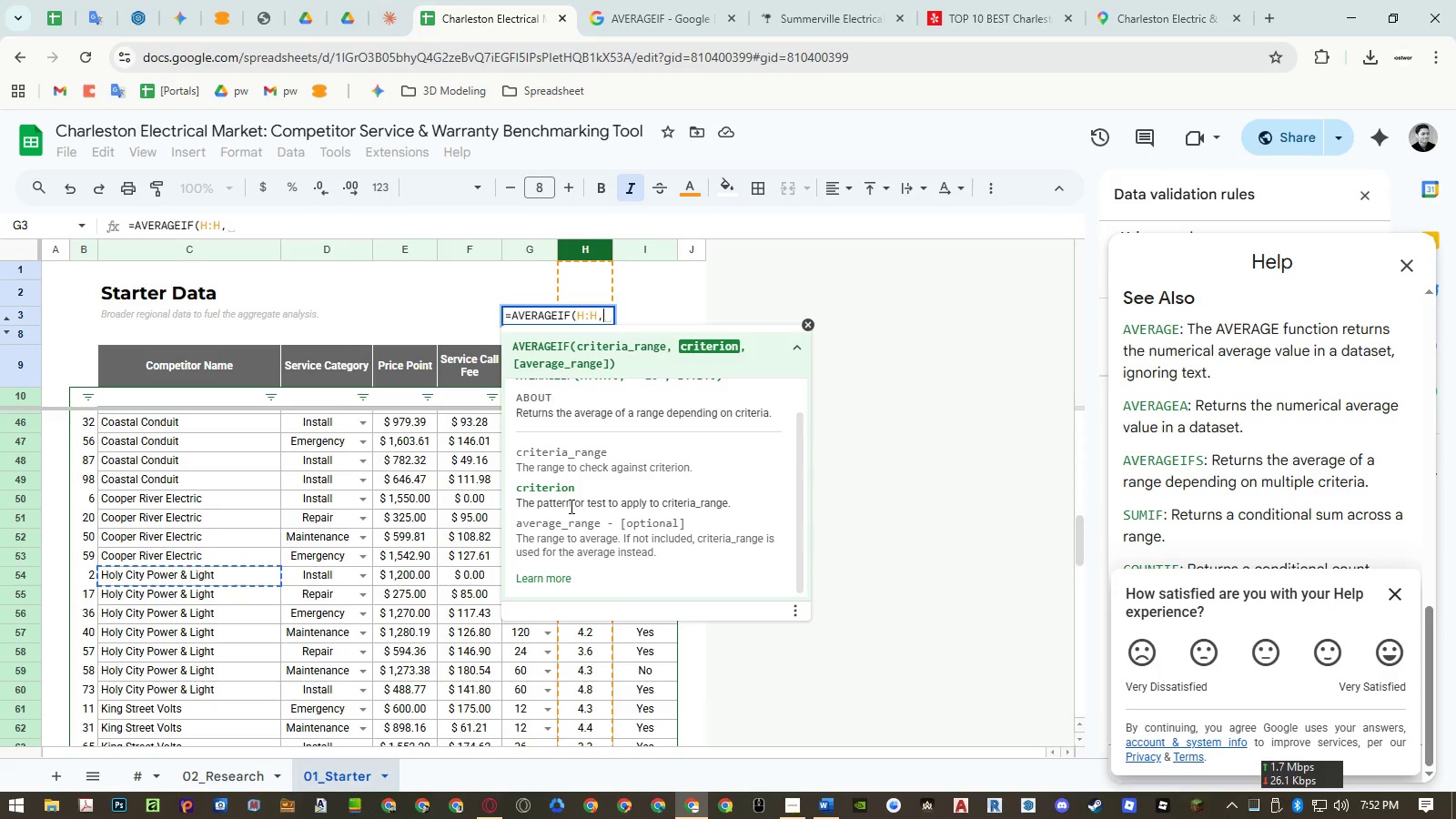 
left_click([220, 243])
 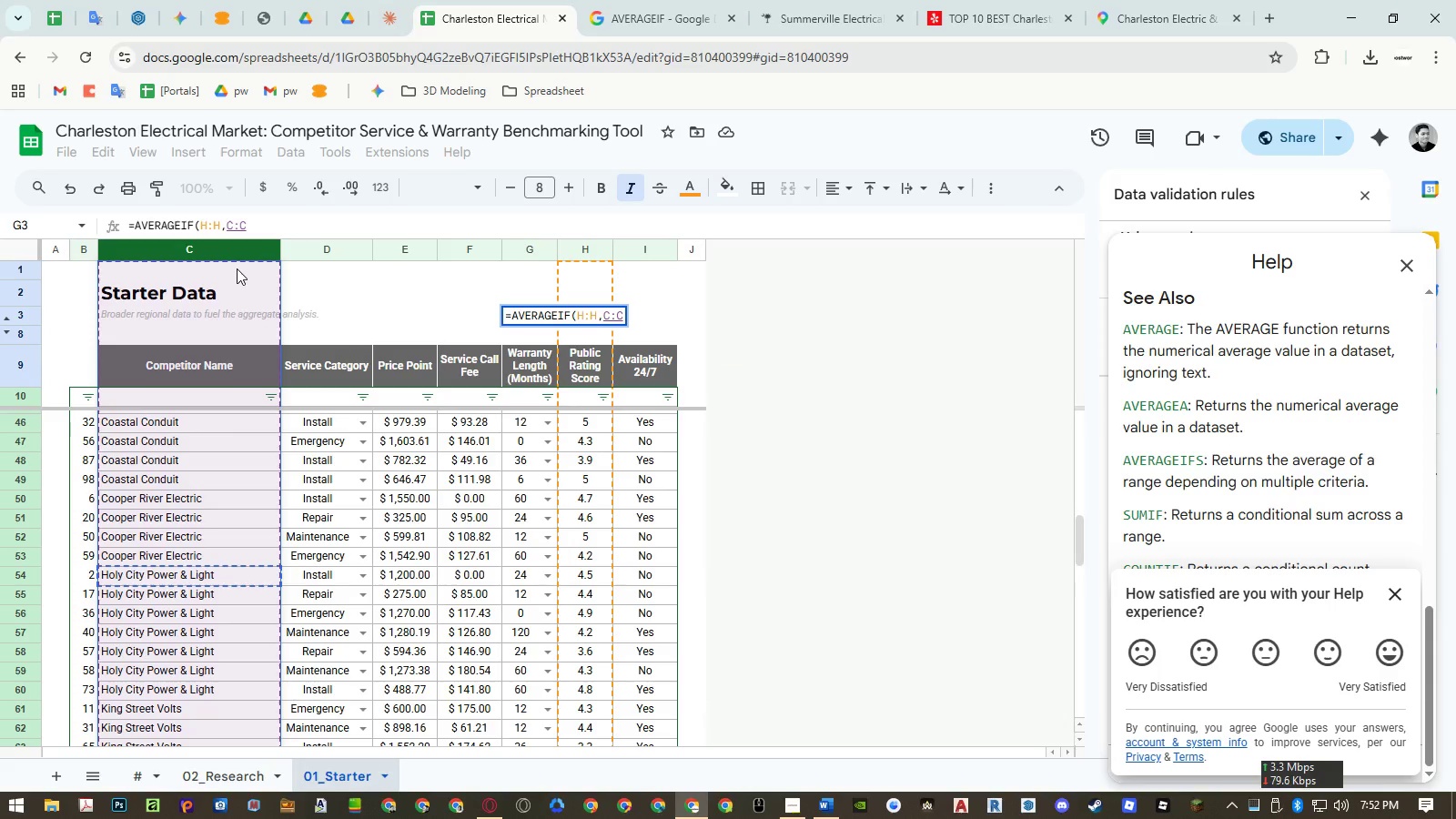 
key(Equal)
 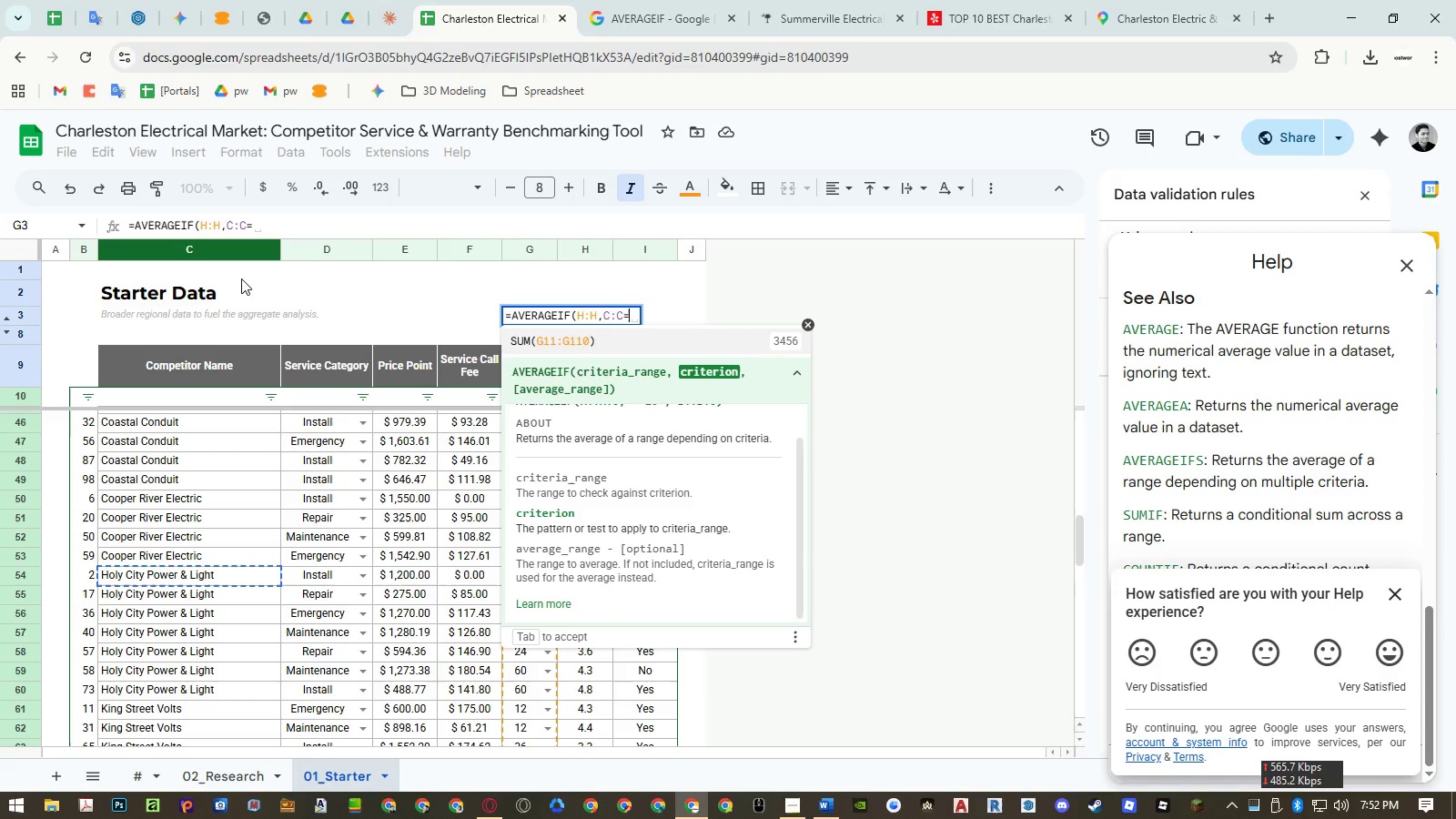 
key(Shift+ShiftRight)
 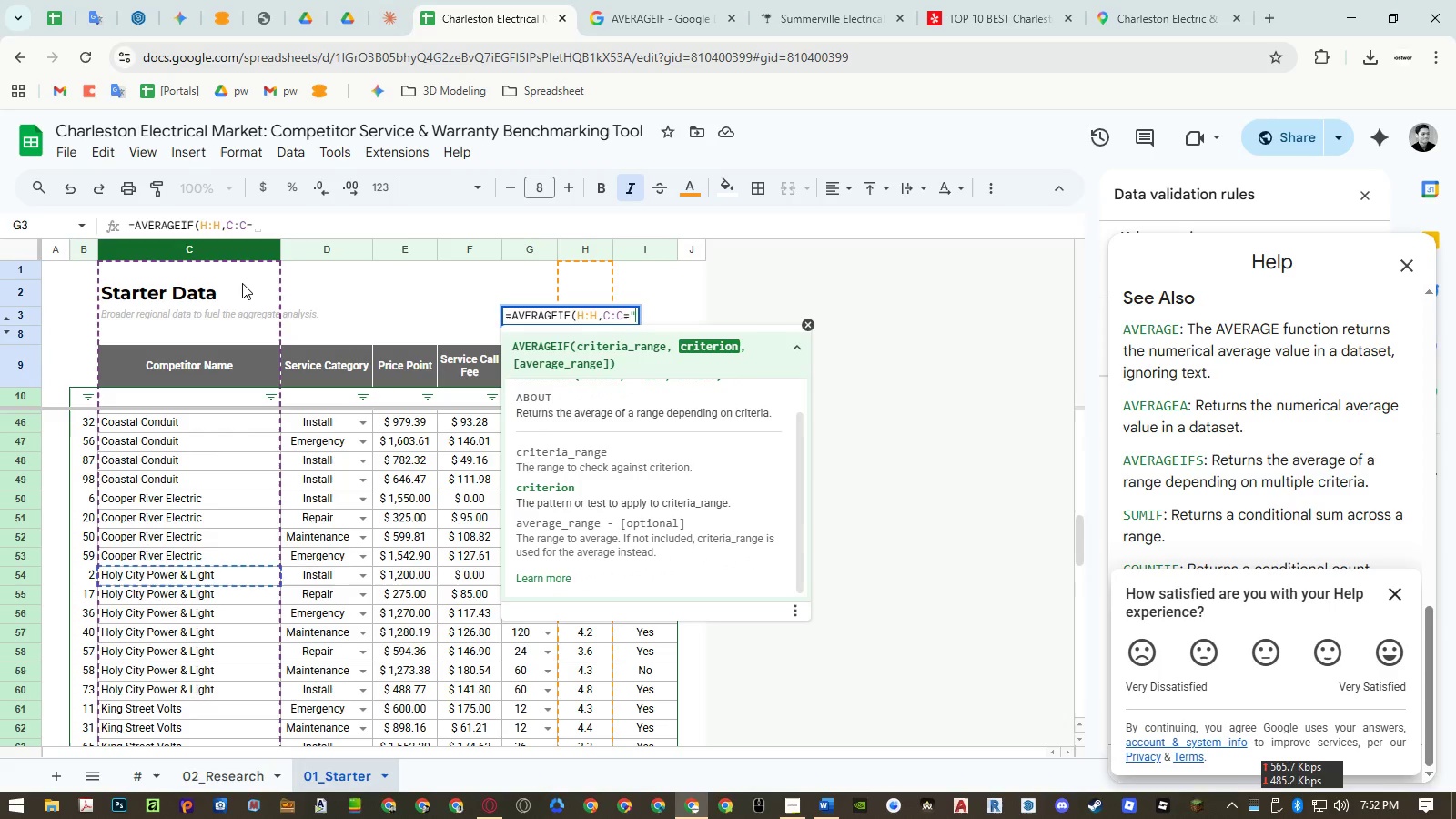 
key(Shift+Quote)
 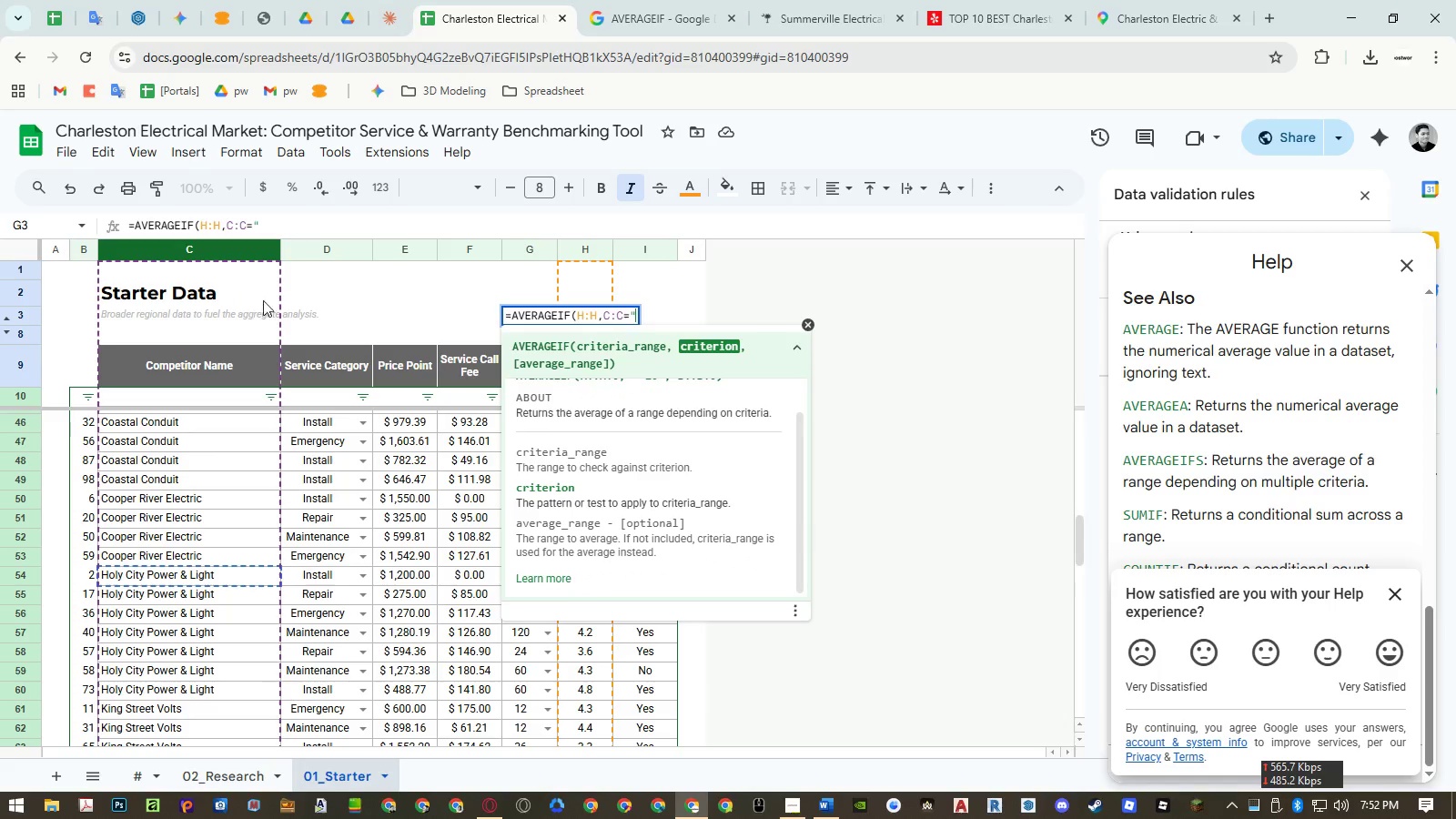 
key(Control+ControlLeft)
 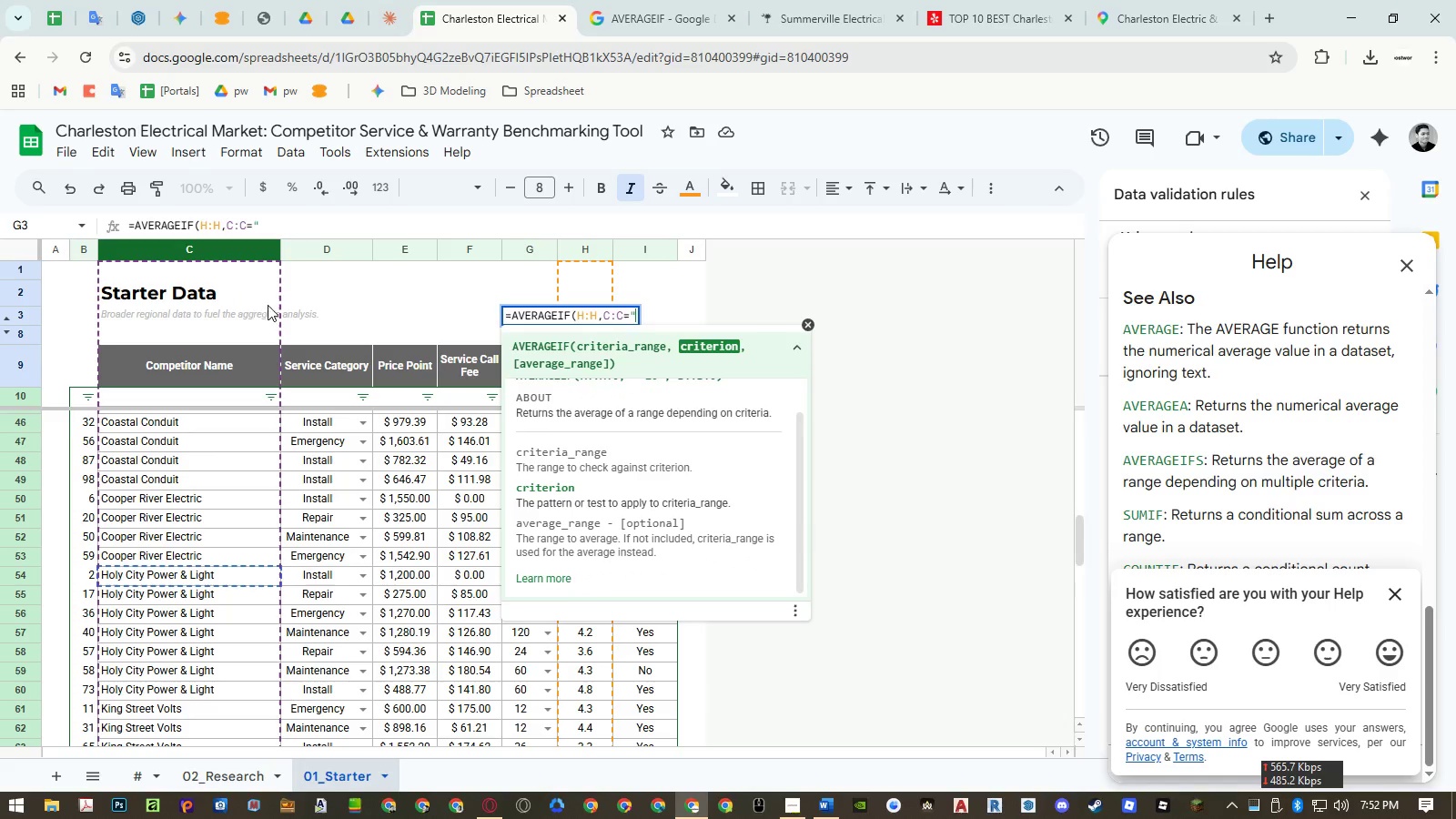 
key(Control+Shift+ShiftLeft)
 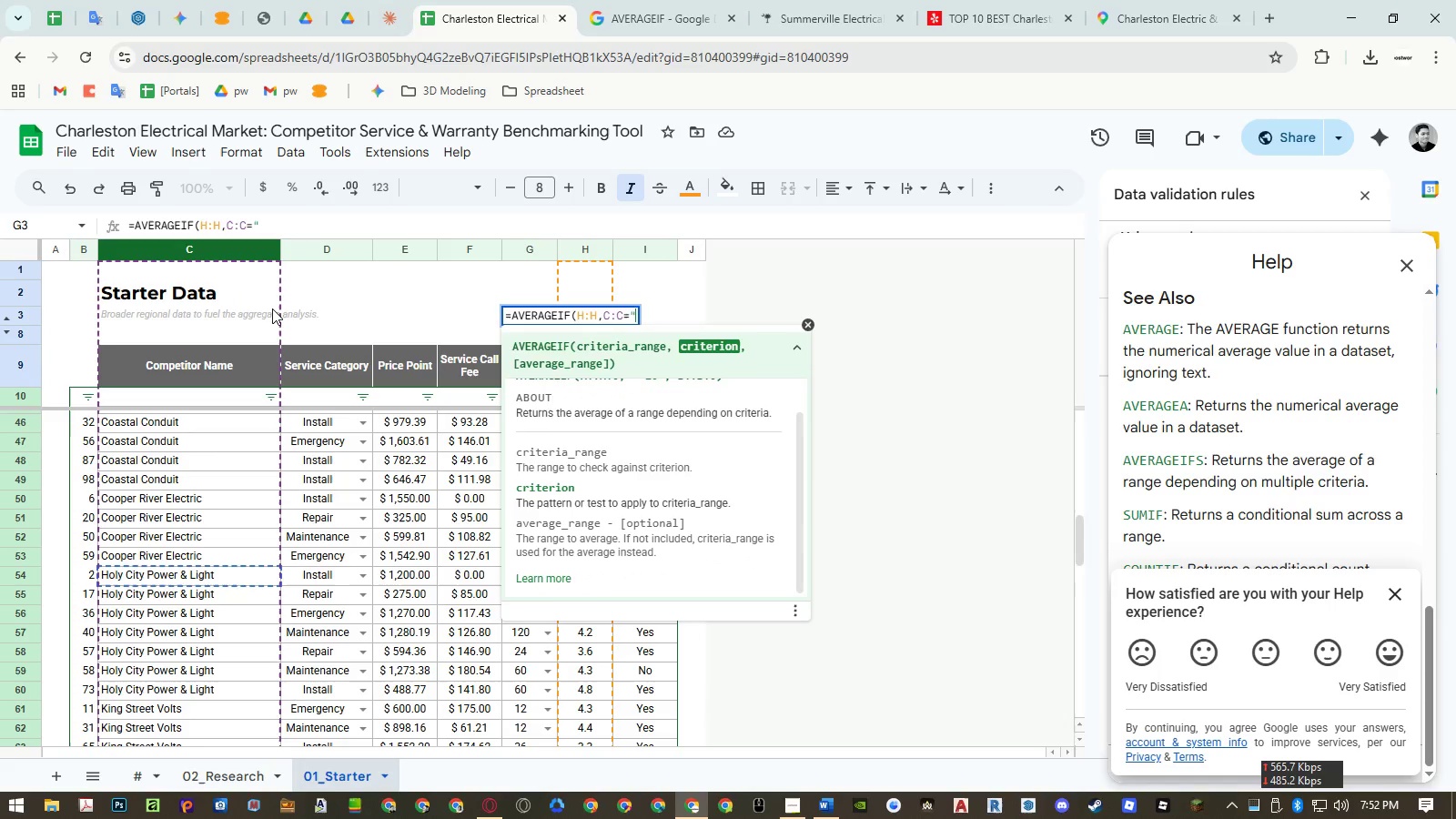 
key(Control+Shift+V)
 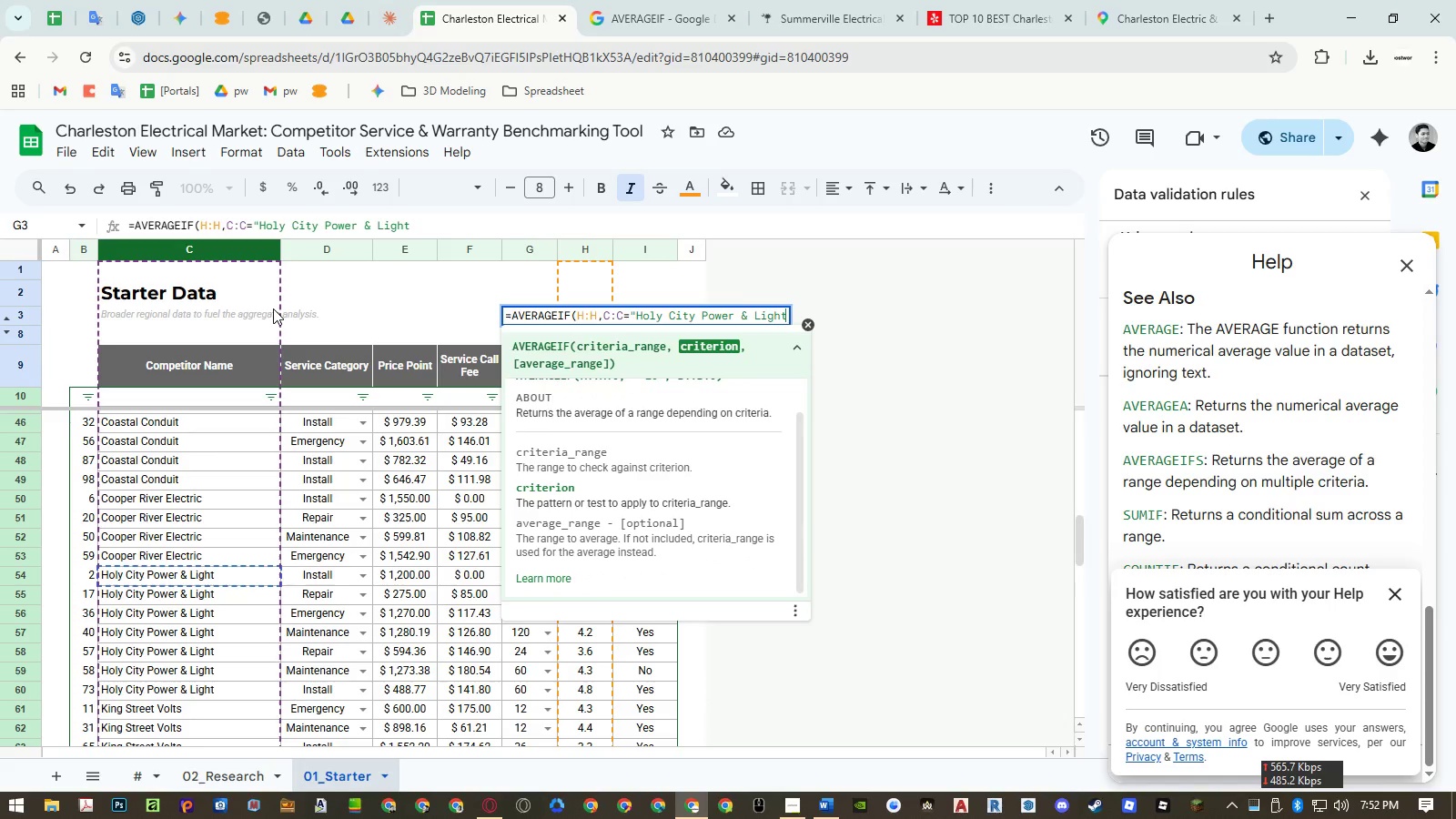 
key(Shift+Quote)
 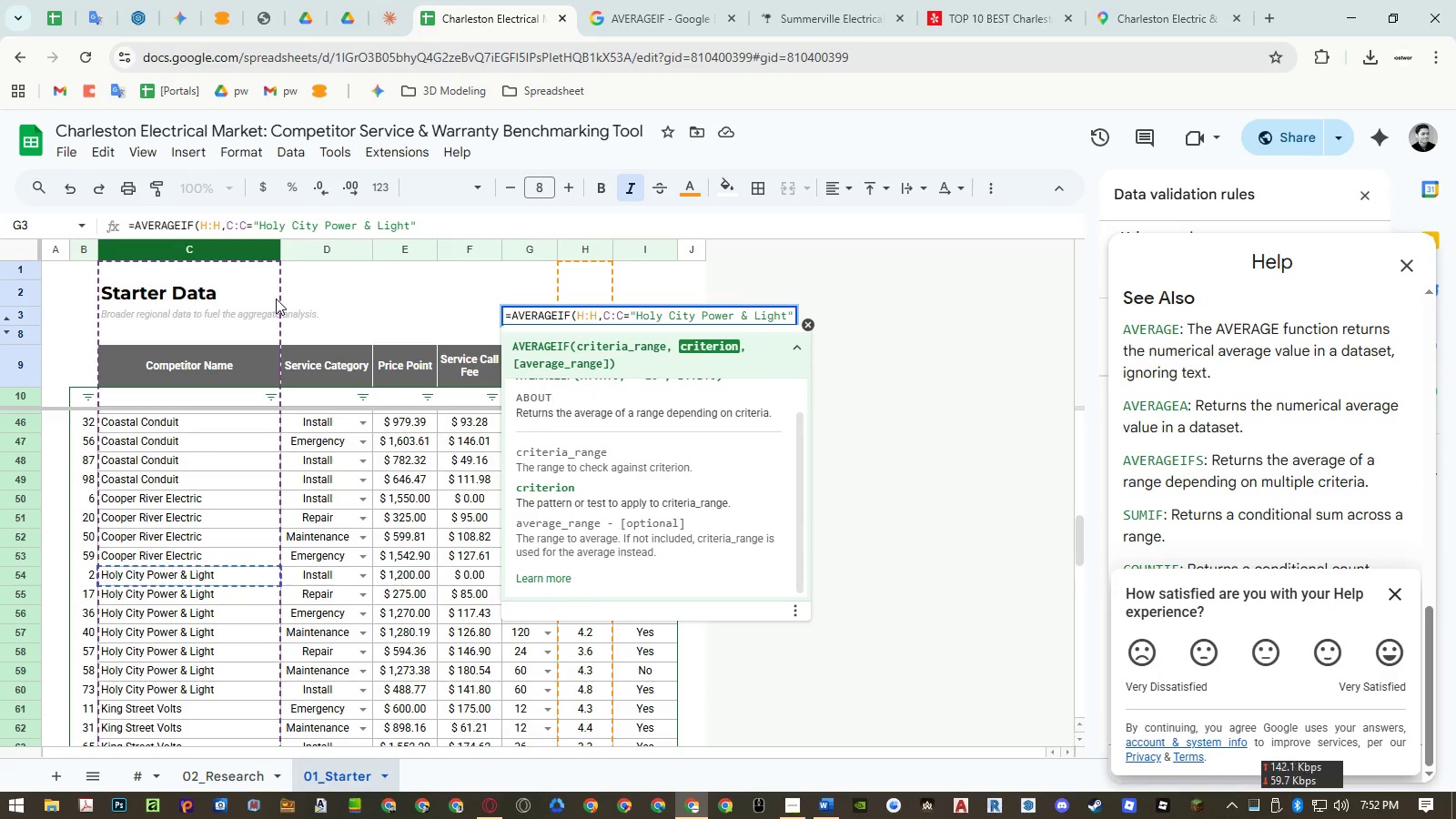 
key(Shift+0)
 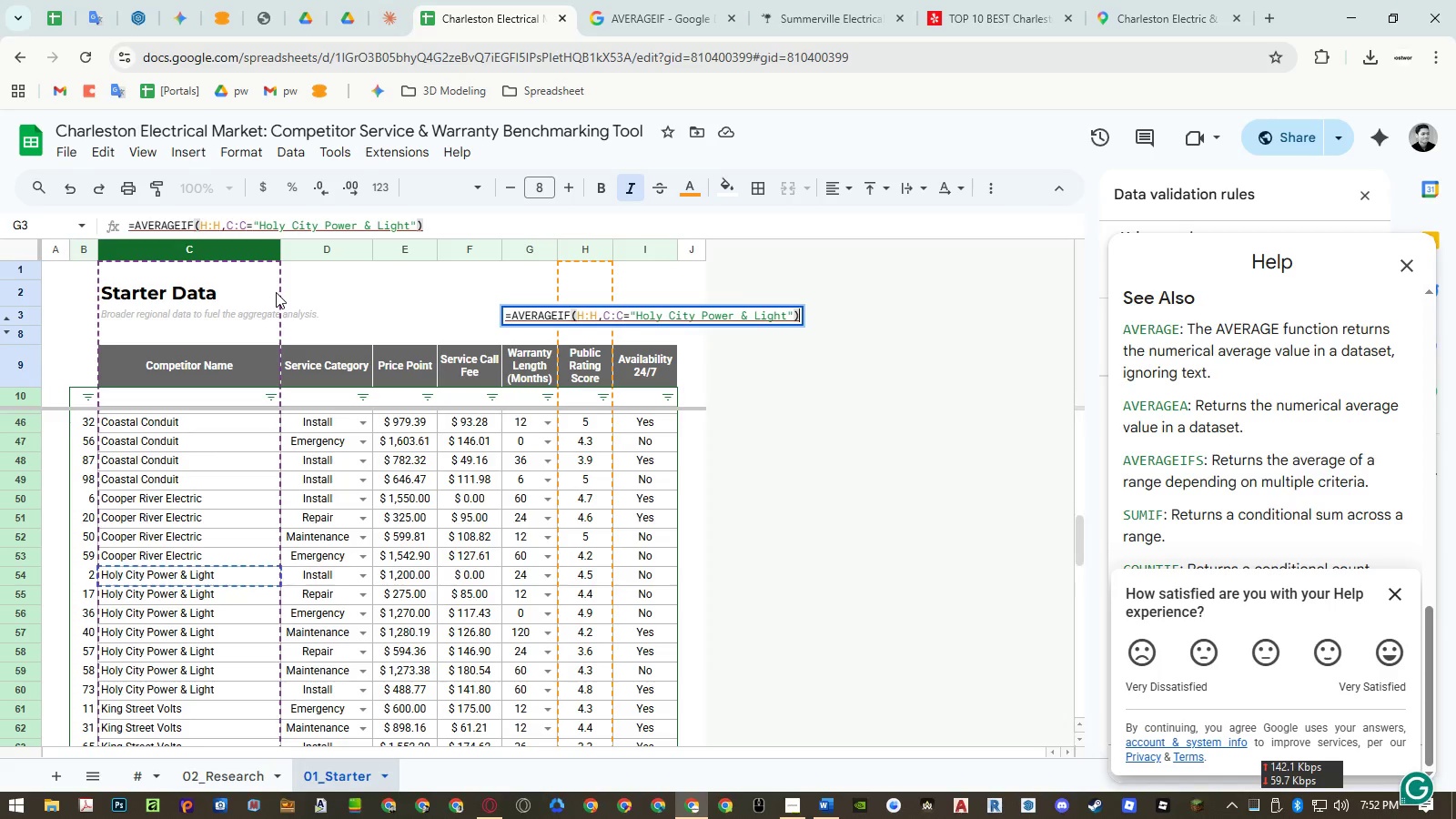 
key(Enter)
 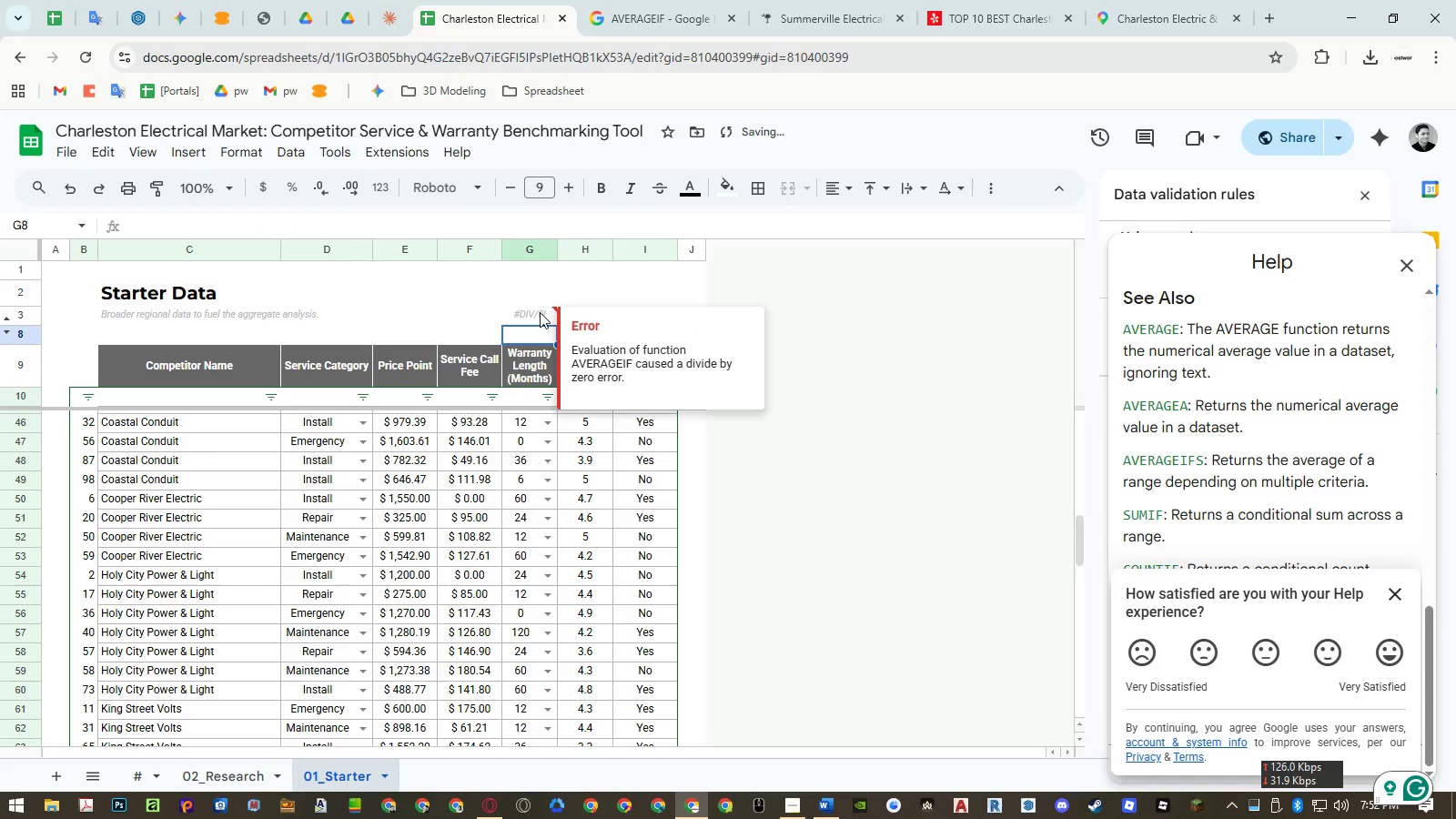 
double_click([540, 312])
 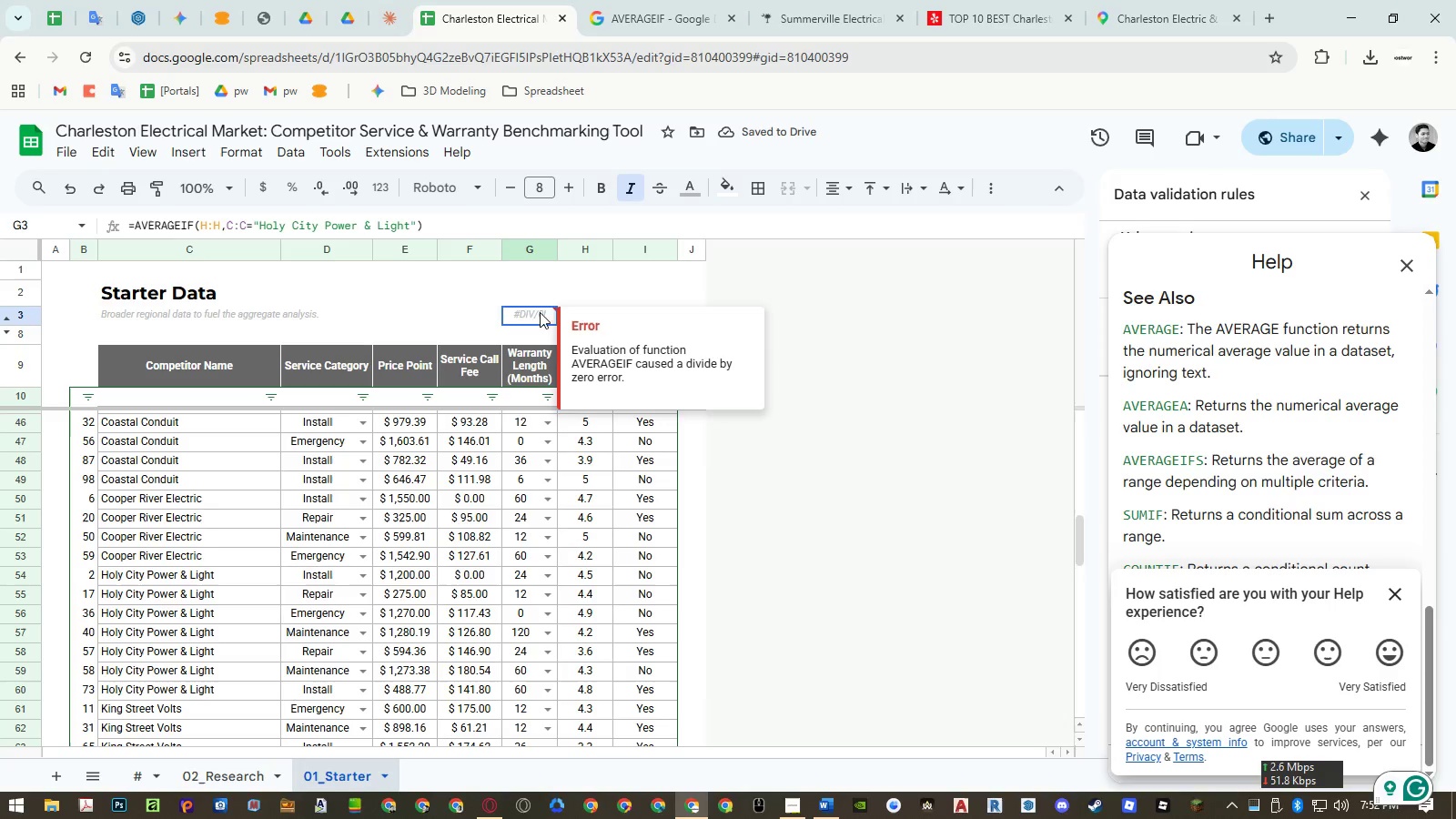 
key(Control+A)
 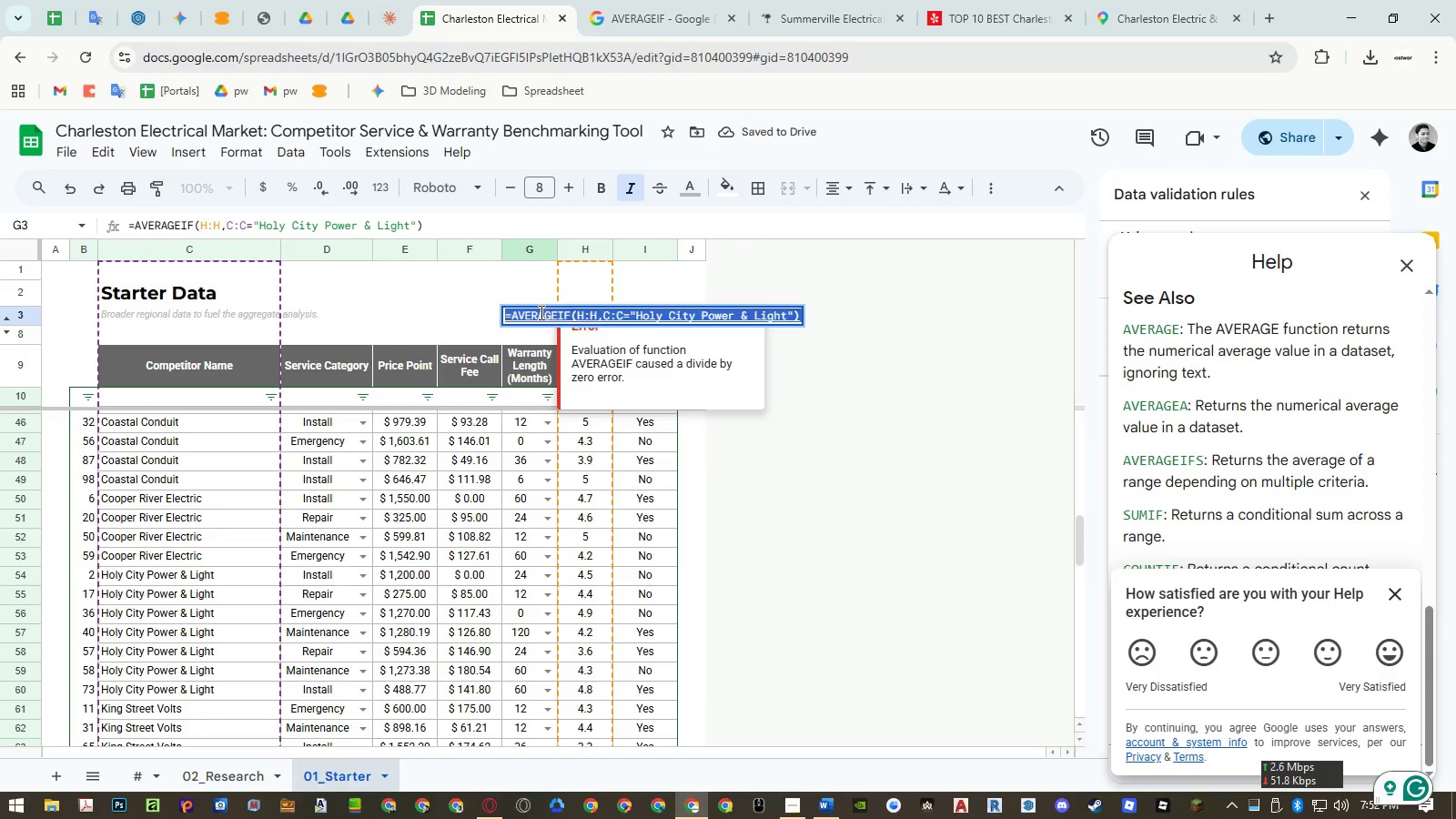 
key(Control+X)
 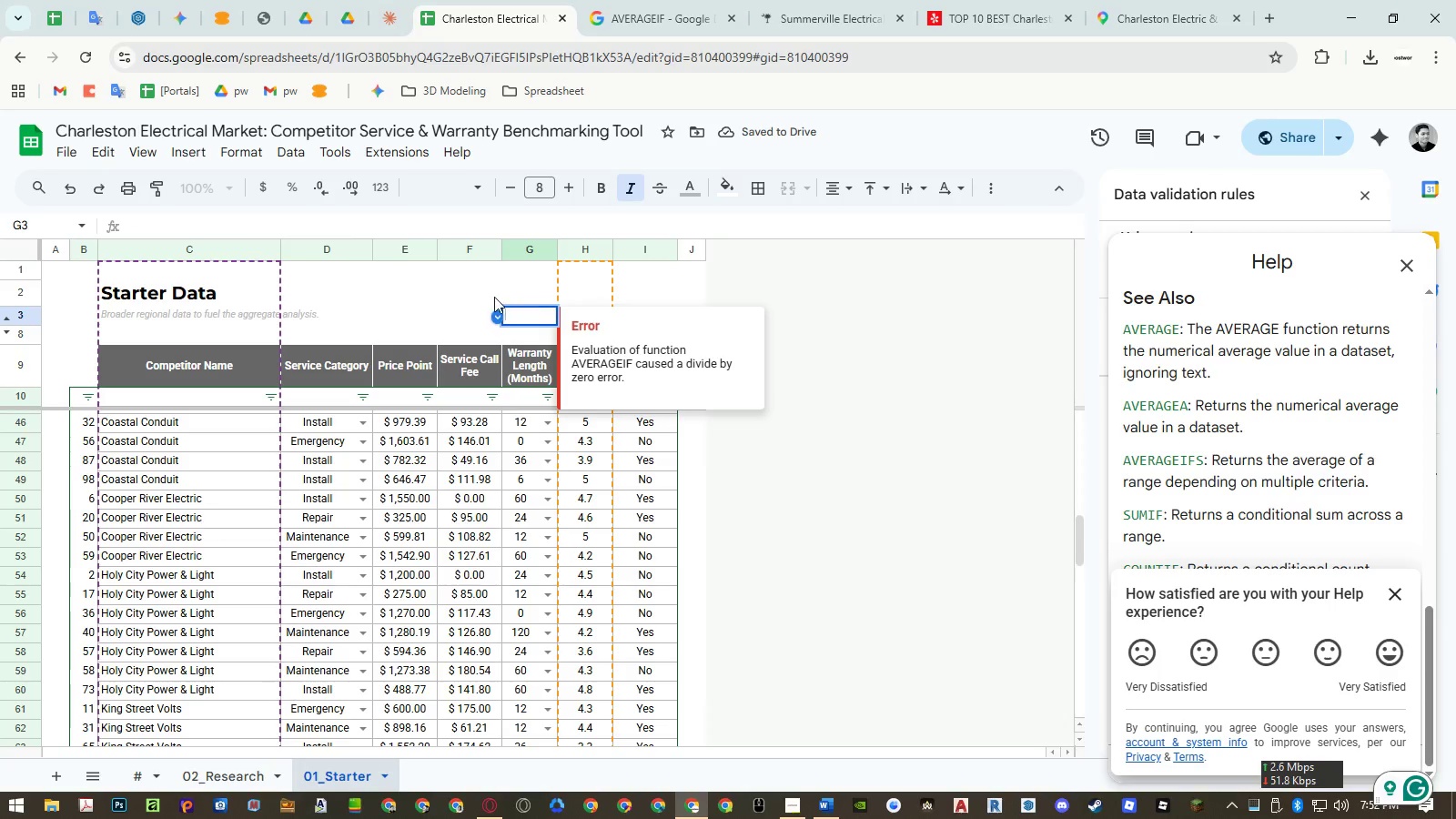 
left_click([492, 292])
 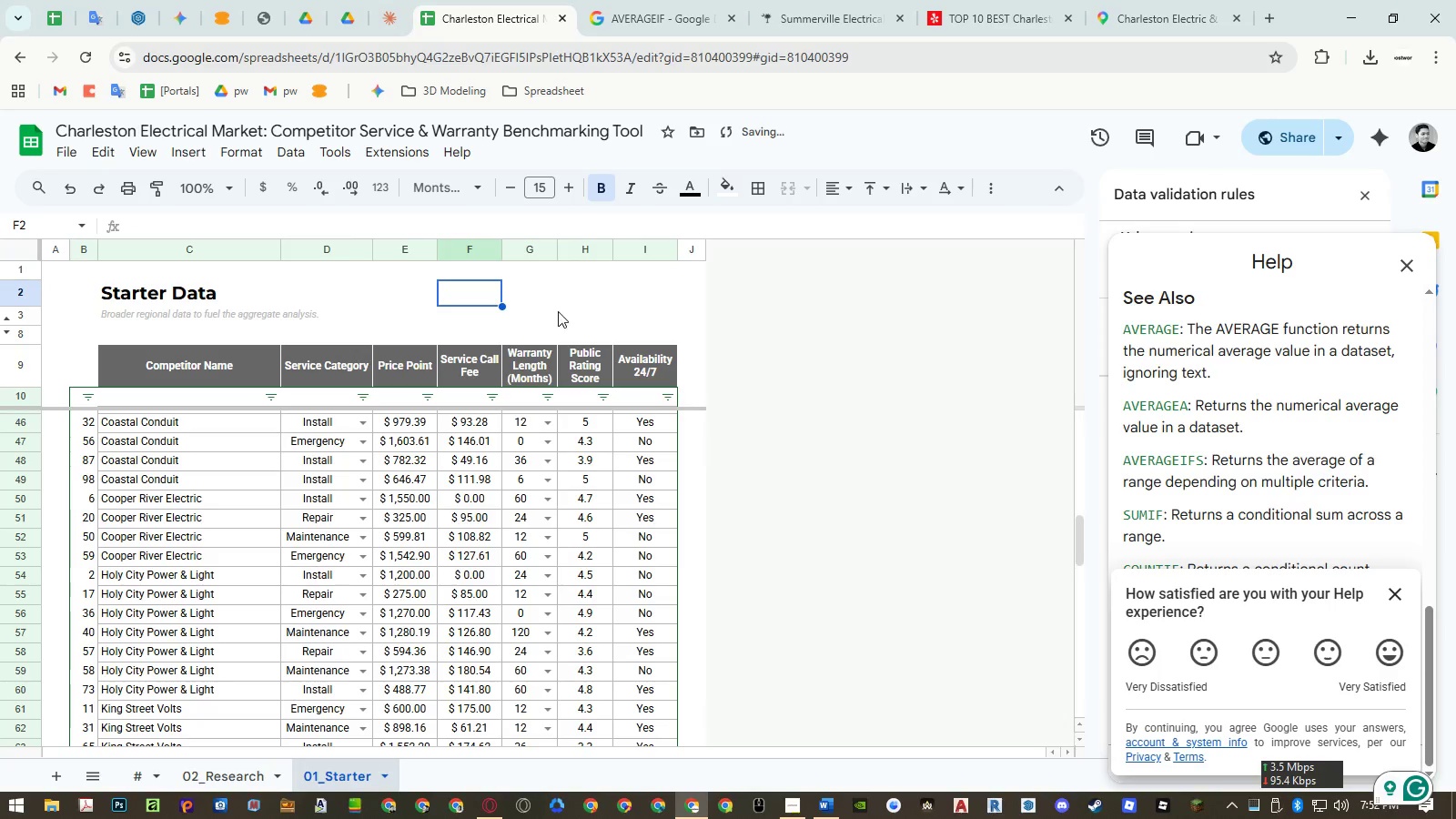 
double_click([563, 312])
 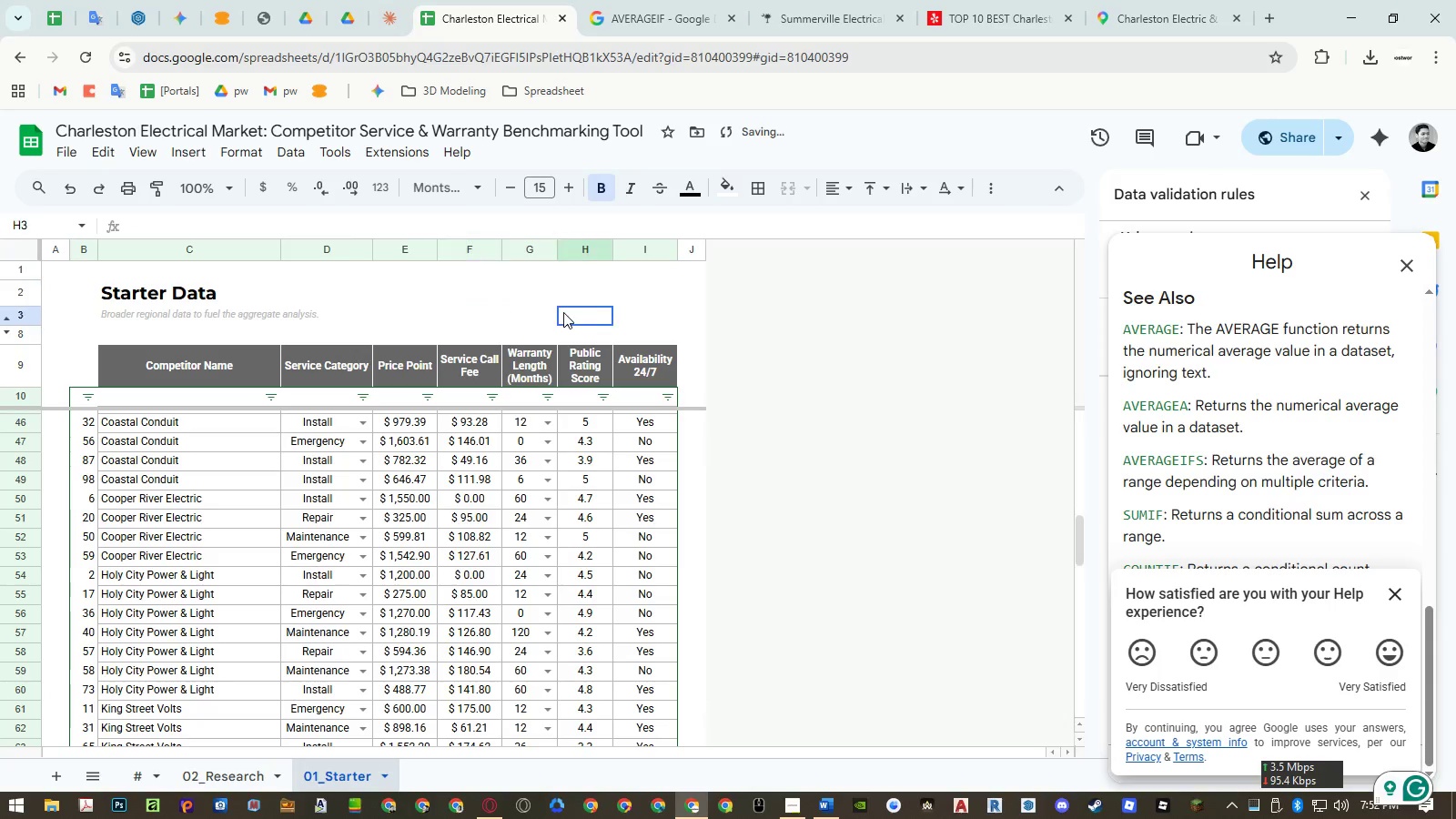 
triple_click([563, 312])
 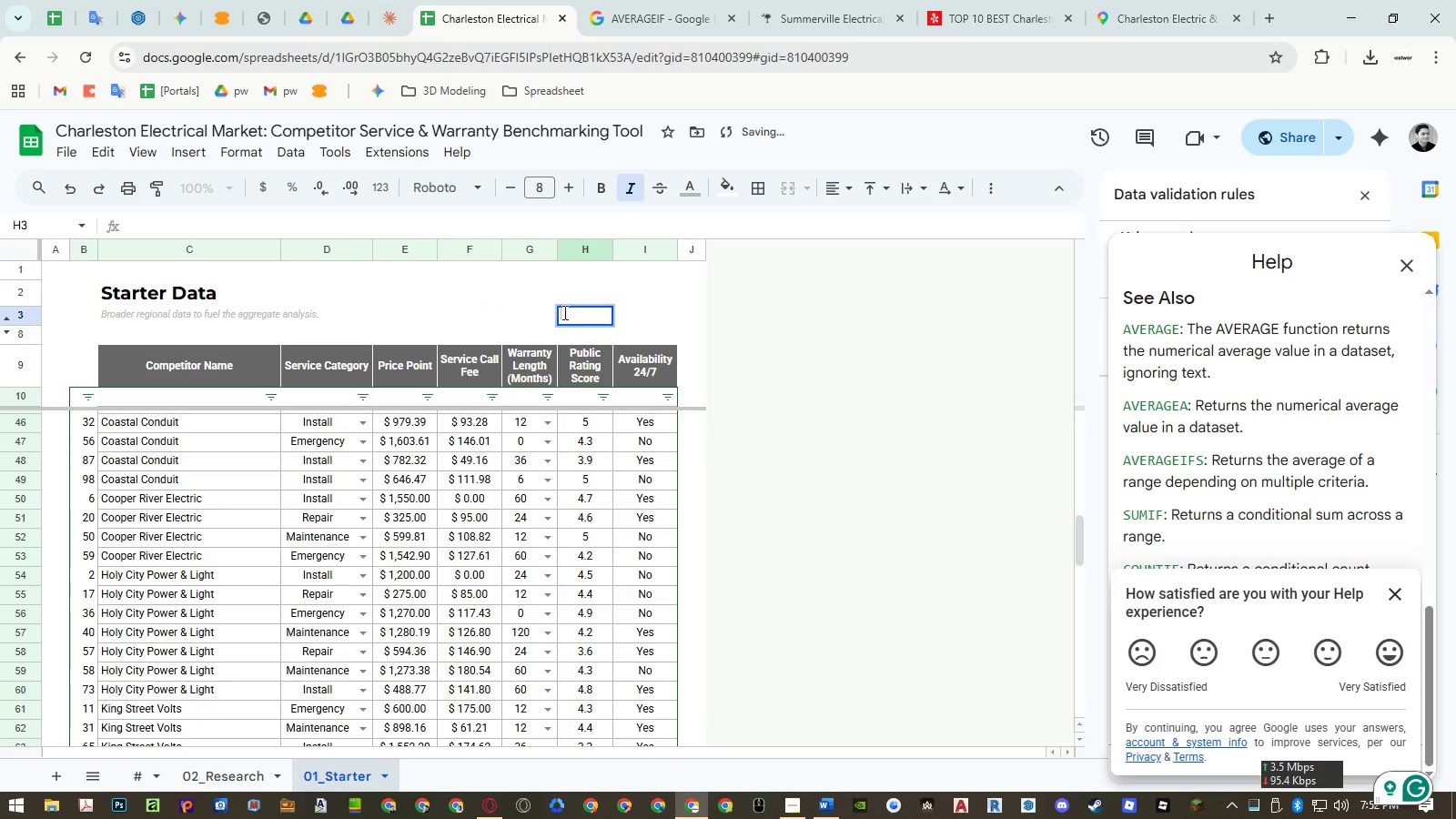 
key(Control+V)
 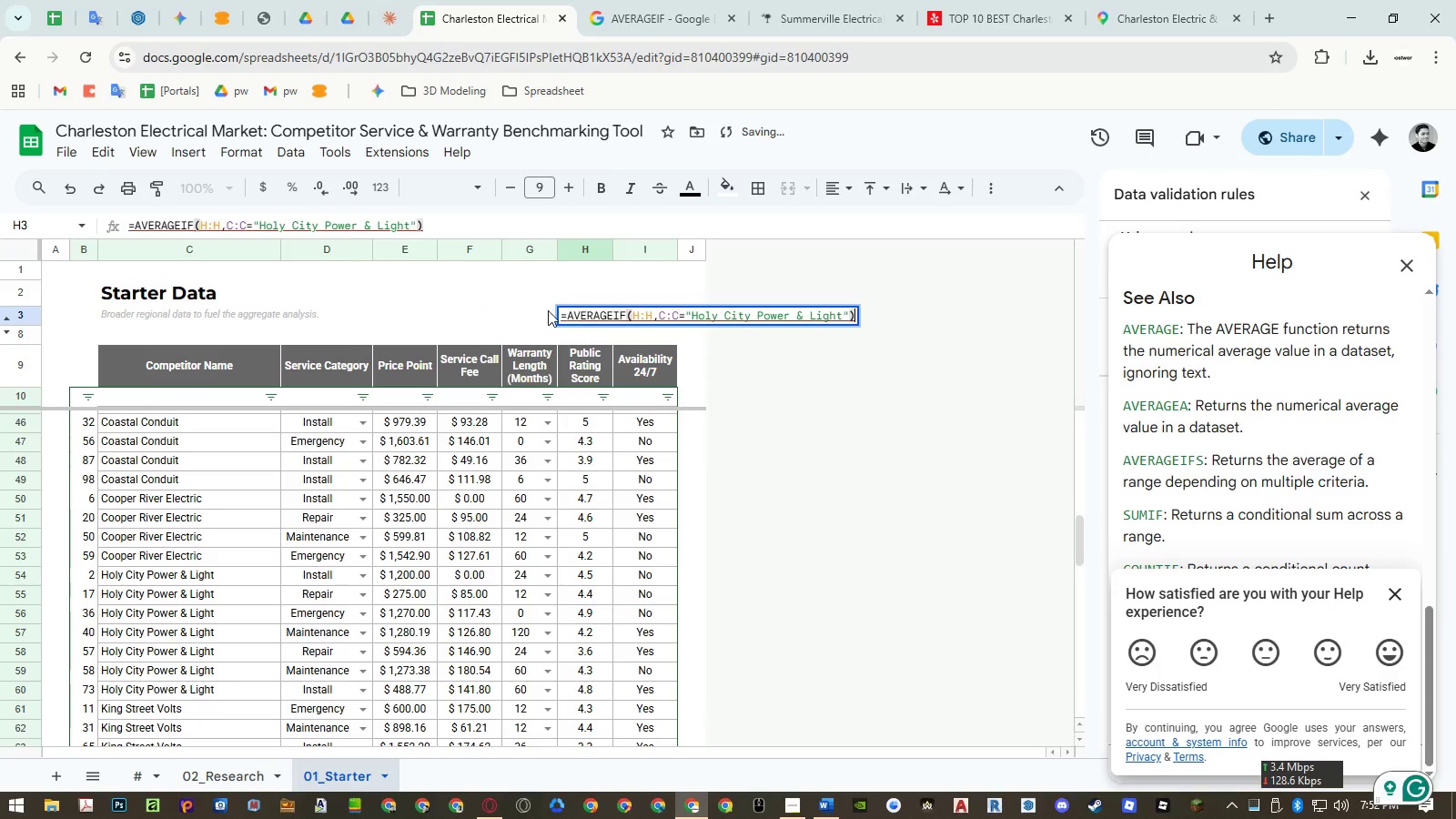 
left_click([525, 308])
 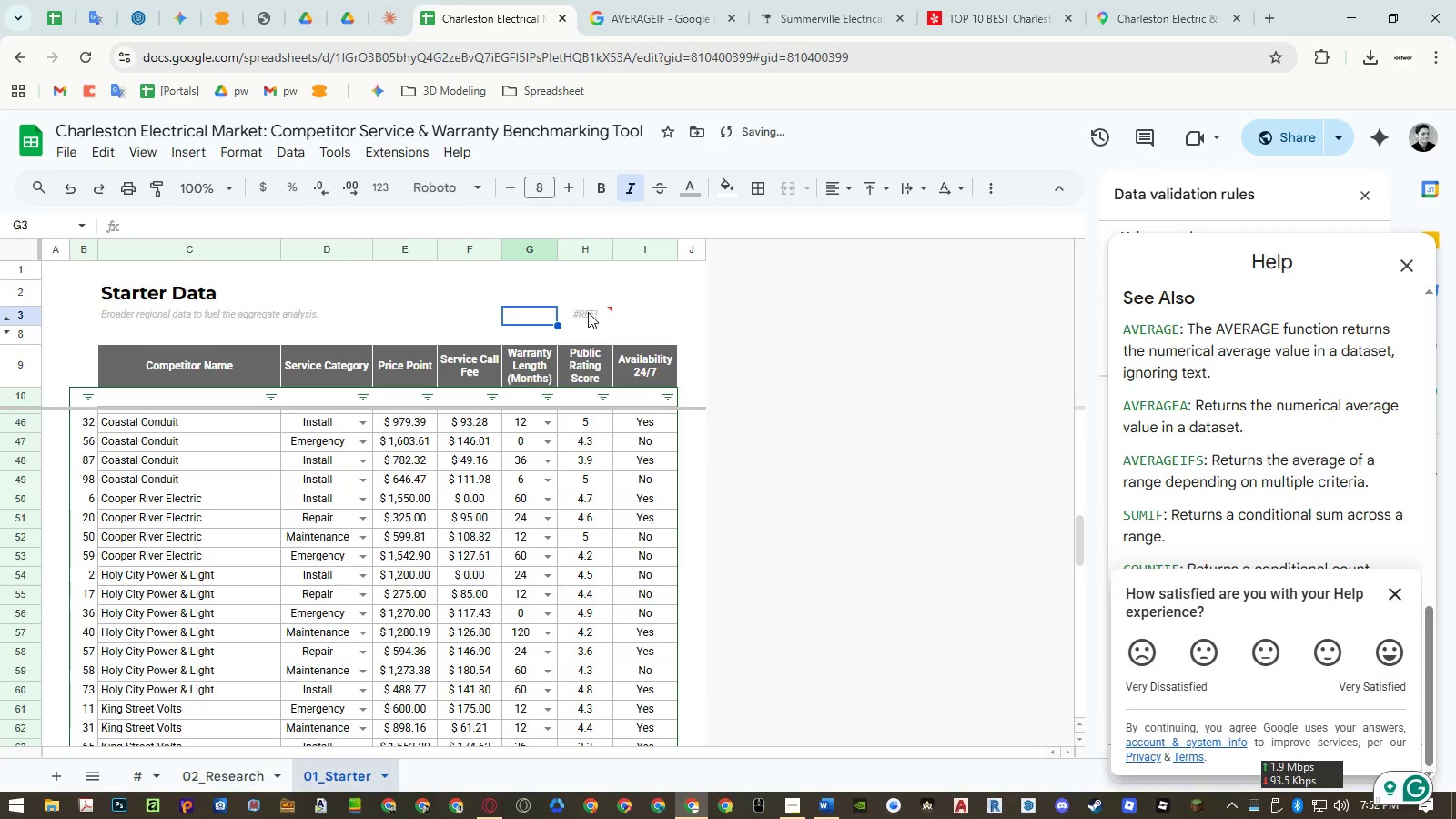 
double_click([588, 312])
 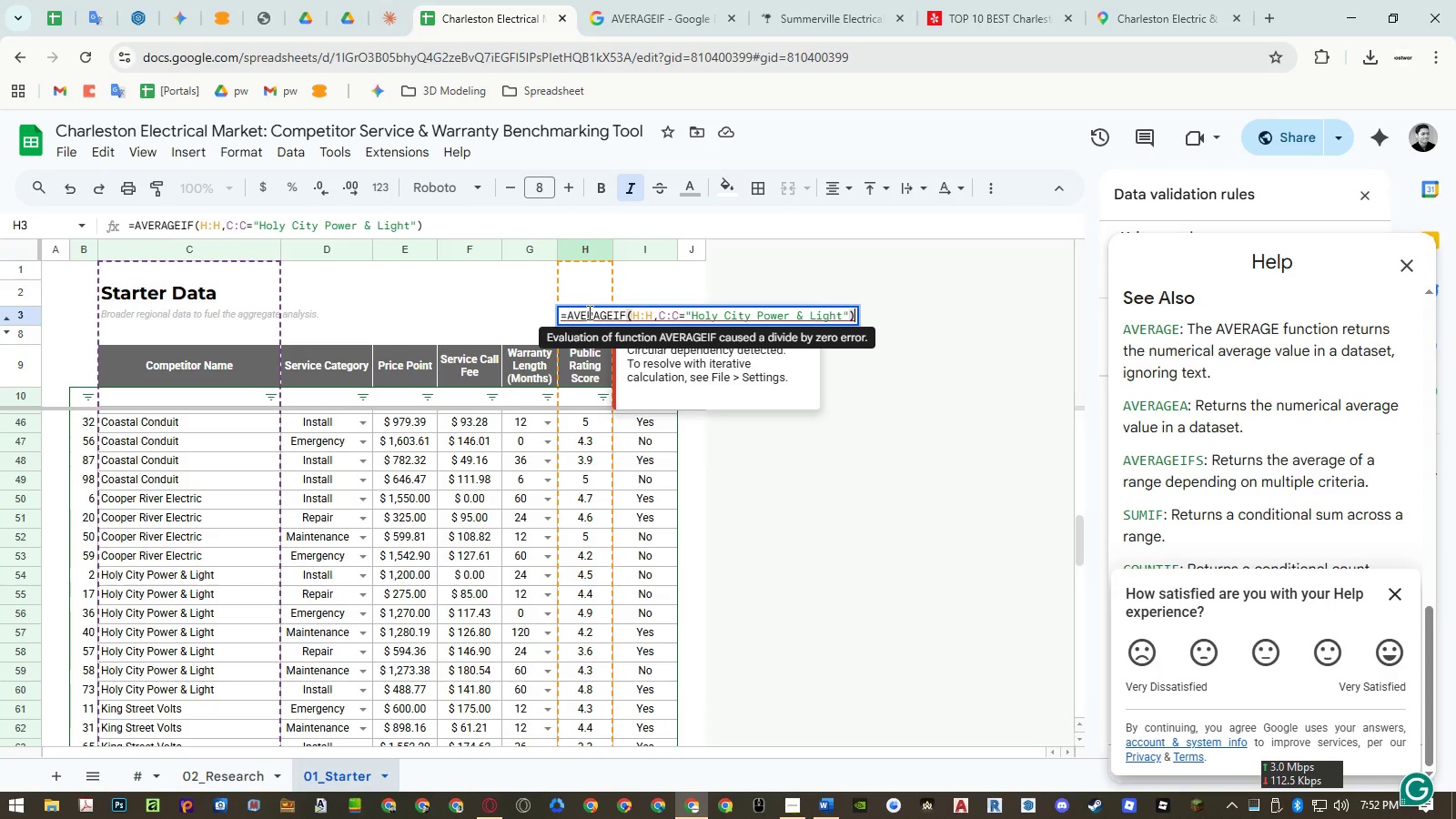 
wait(12.98)
 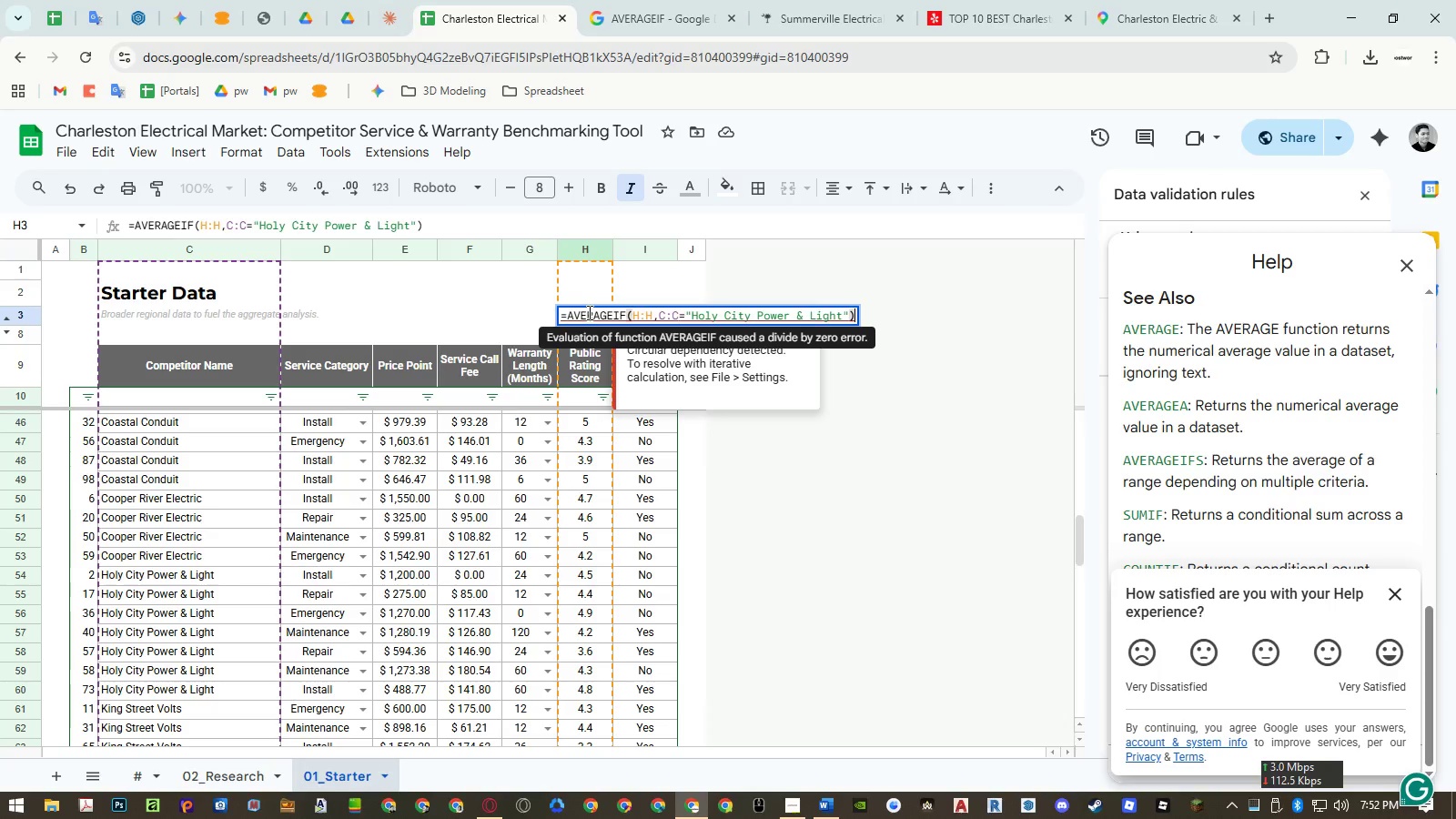 
left_click([610, 317])
 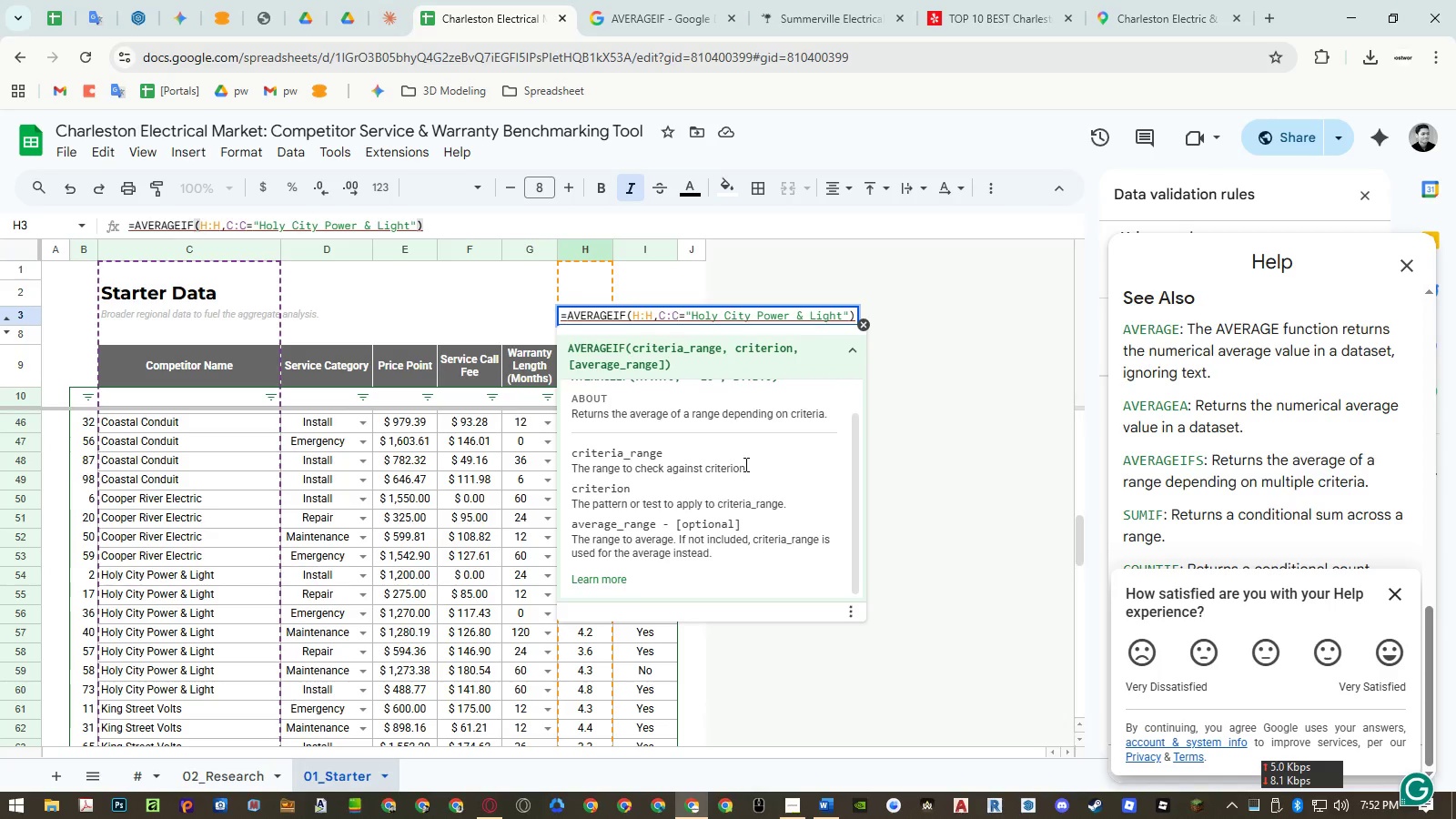 
scroll: coordinate [744, 464], scroll_direction: down, amount: 2.0
 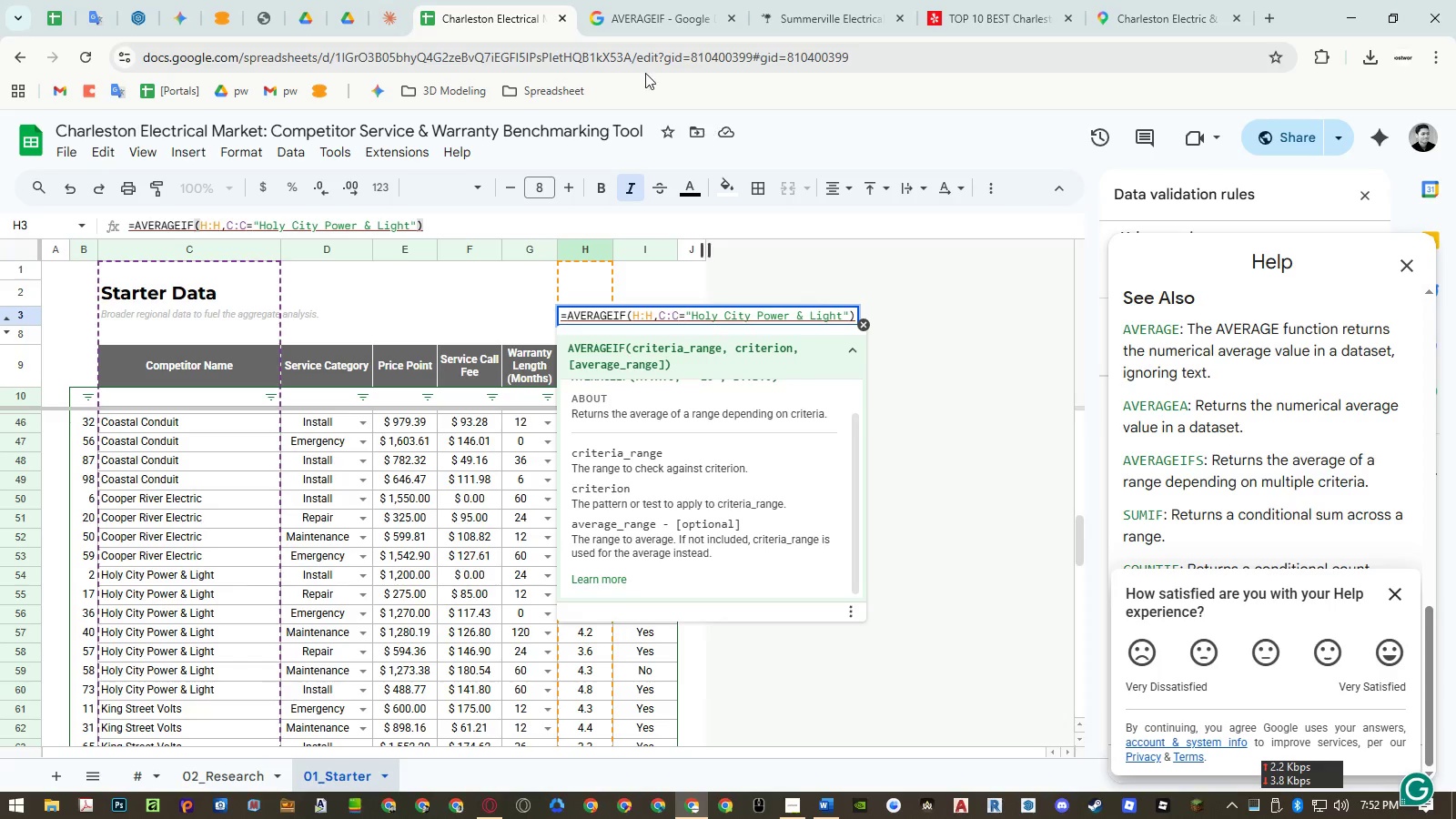 
left_click([624, 15])
 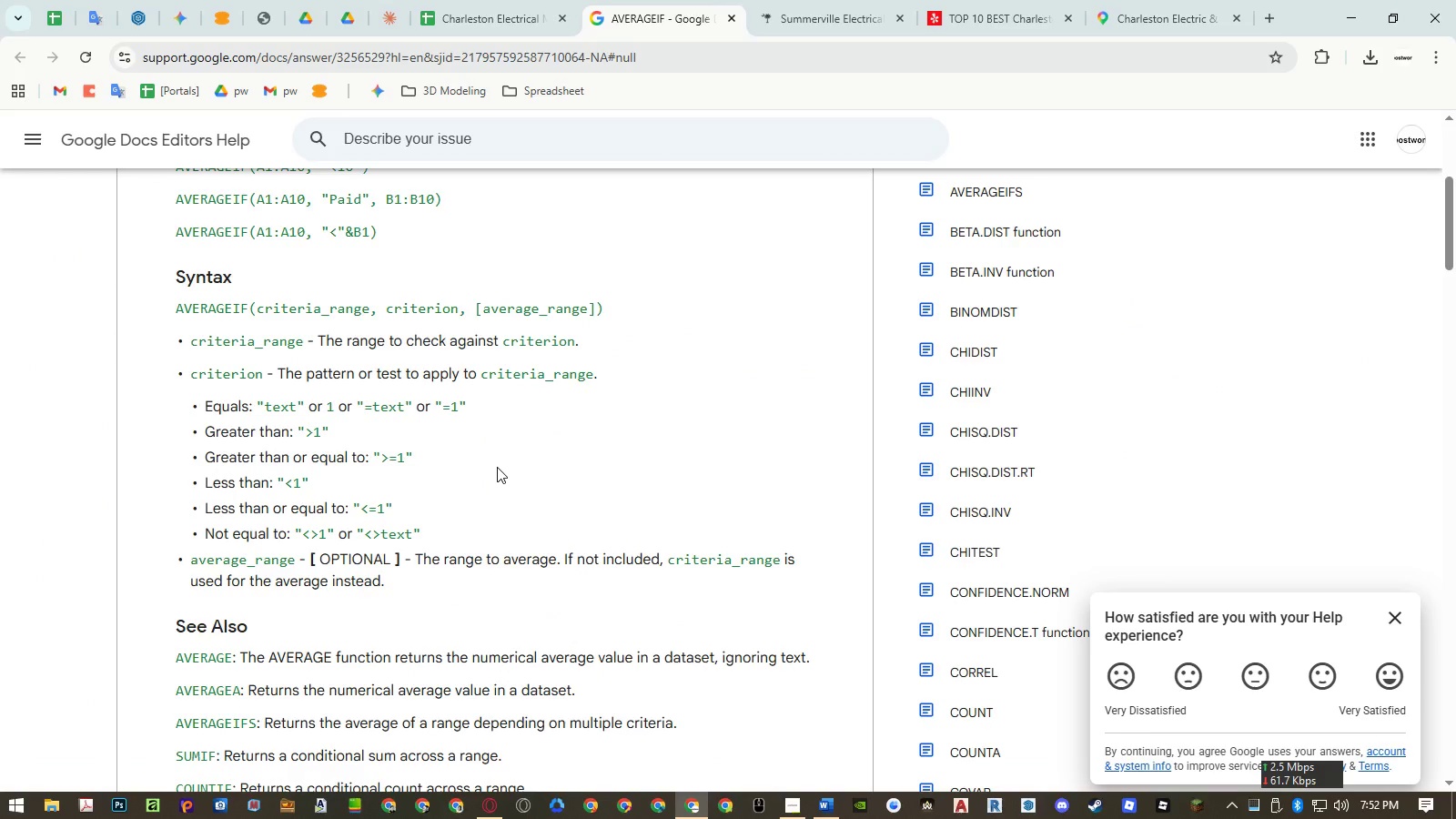 
scroll: coordinate [497, 467], scroll_direction: up, amount: 3.0
 